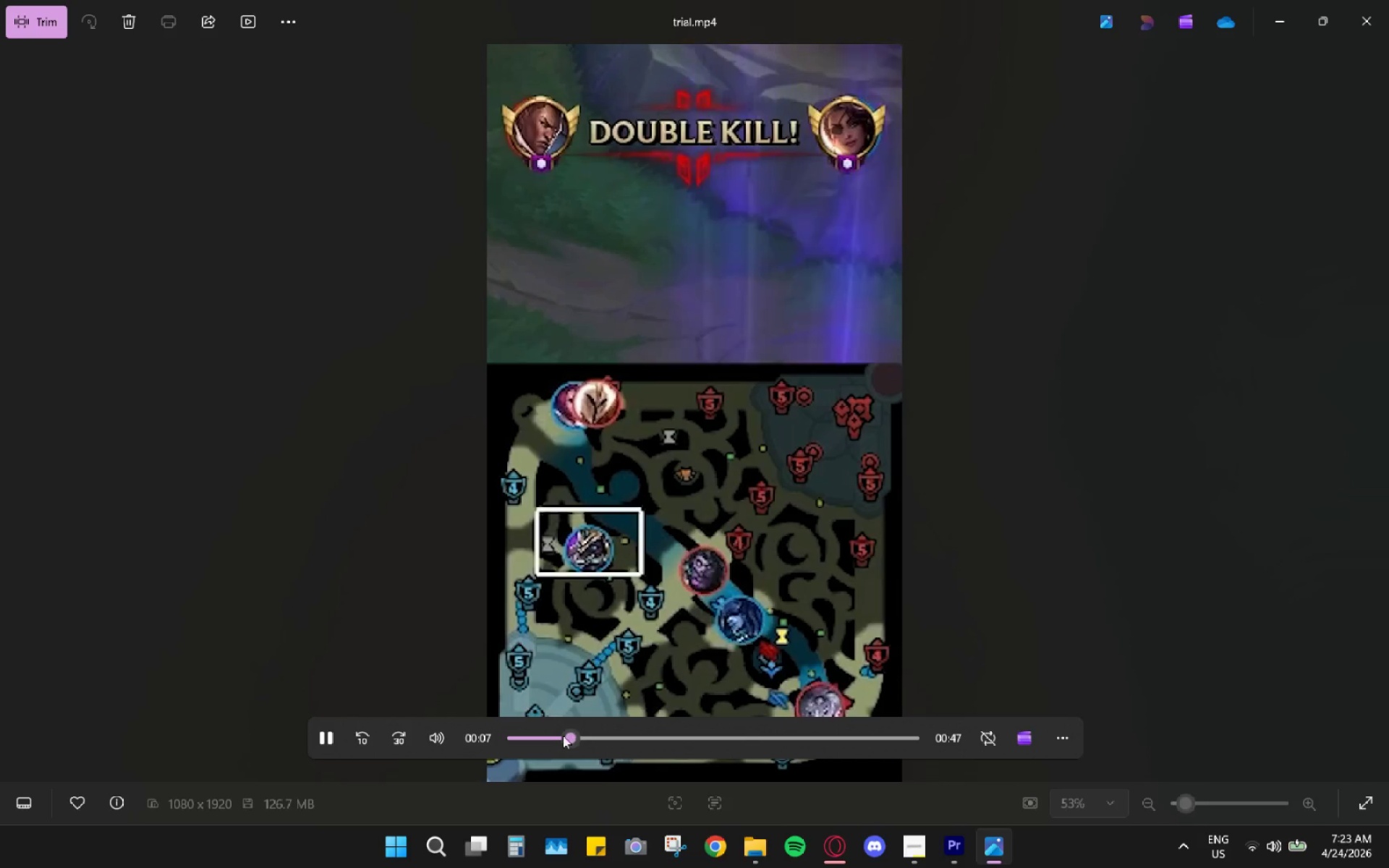 
left_click_drag(start_coordinate=[563, 736], to_coordinate=[484, 729])
 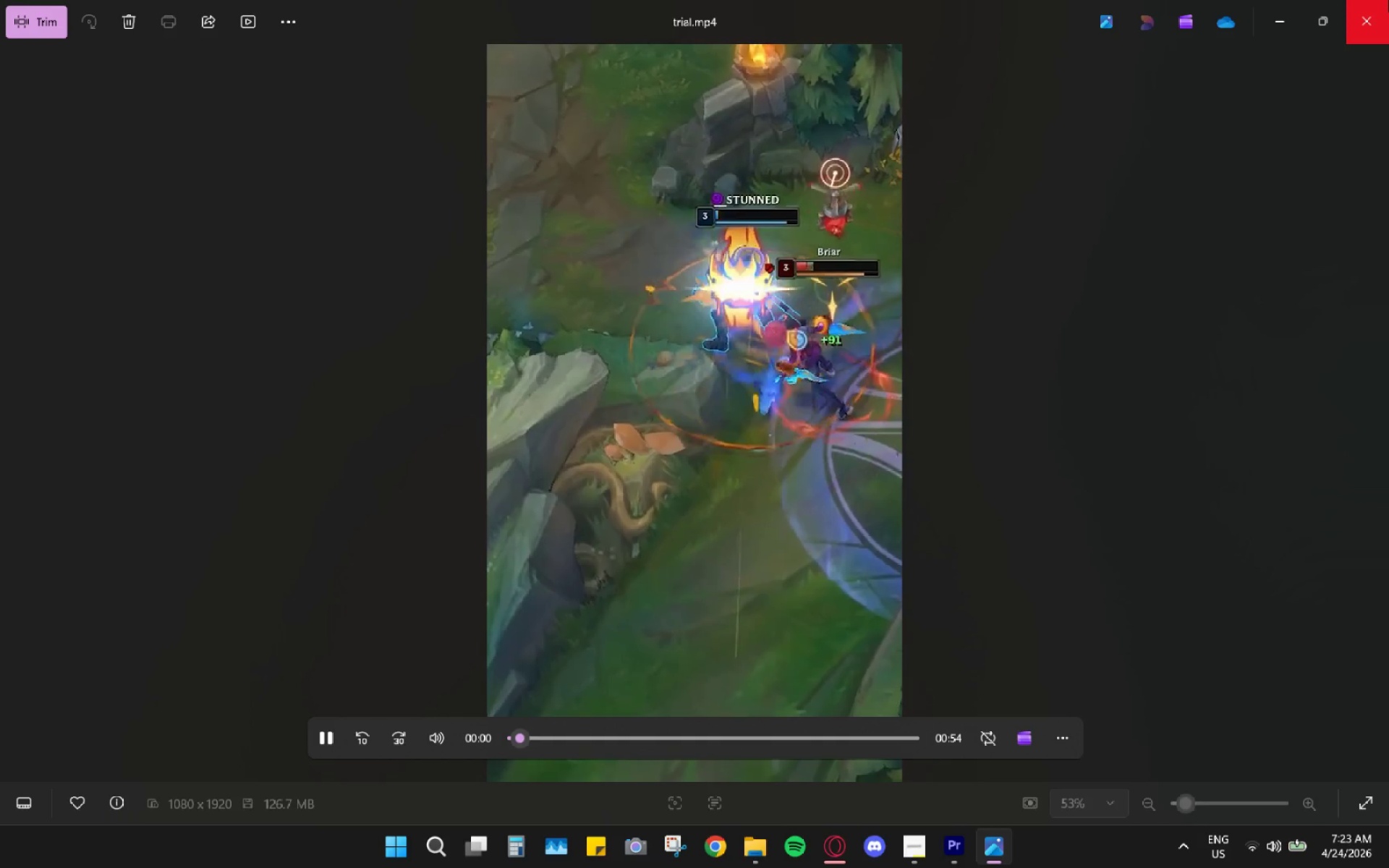 
left_click([1388, 0])
 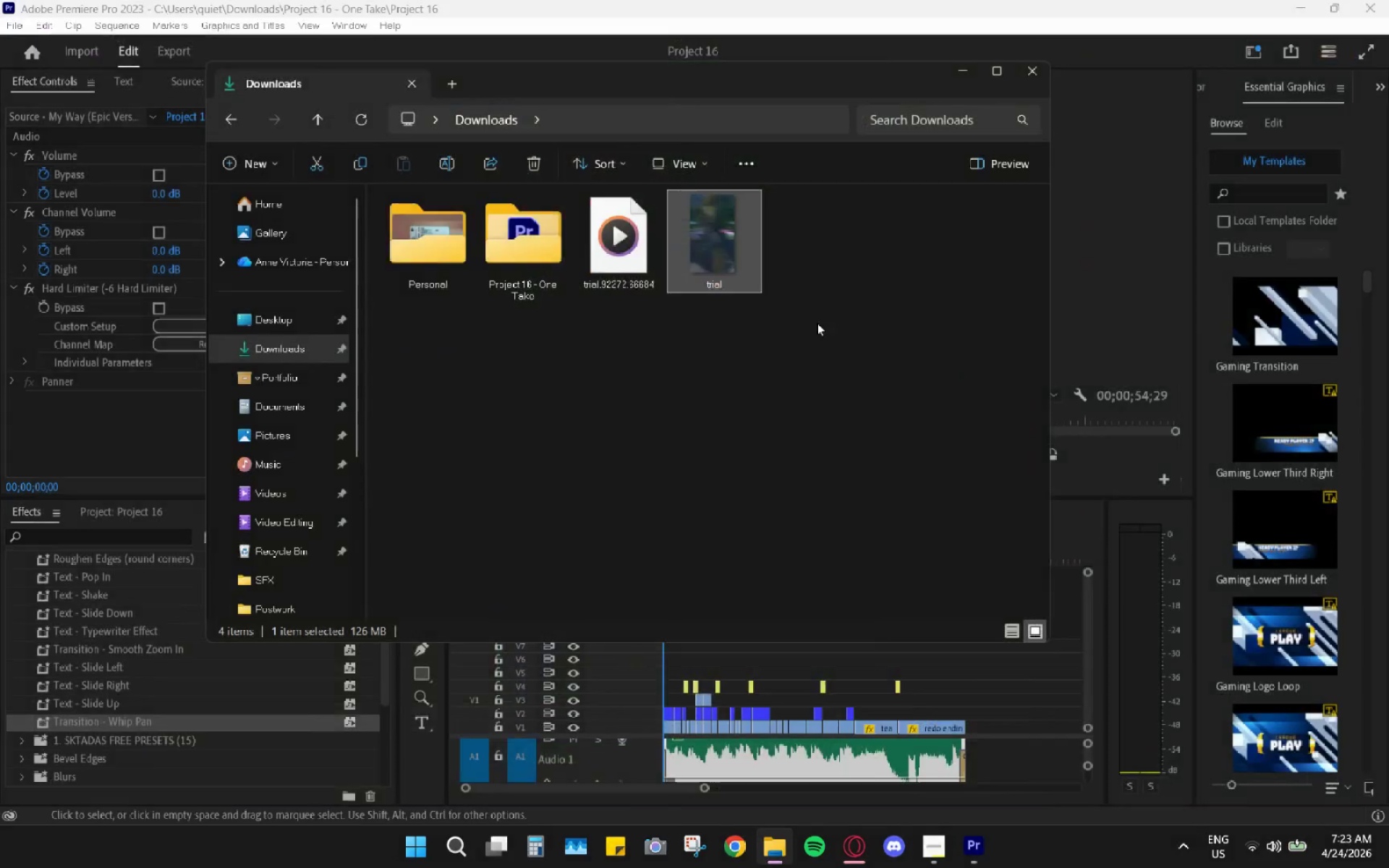 
right_click([686, 239])
 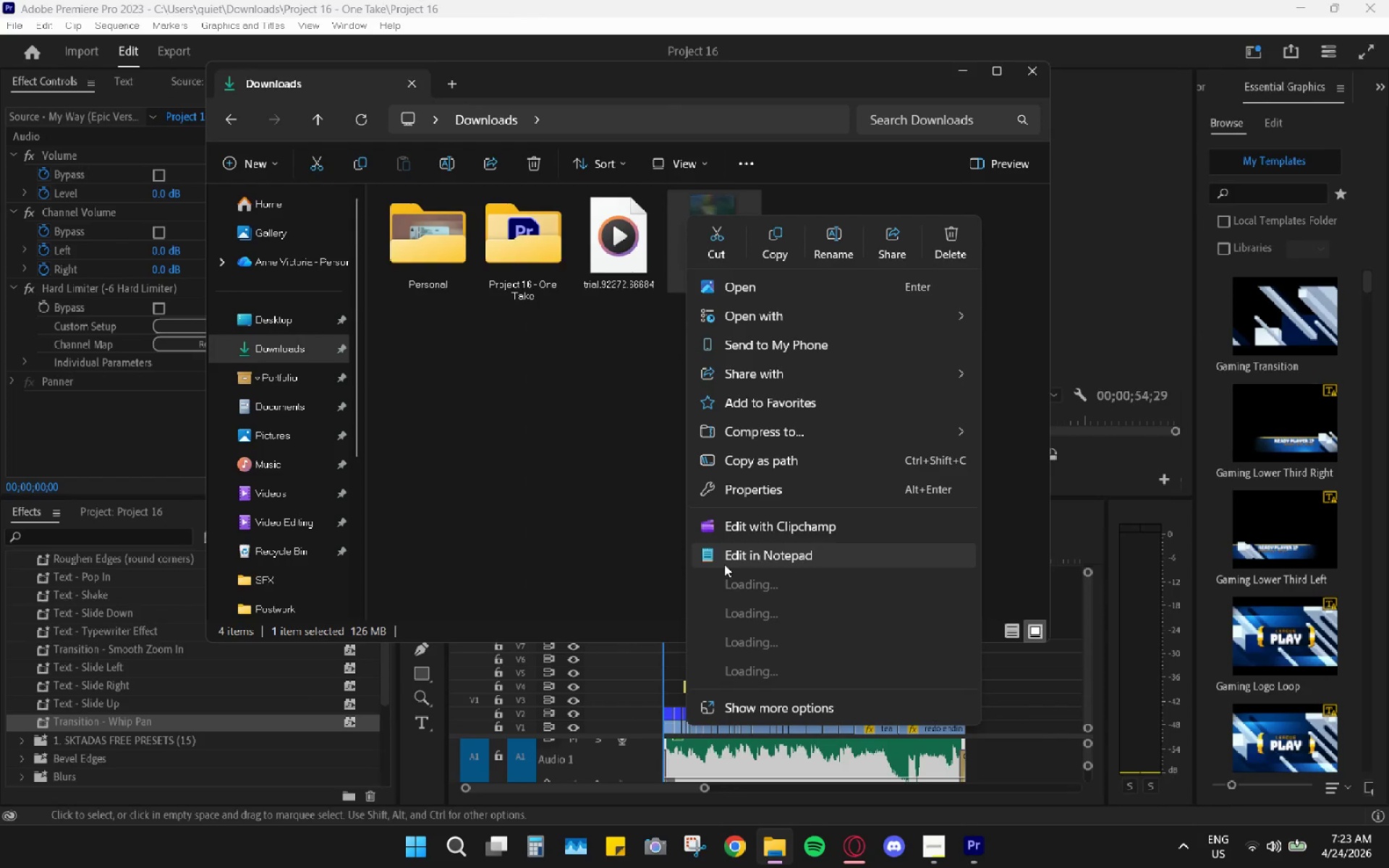 
left_click([747, 710])
 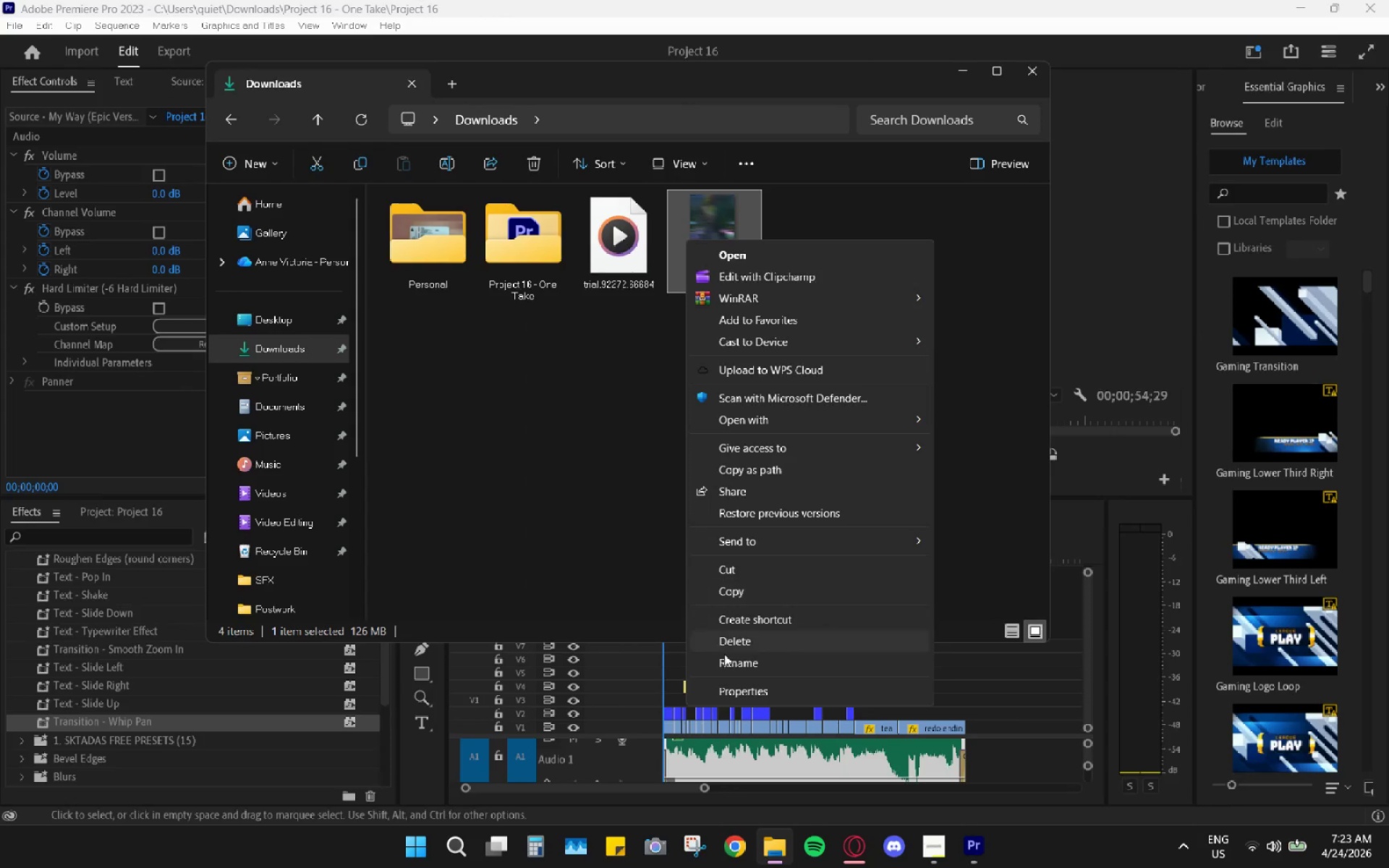 
left_click([735, 687])
 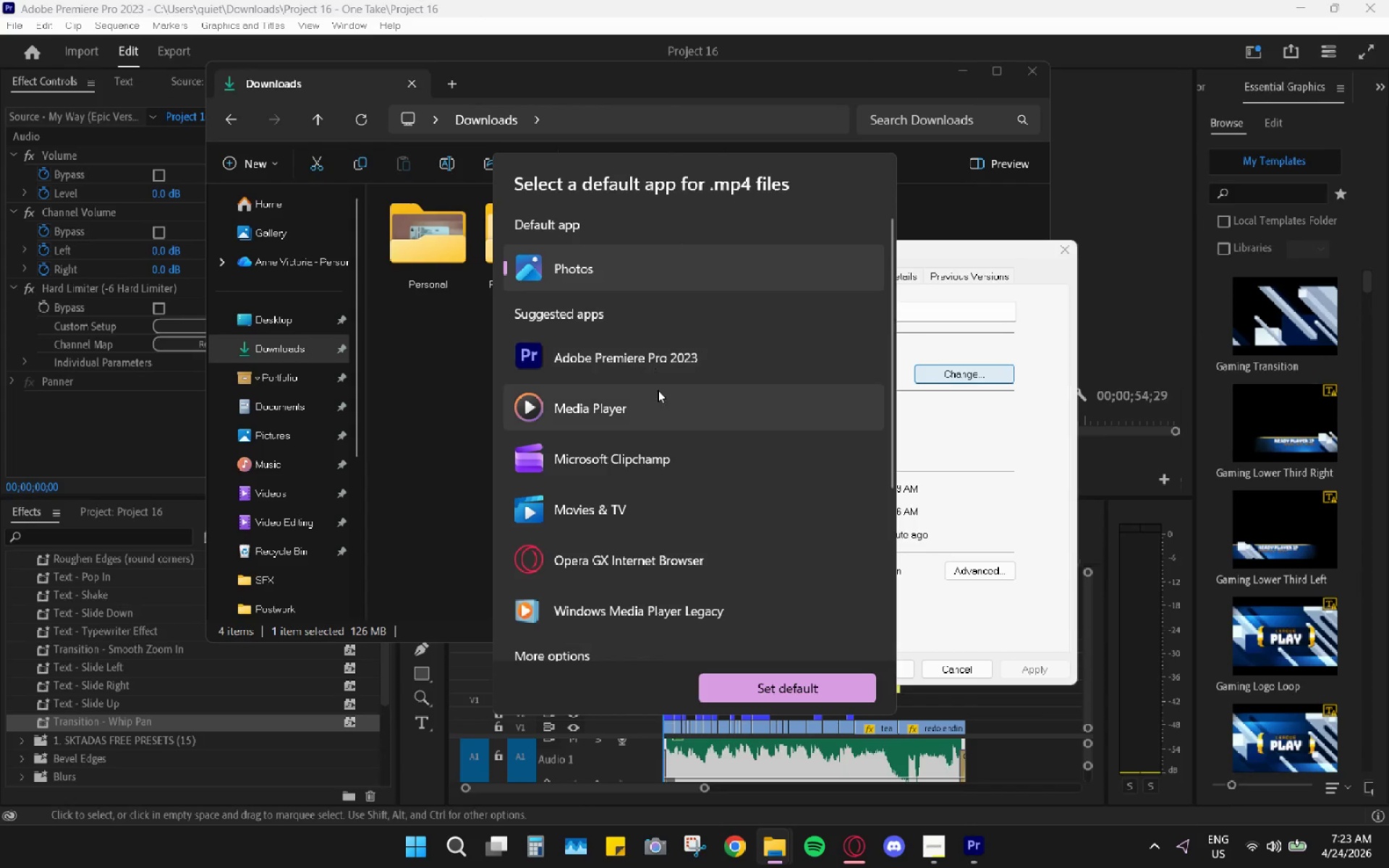 
left_click([649, 514])
 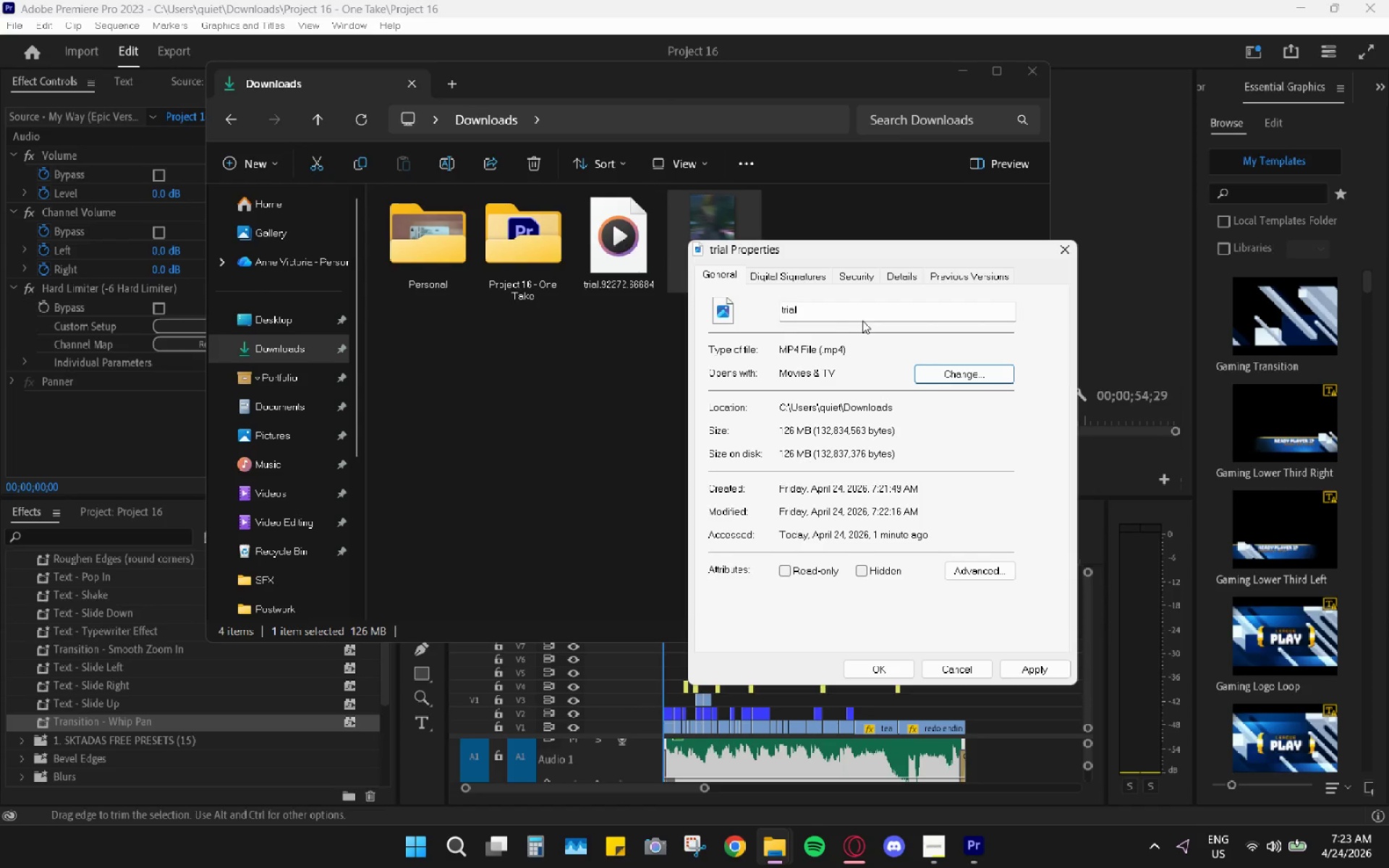 
left_click([1061, 254])
 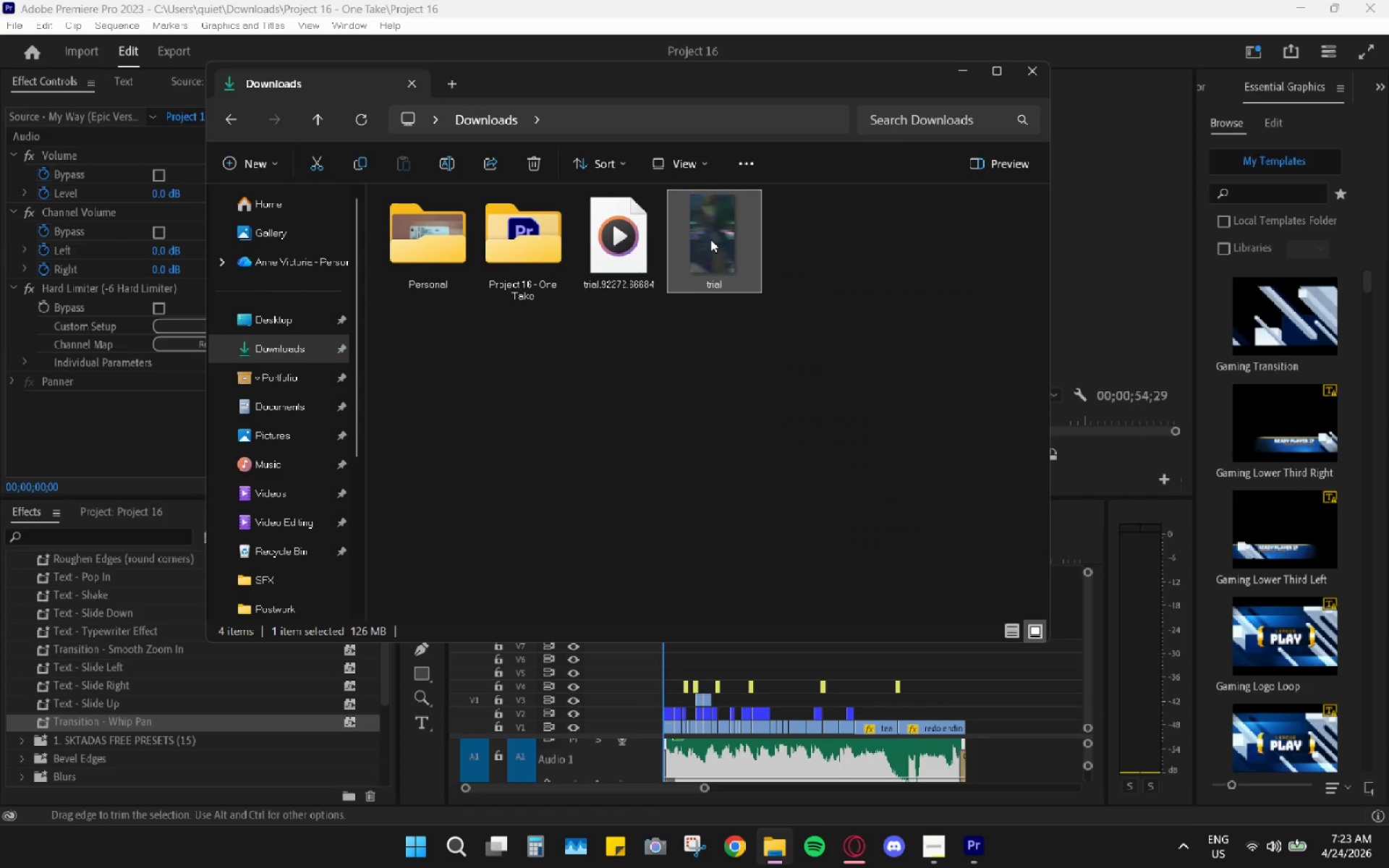 
double_click([710, 239])
 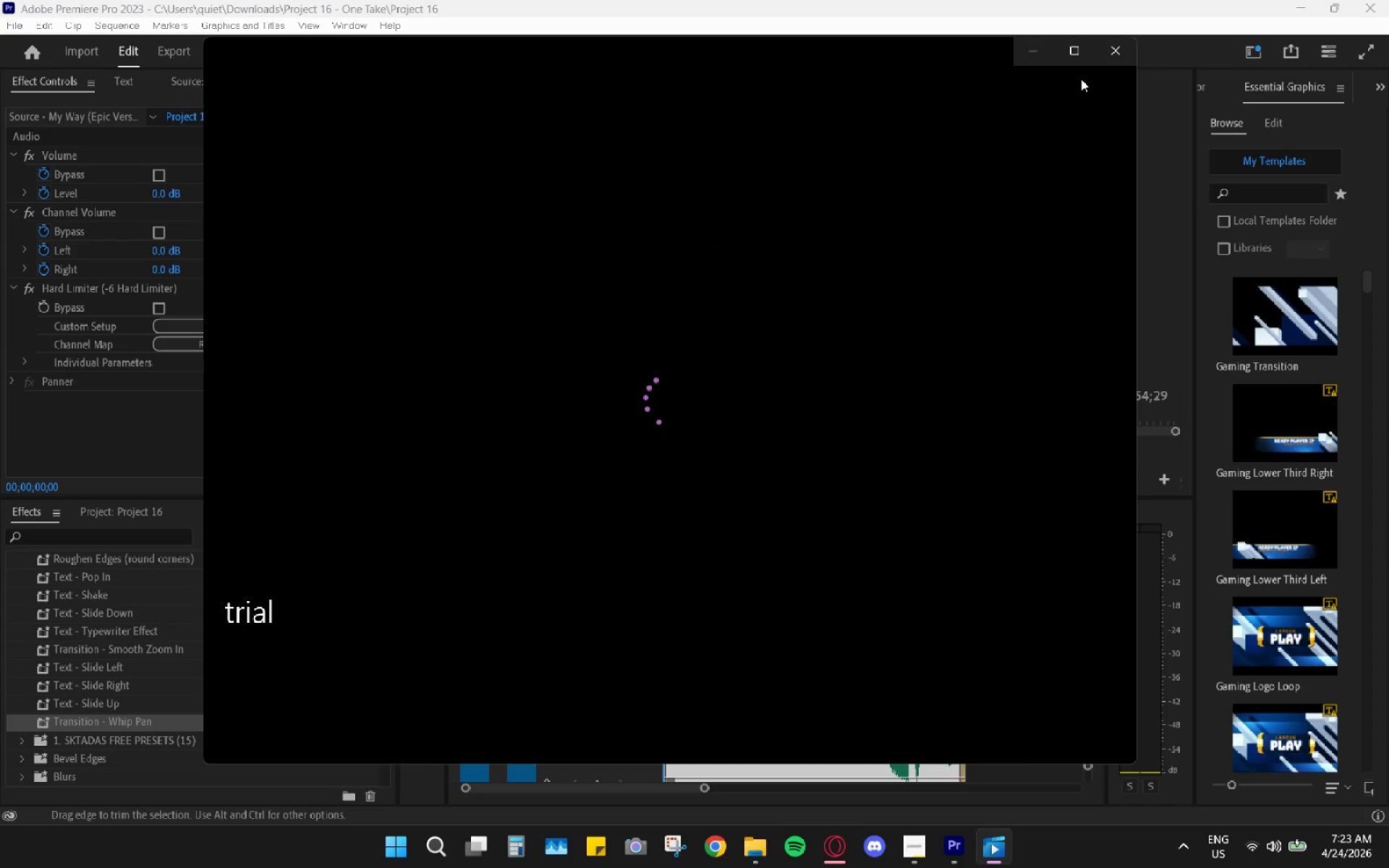 
left_click([1082, 59])
 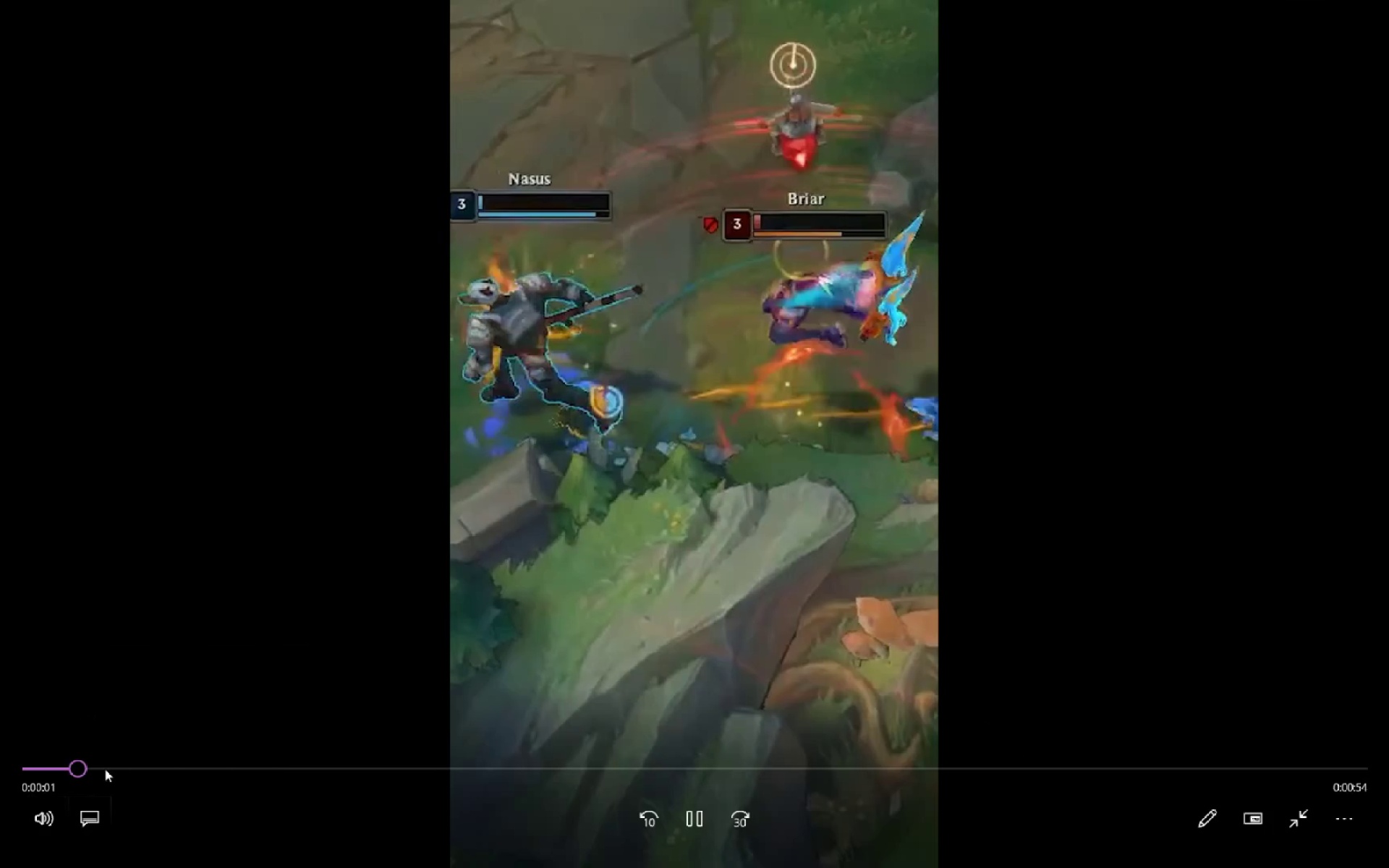 
left_click_drag(start_coordinate=[92, 767], to_coordinate=[0, 771])
 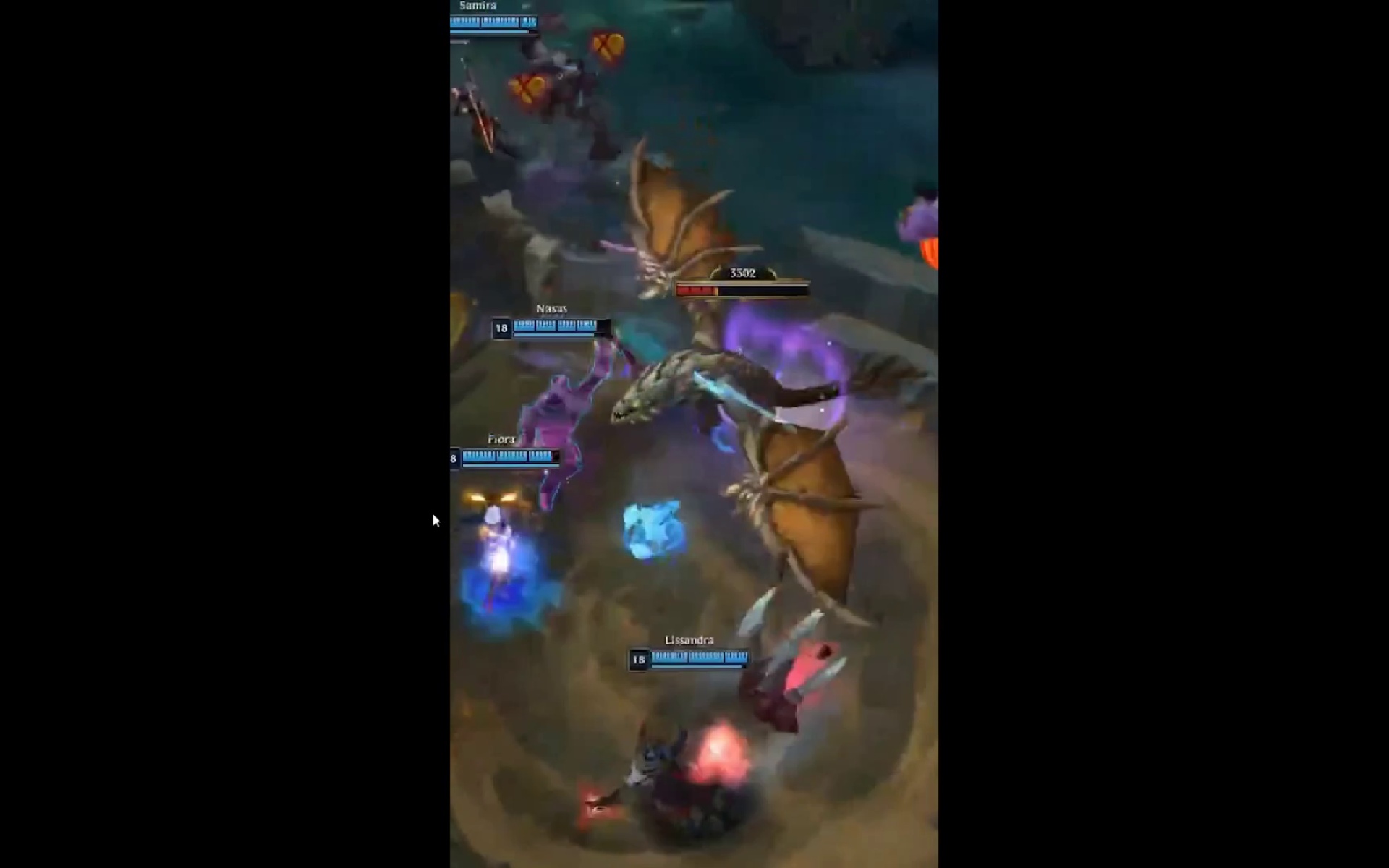 
wait(37.47)
 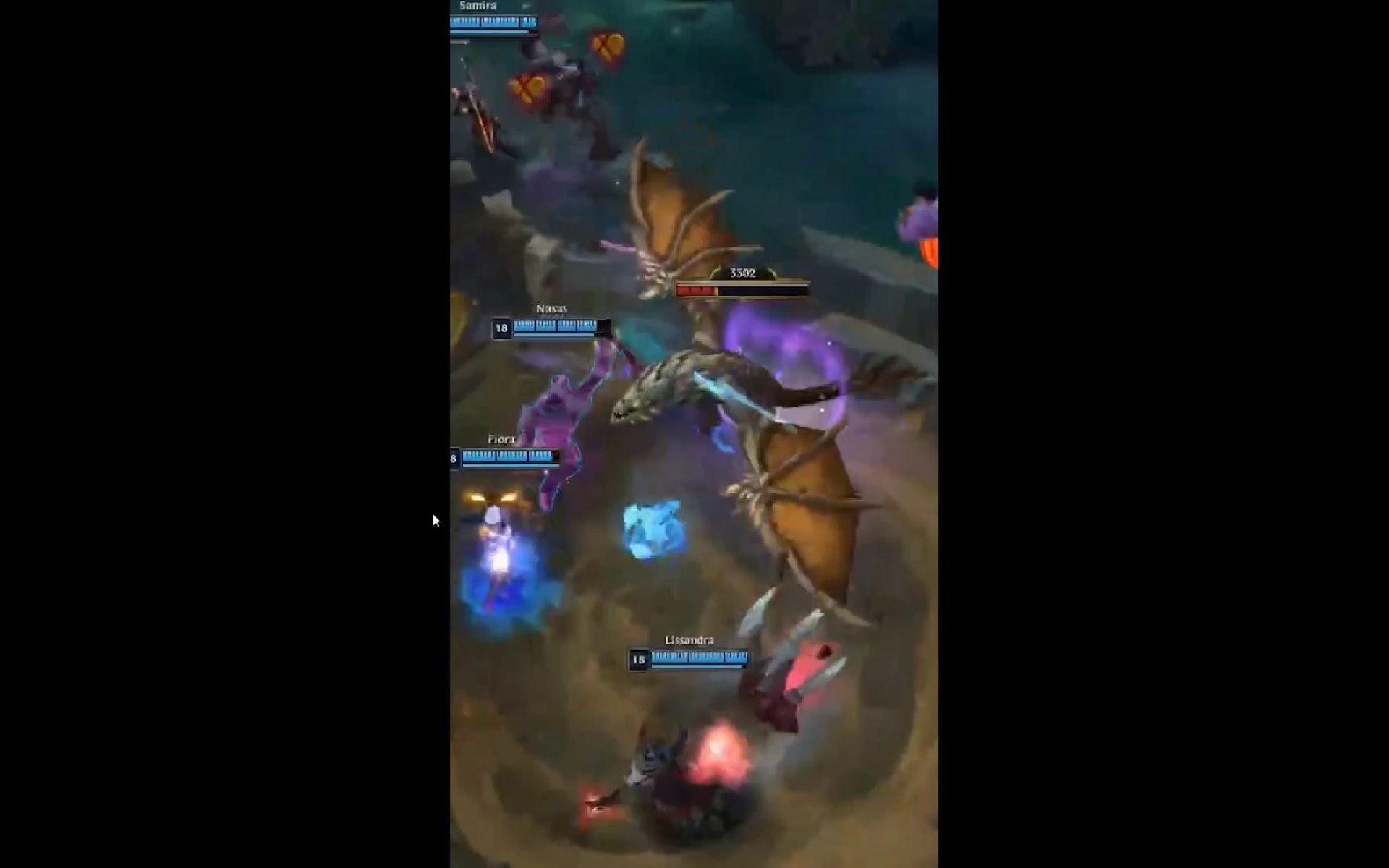 
left_click_drag(start_coordinate=[799, 754], to_coordinate=[792, 768])
 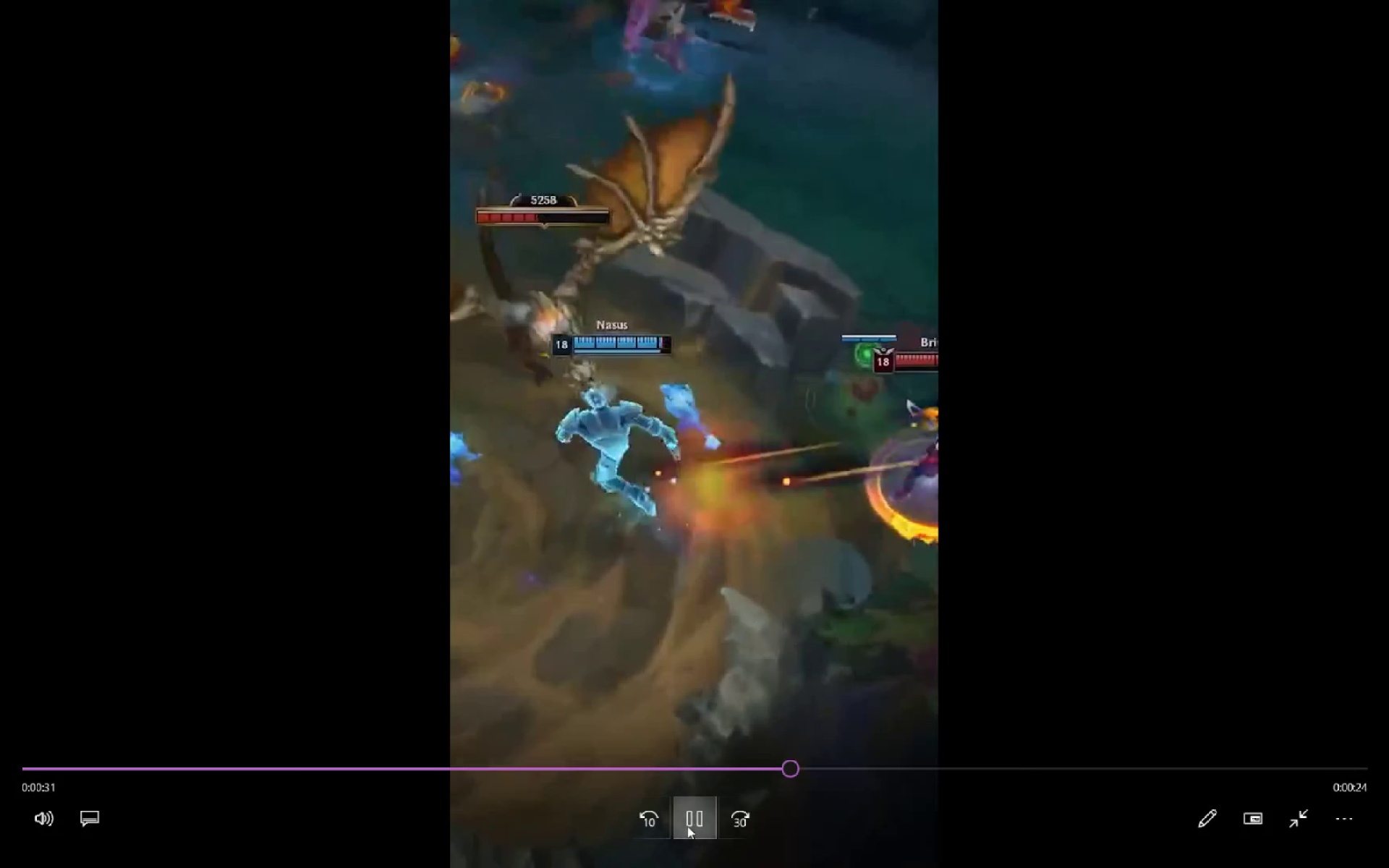 
double_click([687, 826])
 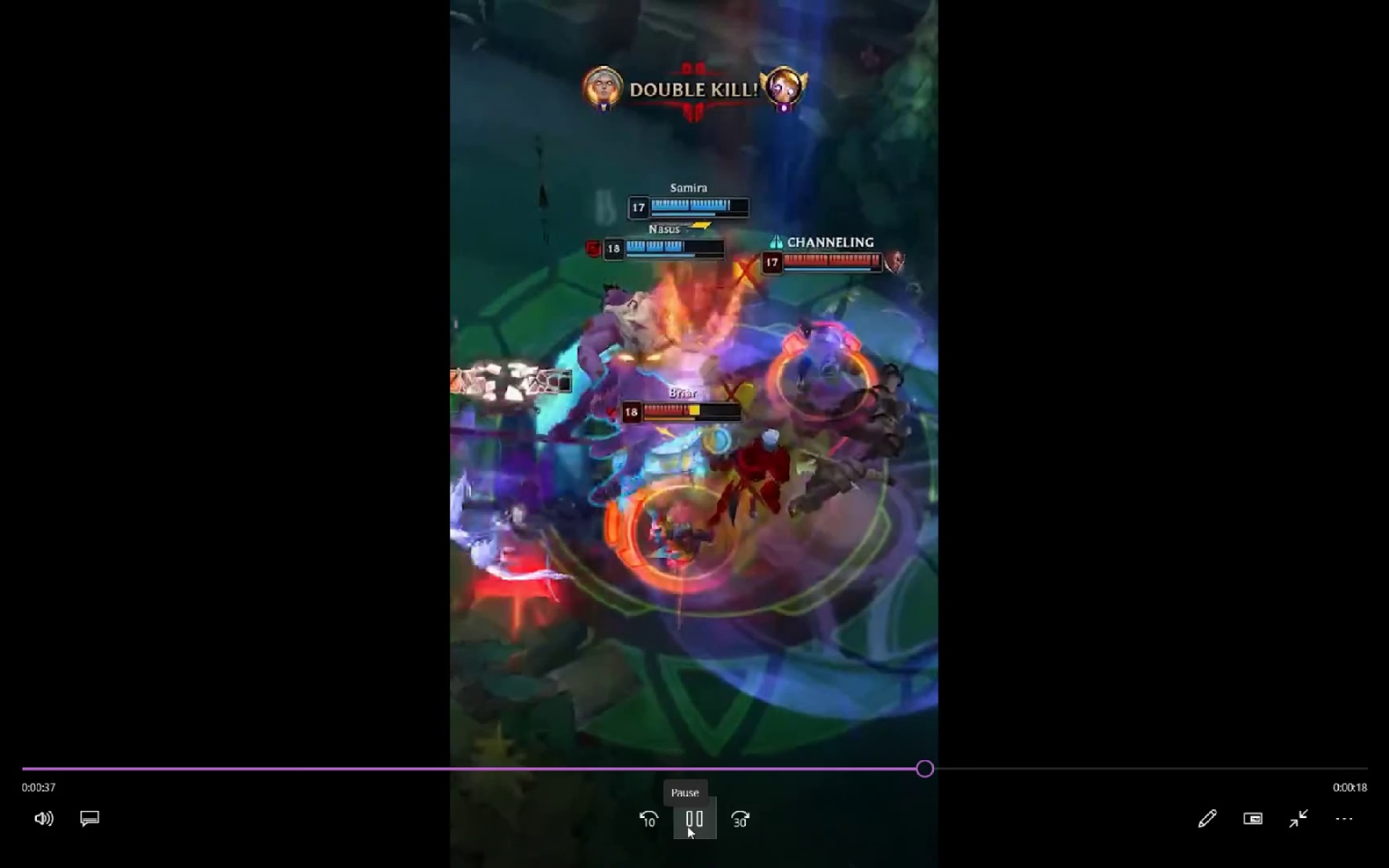 
wait(10.62)
 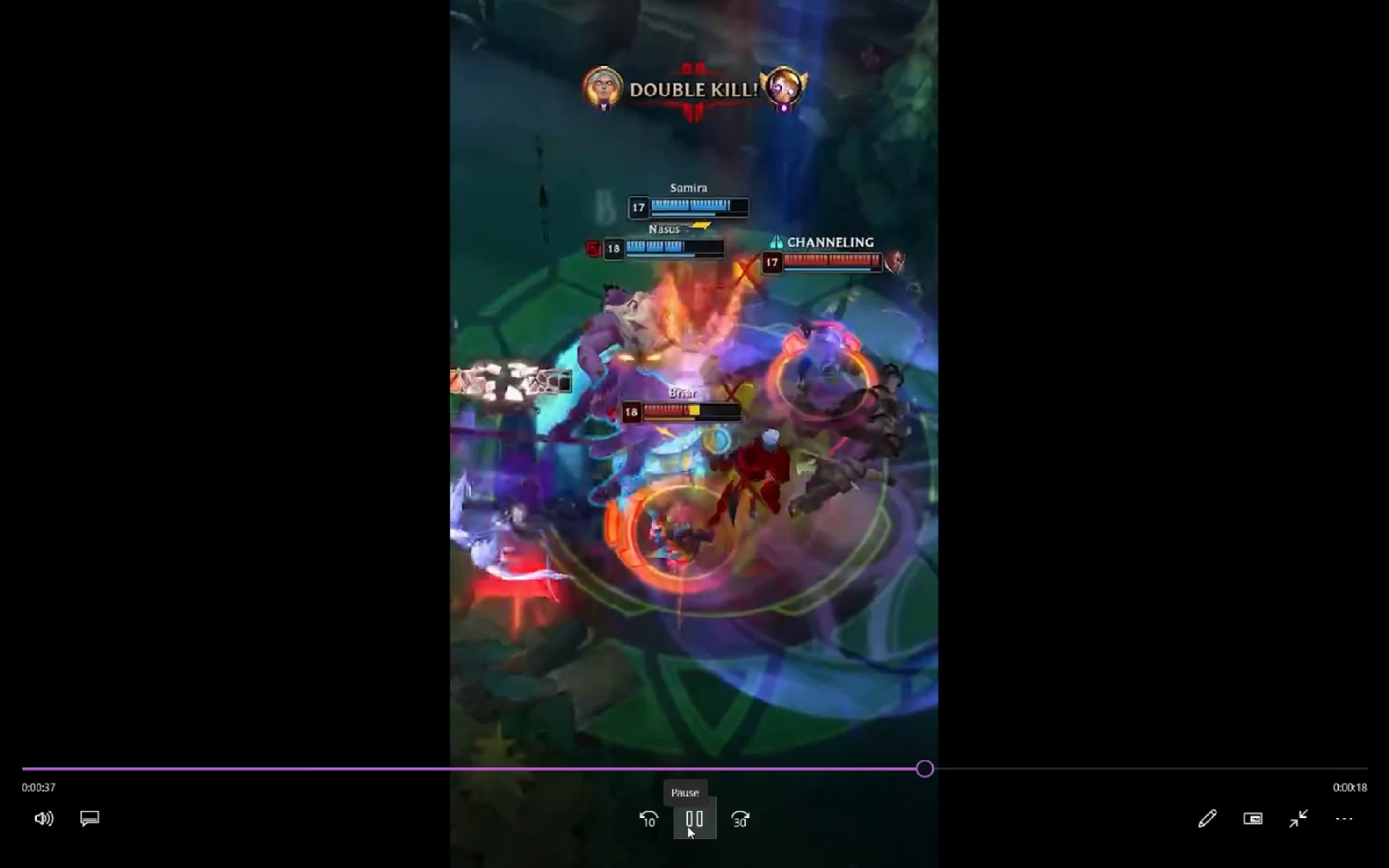 
left_click([896, 765])
 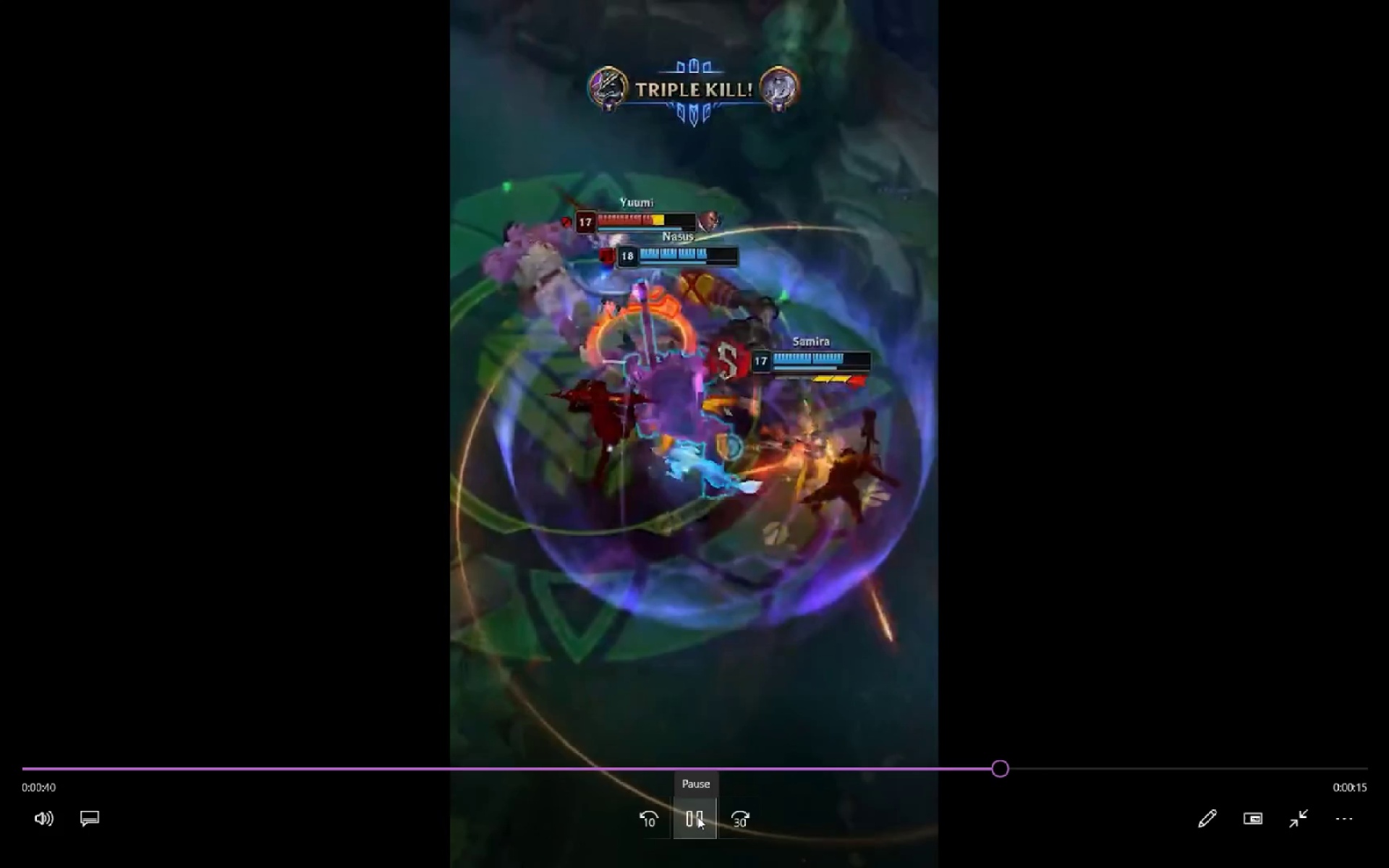 
wait(6.38)
 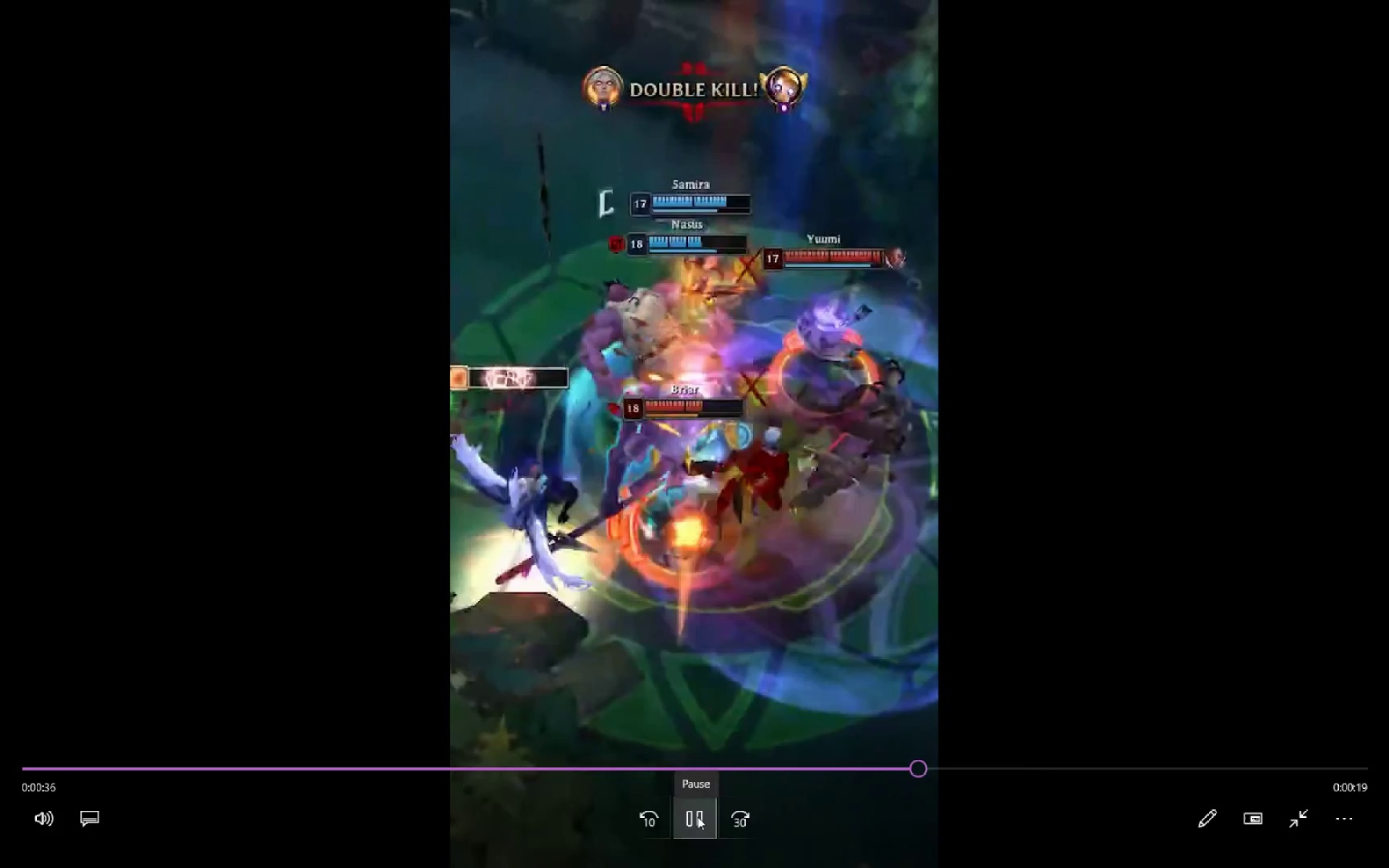 
double_click([973, 0])
 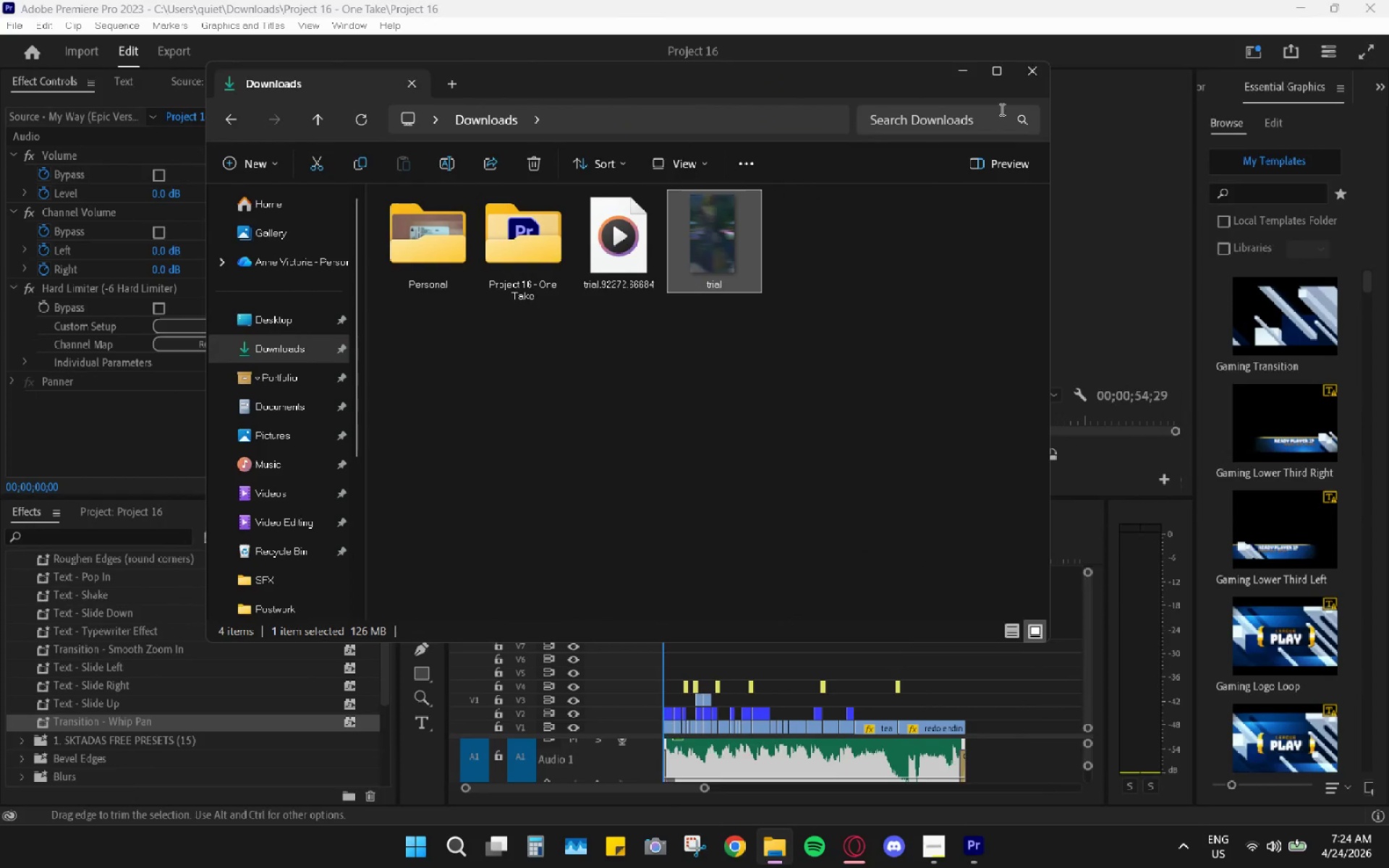 
left_click([1029, 78])
 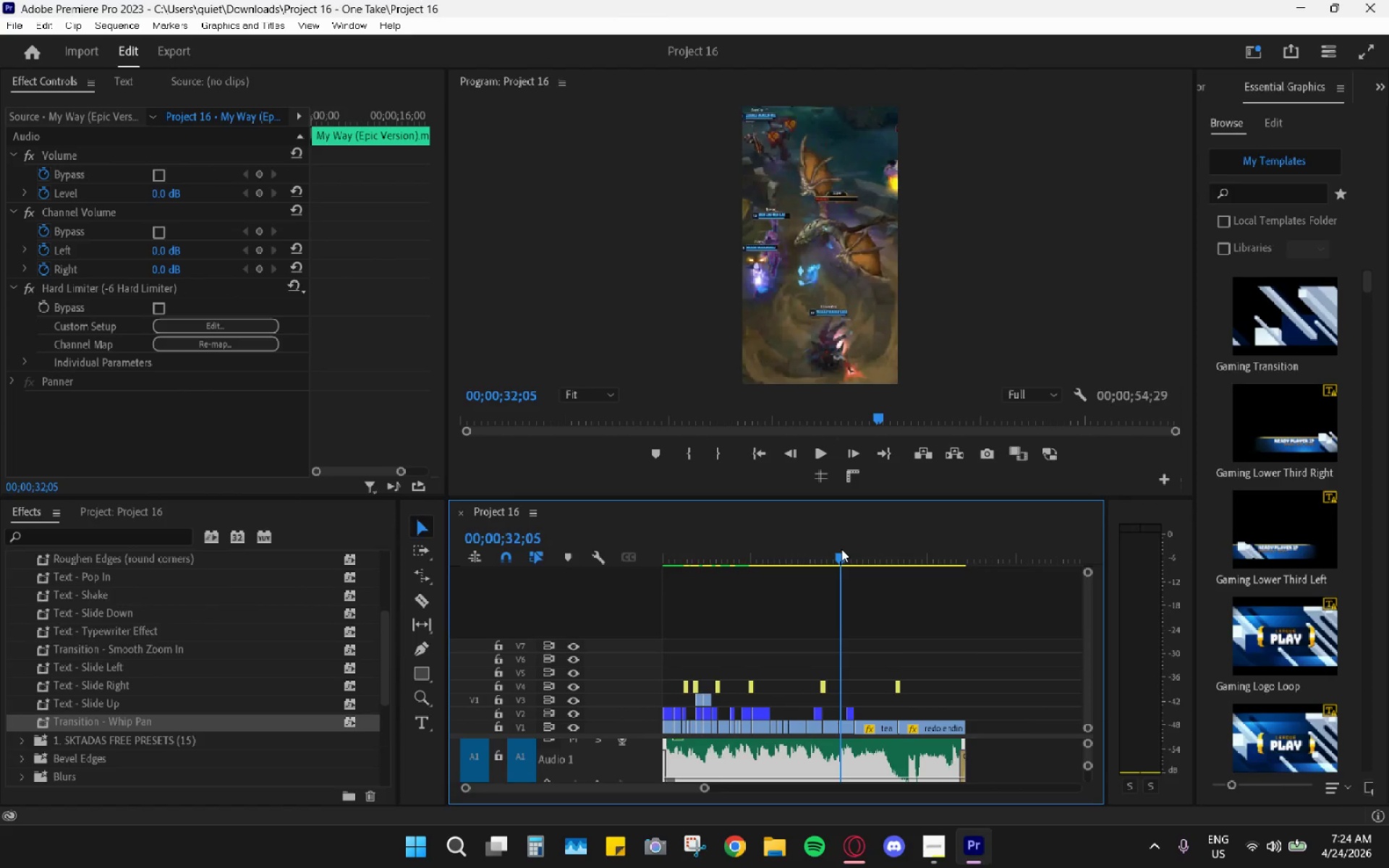 
hold_key(key=AltLeft, duration=0.84)
 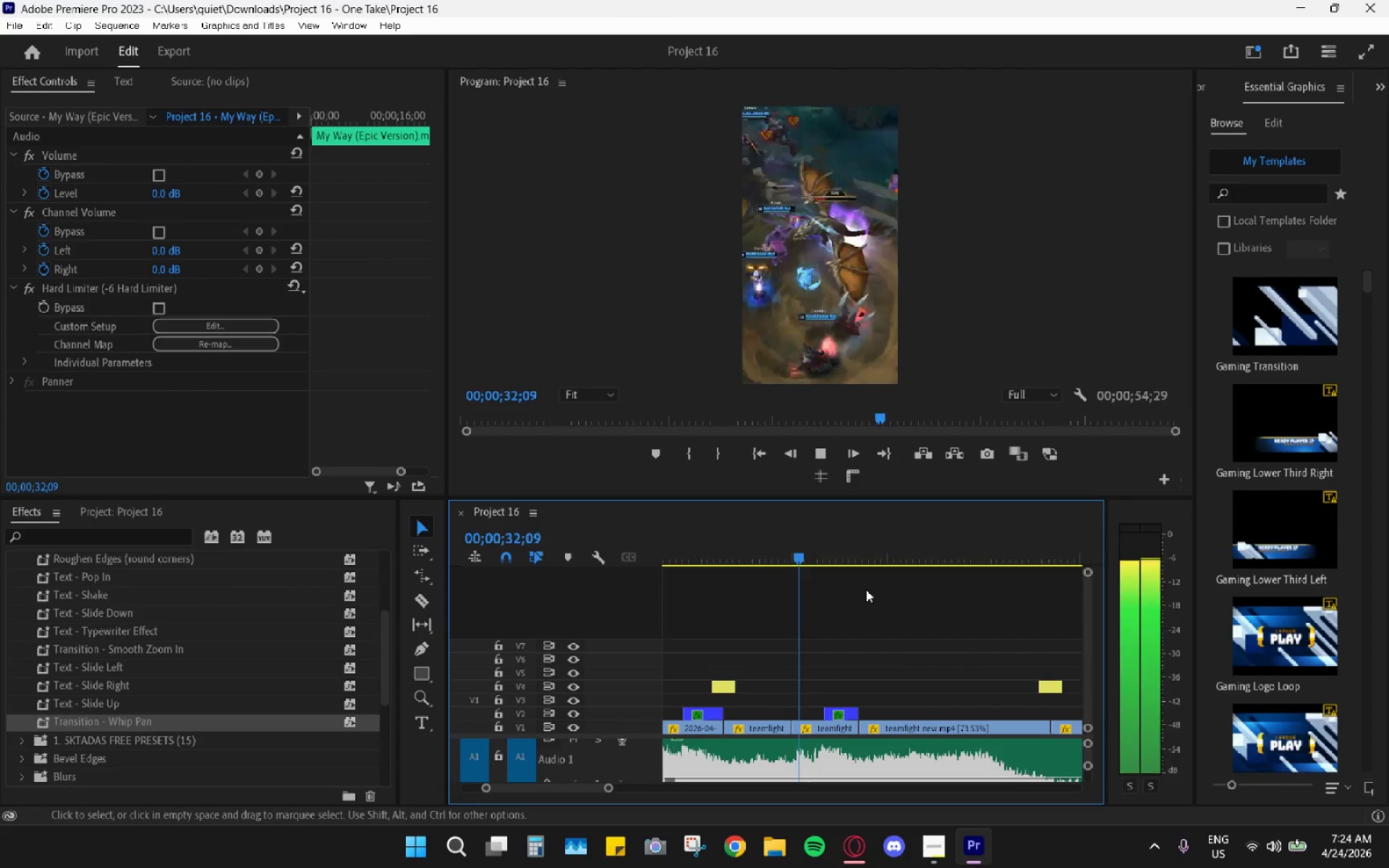 
key(Space)
 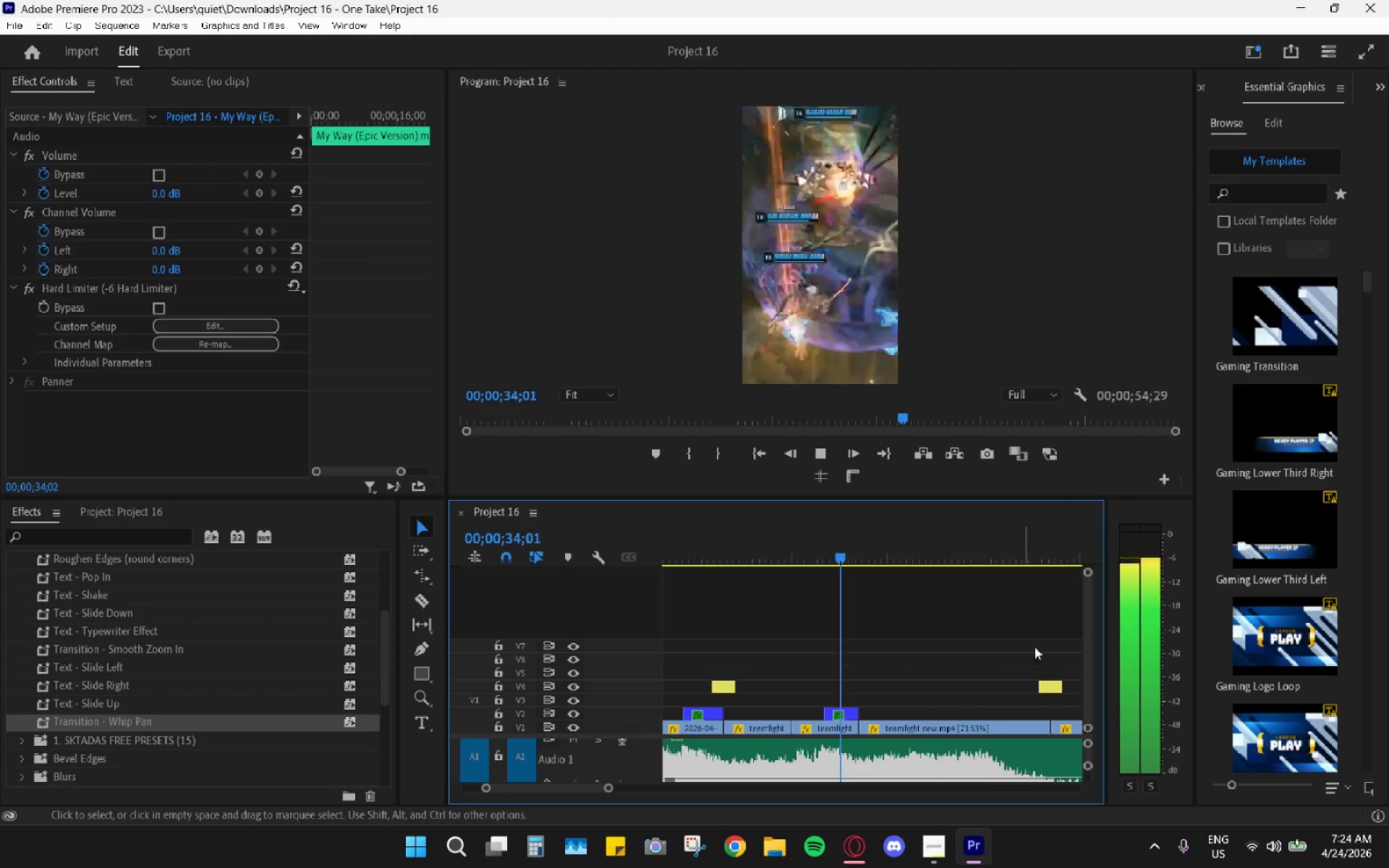 
scroll: coordinate [854, 656], scroll_direction: up, amount: 14.0
 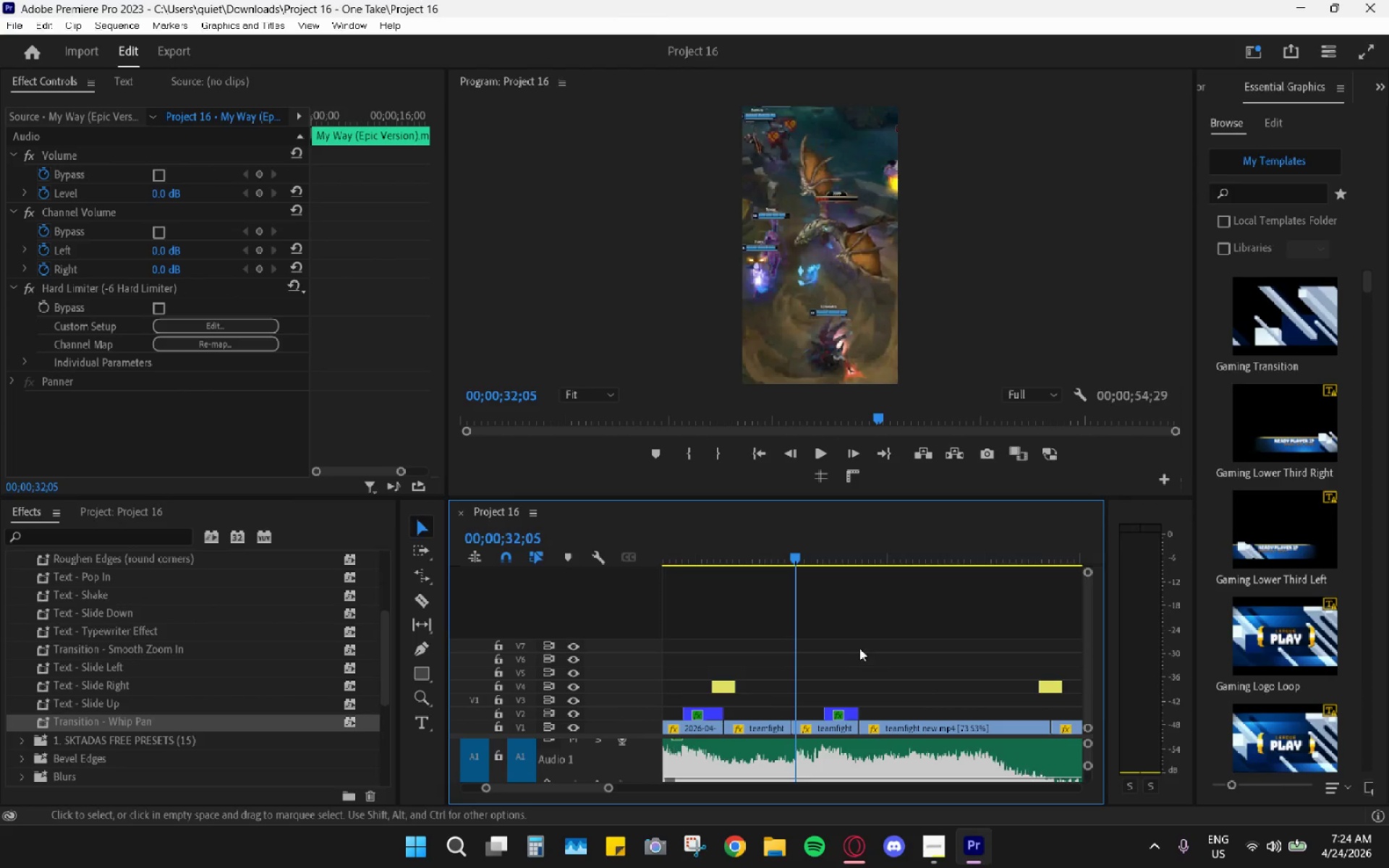 
left_click_drag(start_coordinate=[1088, 573], to_coordinate=[1087, 592])
 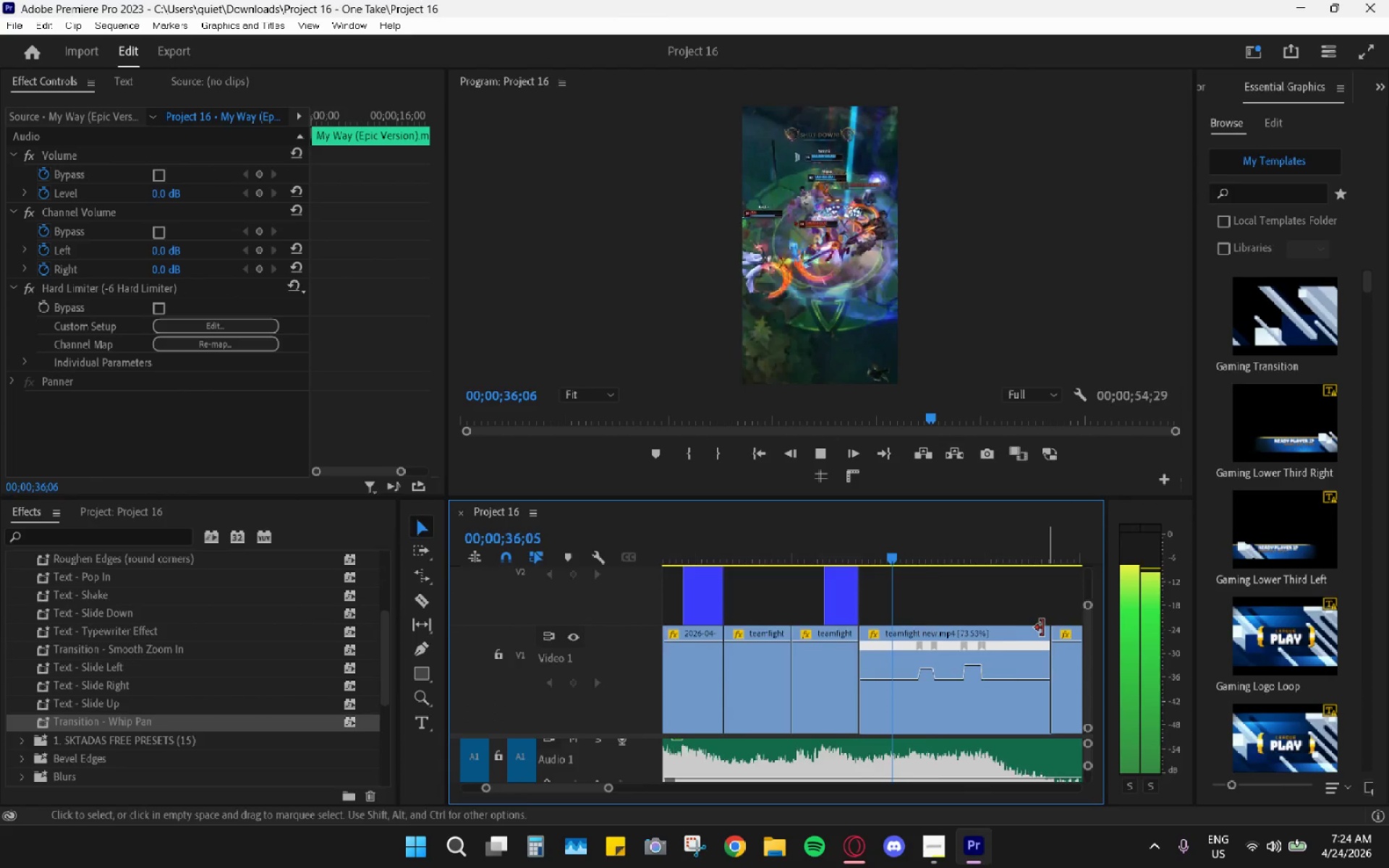 
scroll: coordinate [1036, 631], scroll_direction: up, amount: 2.0
 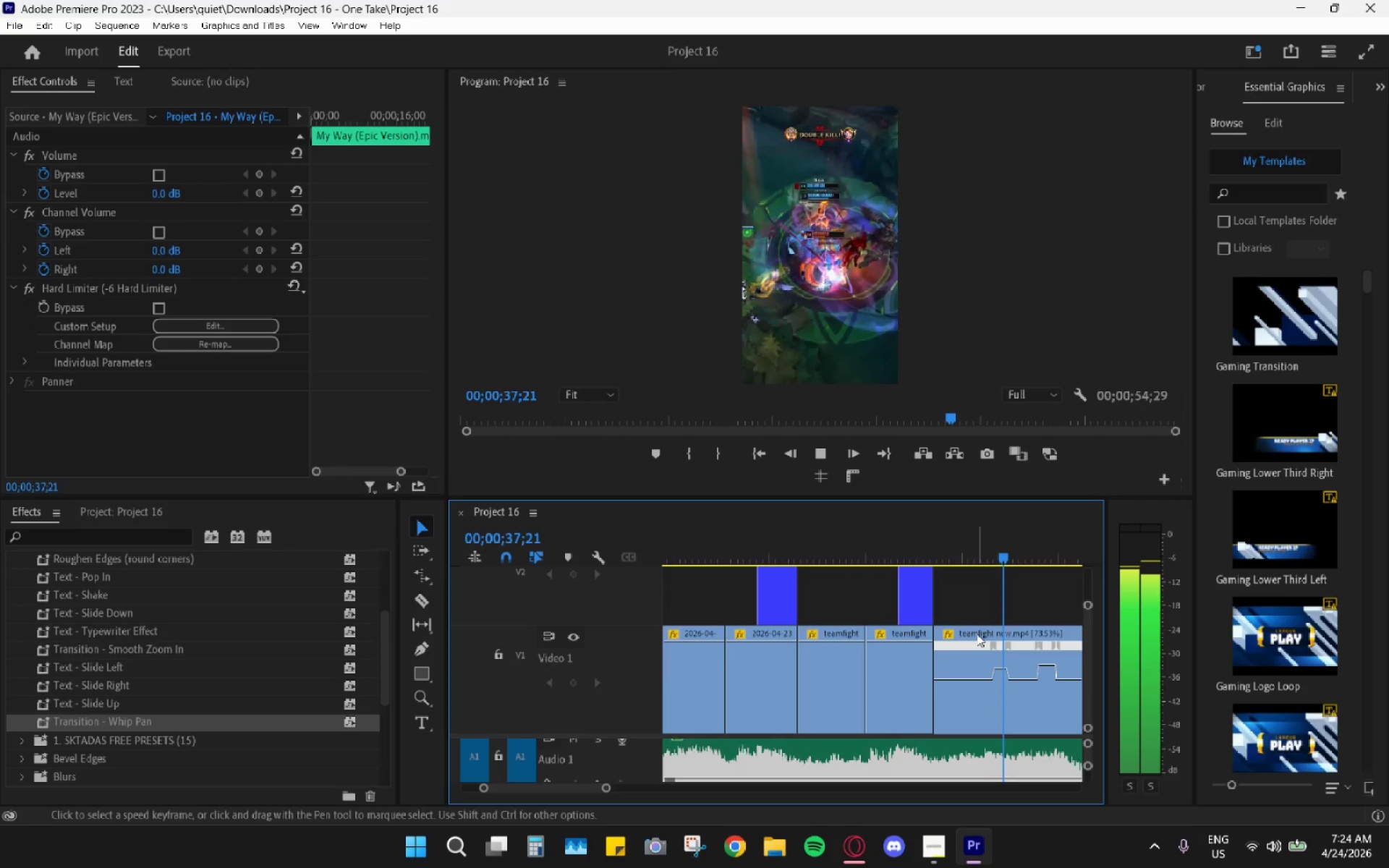 
scroll: coordinate [972, 632], scroll_direction: down, amount: 4.0
 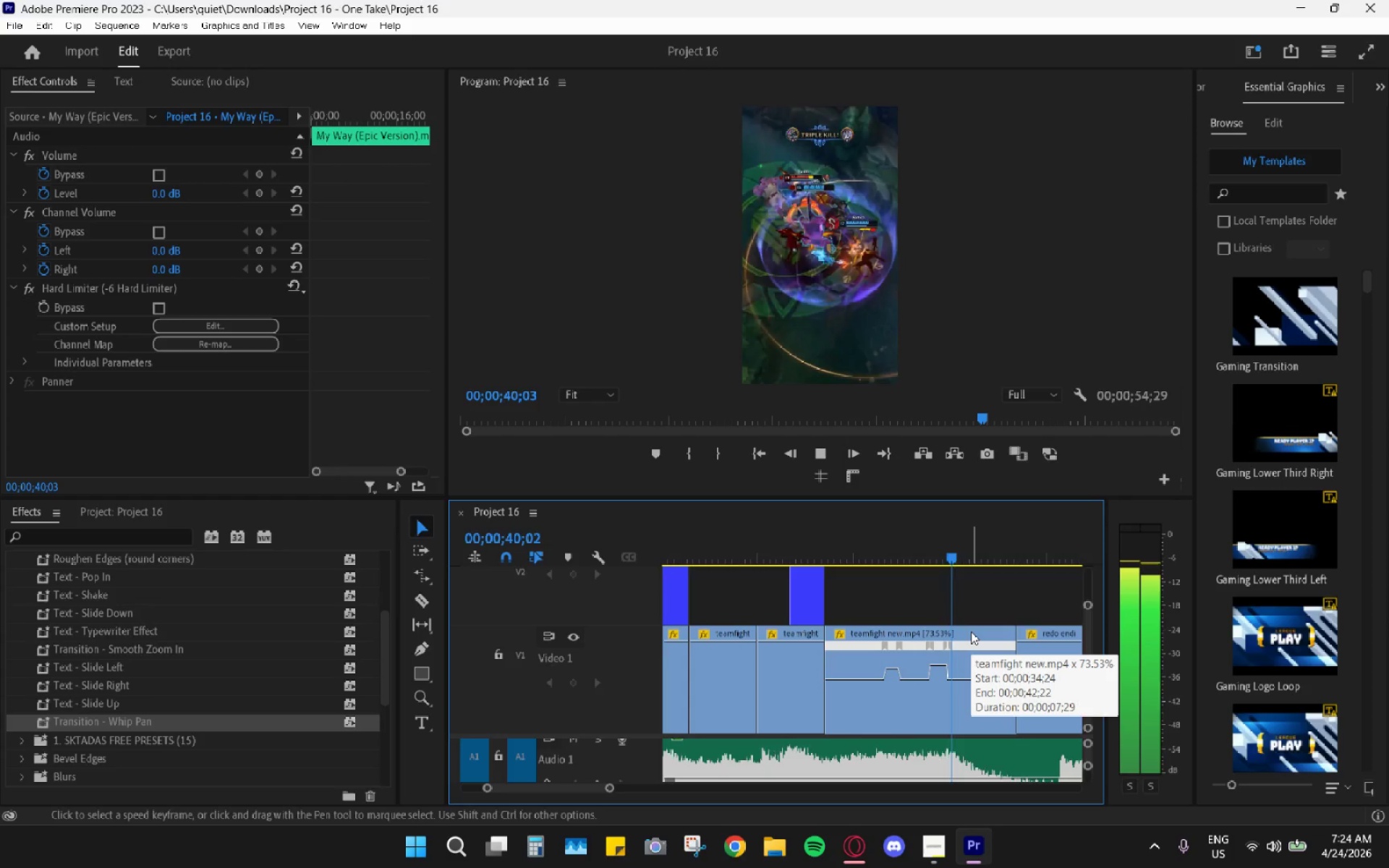 
key(Space)
 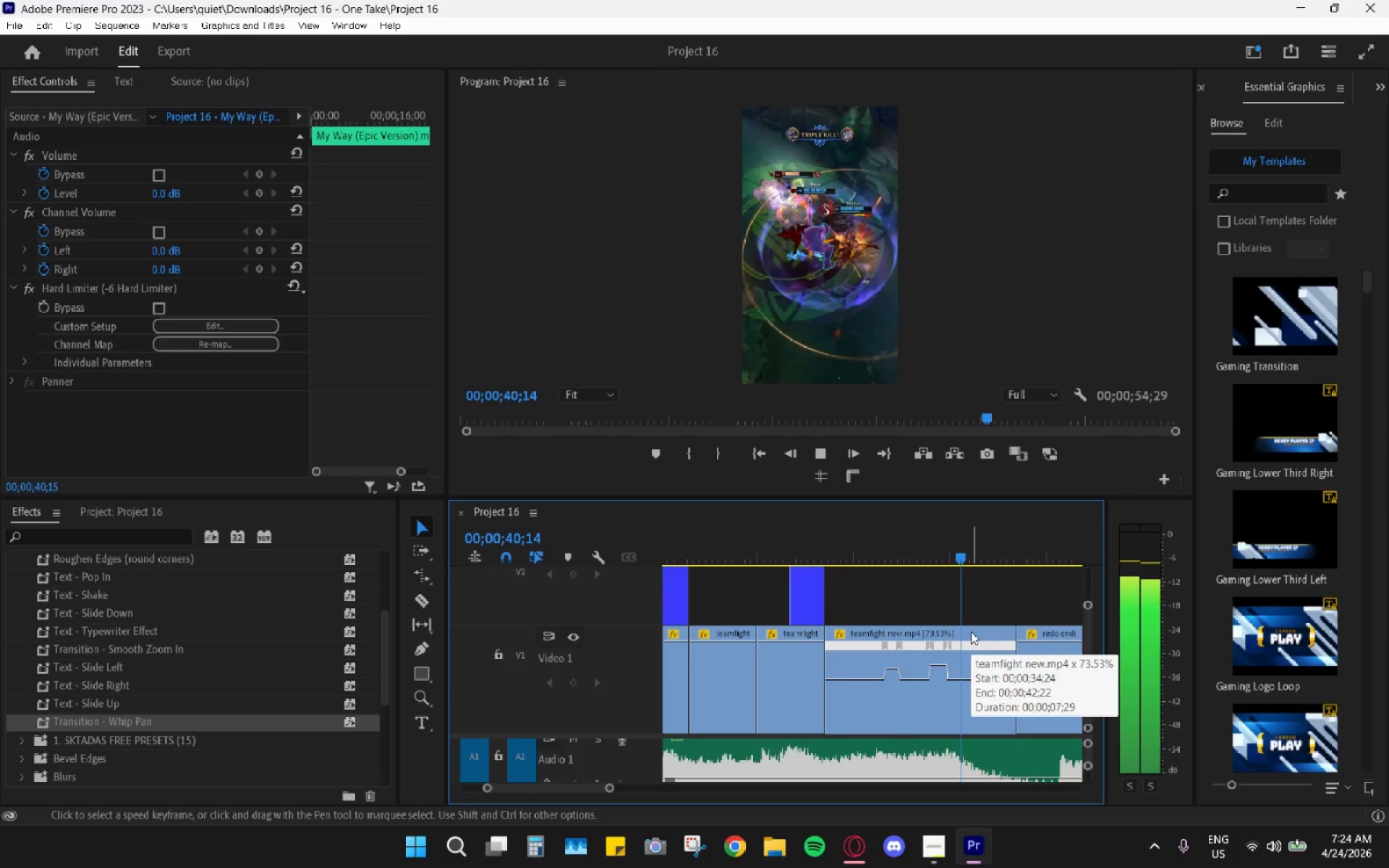 
hold_key(key=AltLeft, duration=1.36)
scroll: coordinate [950, 647], scroll_direction: up, amount: 12.0
 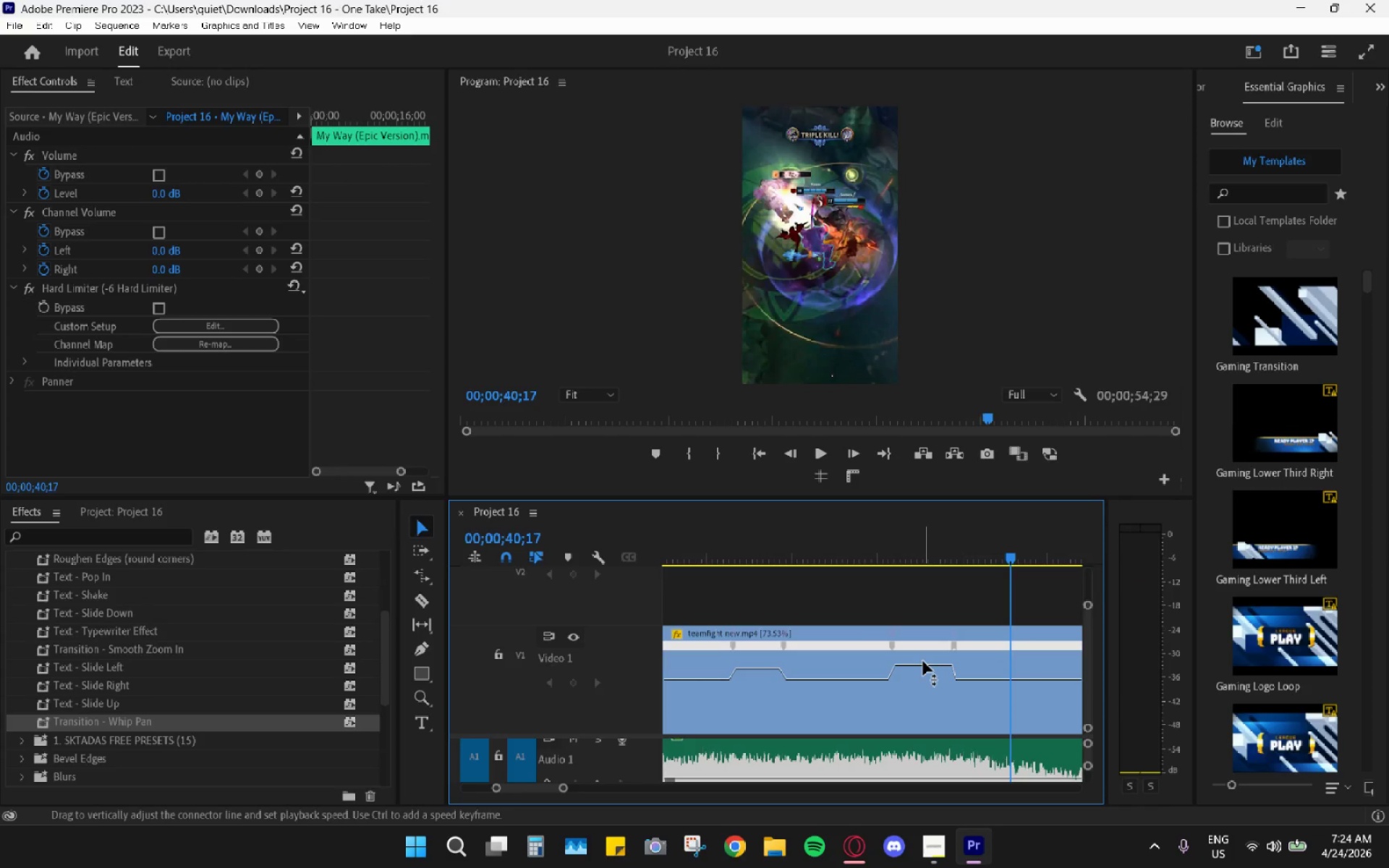 
left_click_drag(start_coordinate=[921, 665], to_coordinate=[923, 650])
 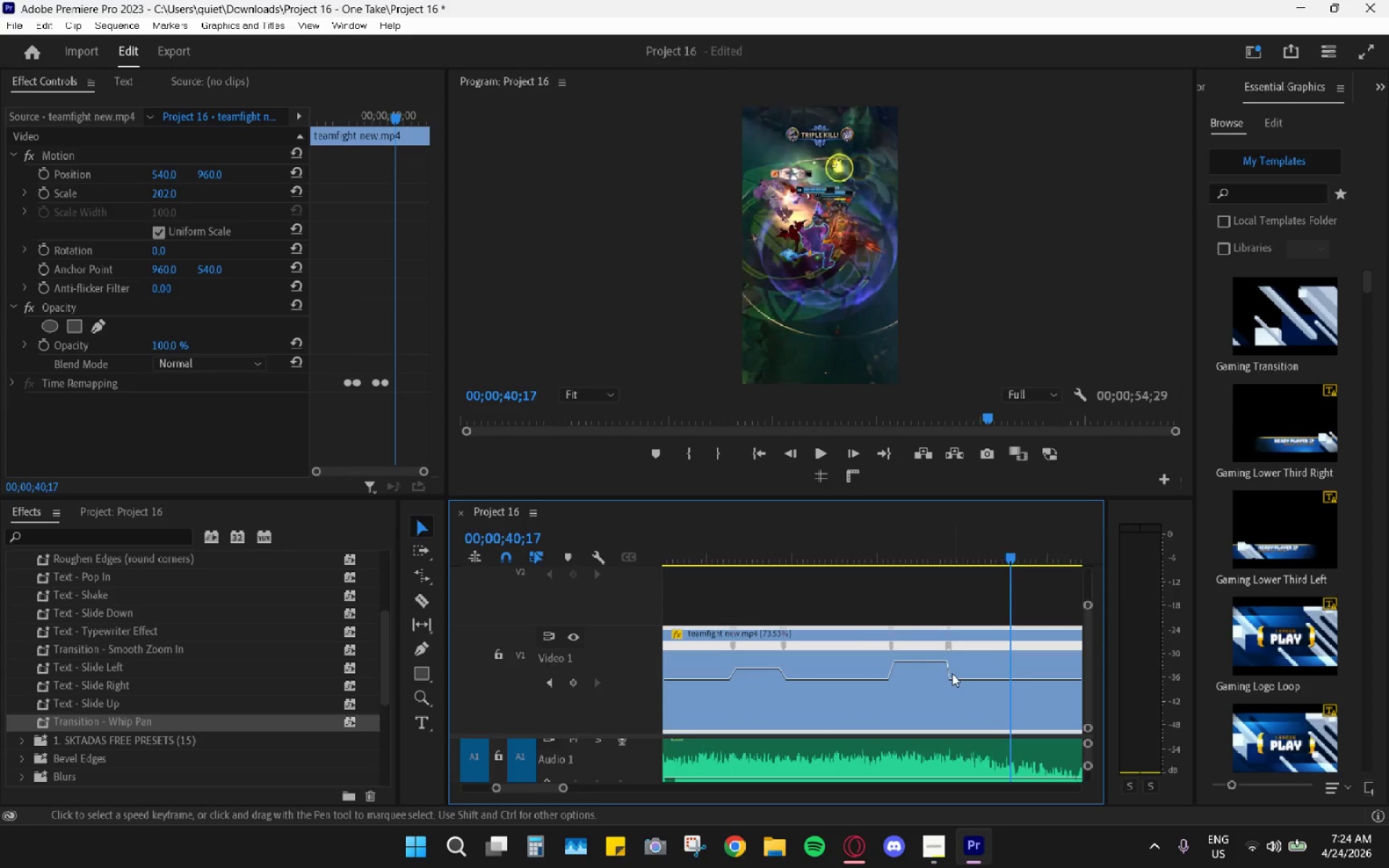 
left_click([952, 647])
 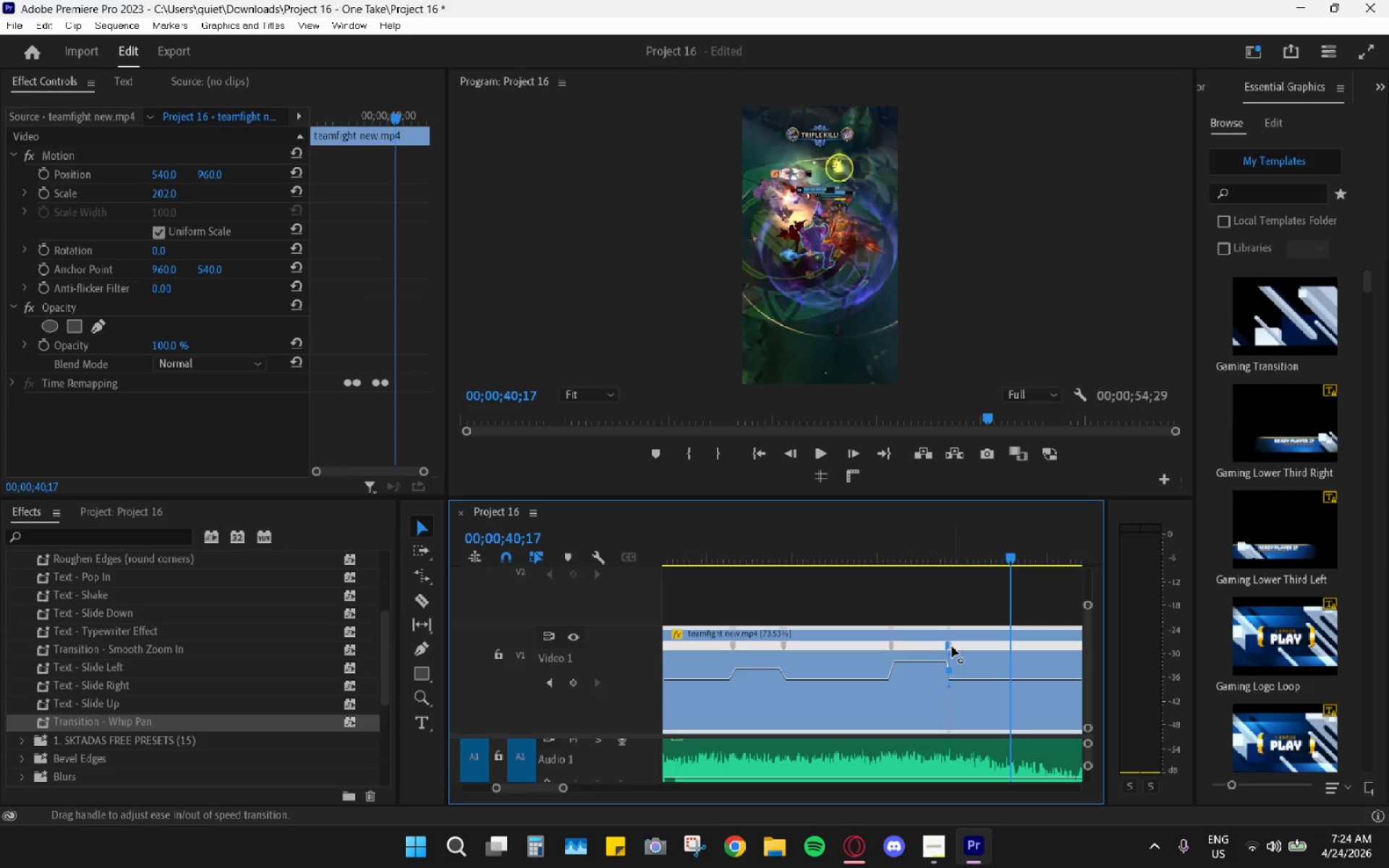 
key(H)
 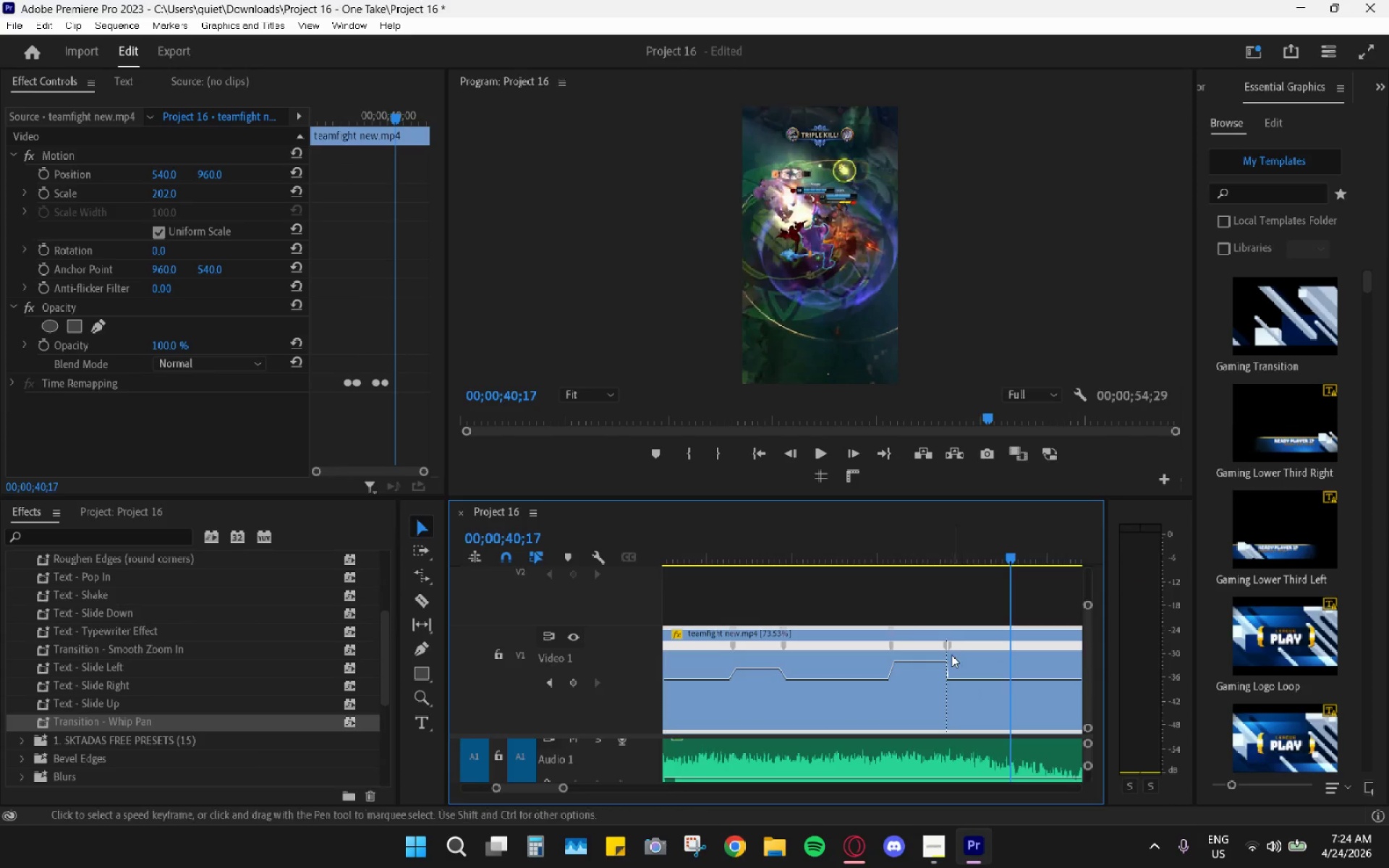 
hold_key(key=ControlLeft, duration=0.56)
 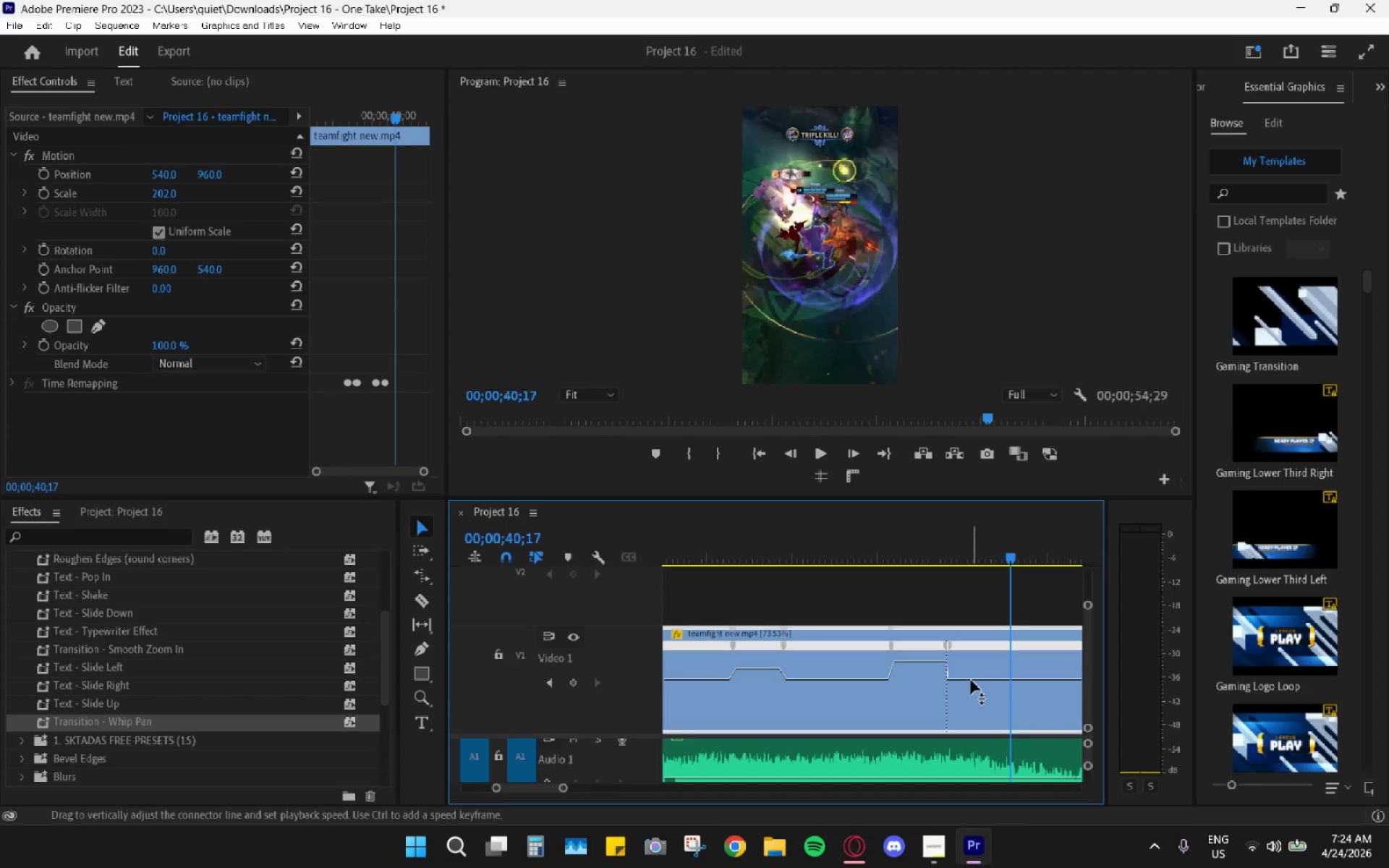 
key(Control+Z)
 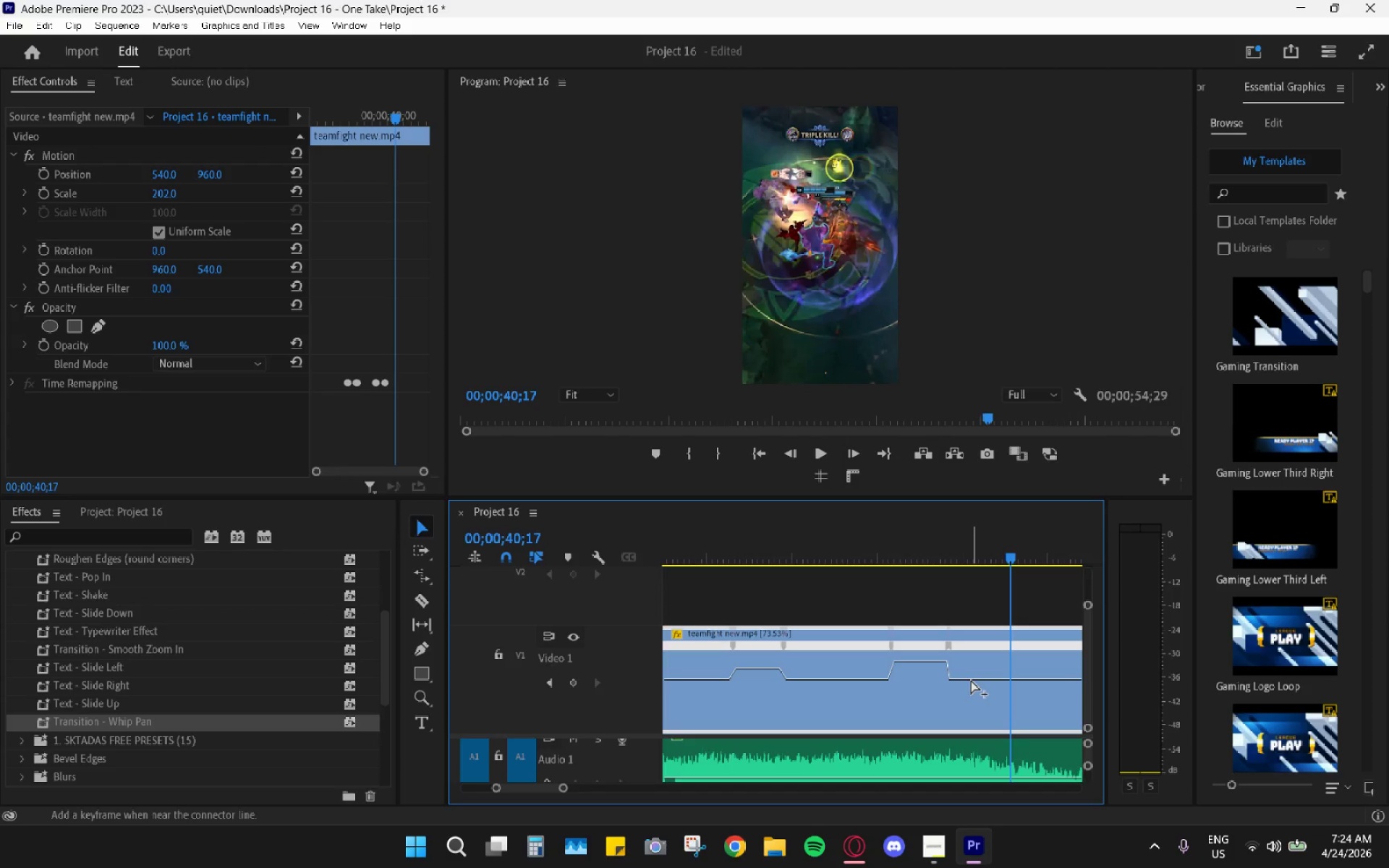 
key(Control+Z)
 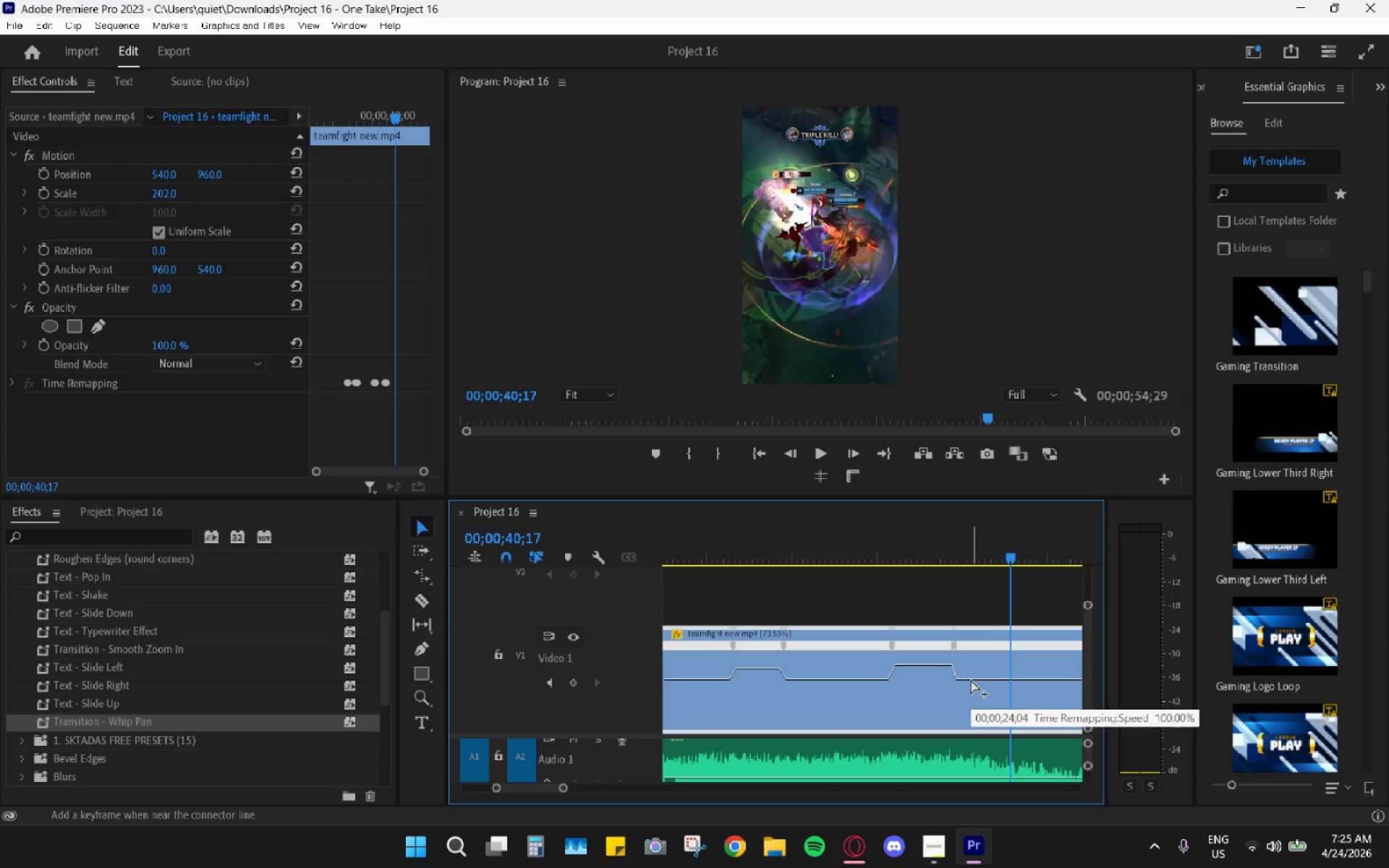 
key(Control+Z)
 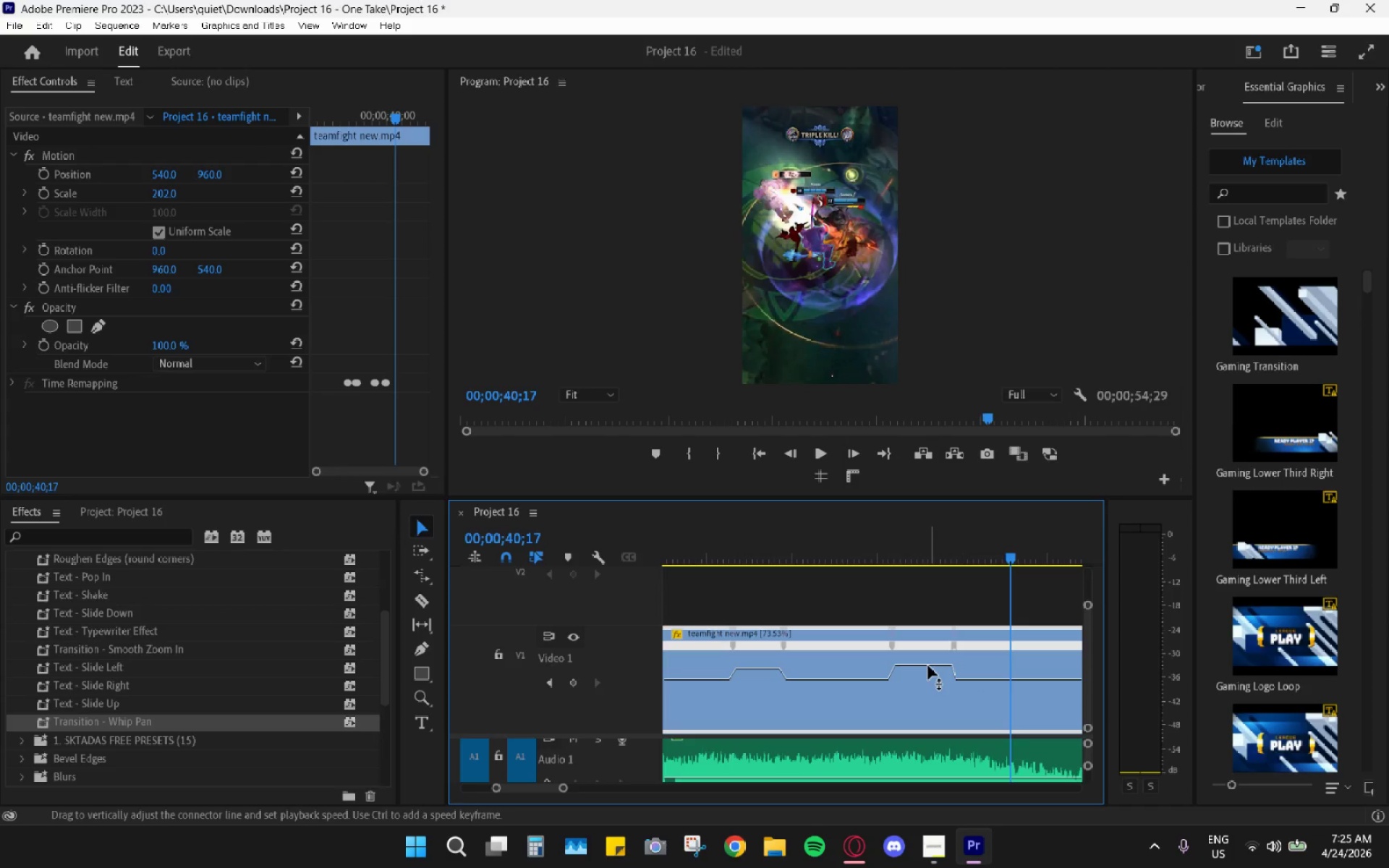 
key(Control+Shift+Z)
 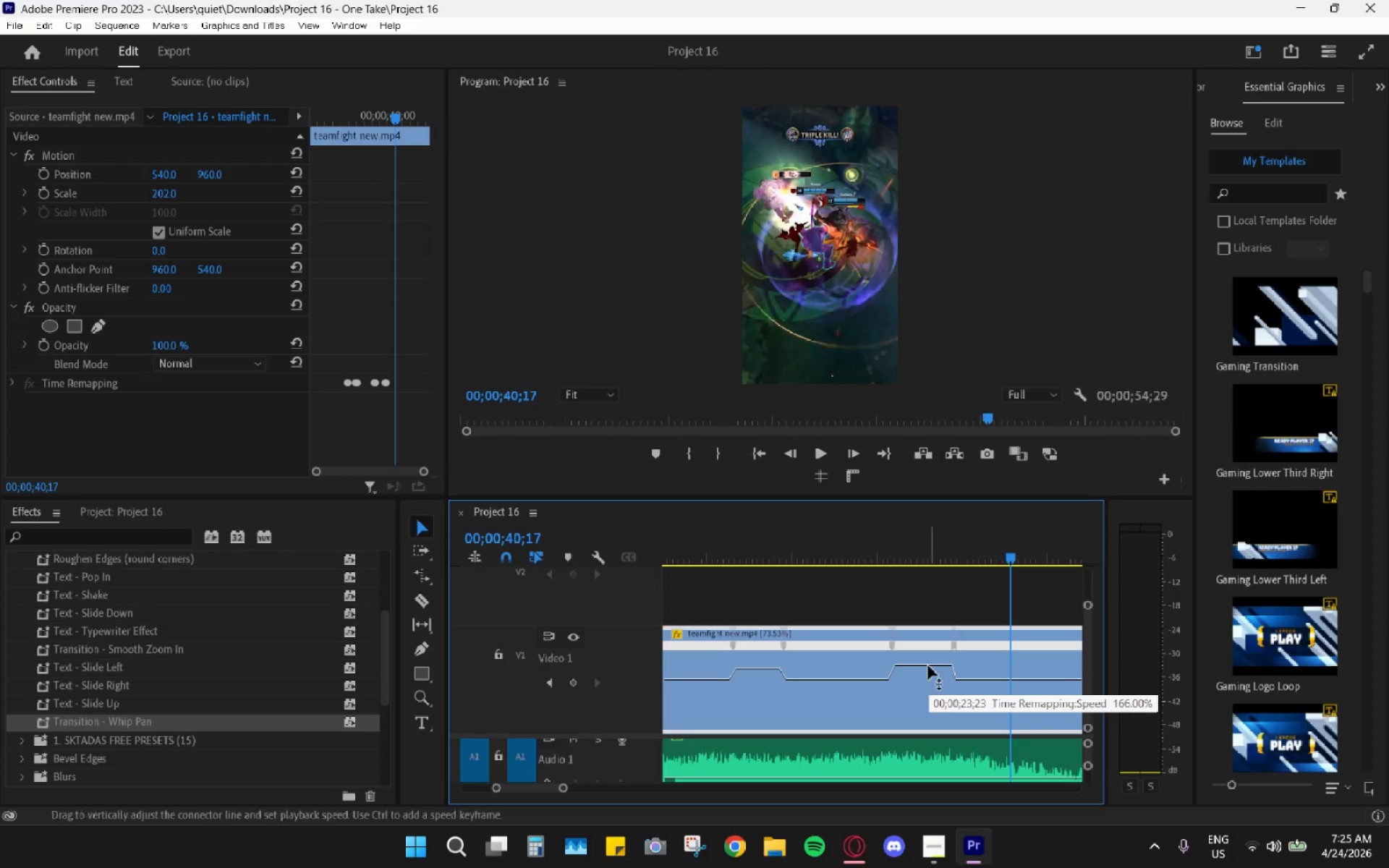 
key(Control+Shift+Z)
 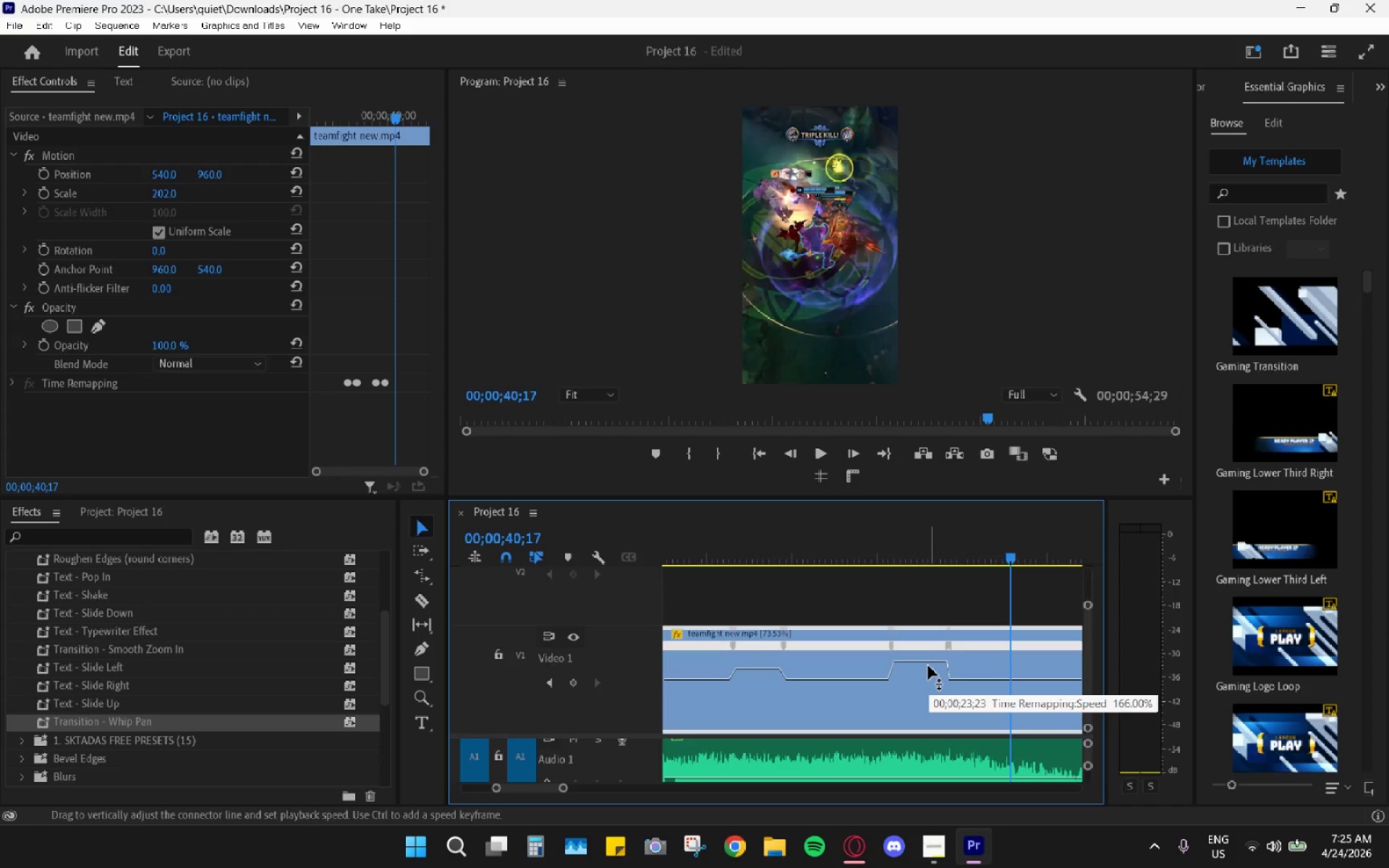 
key(Control+Z)
 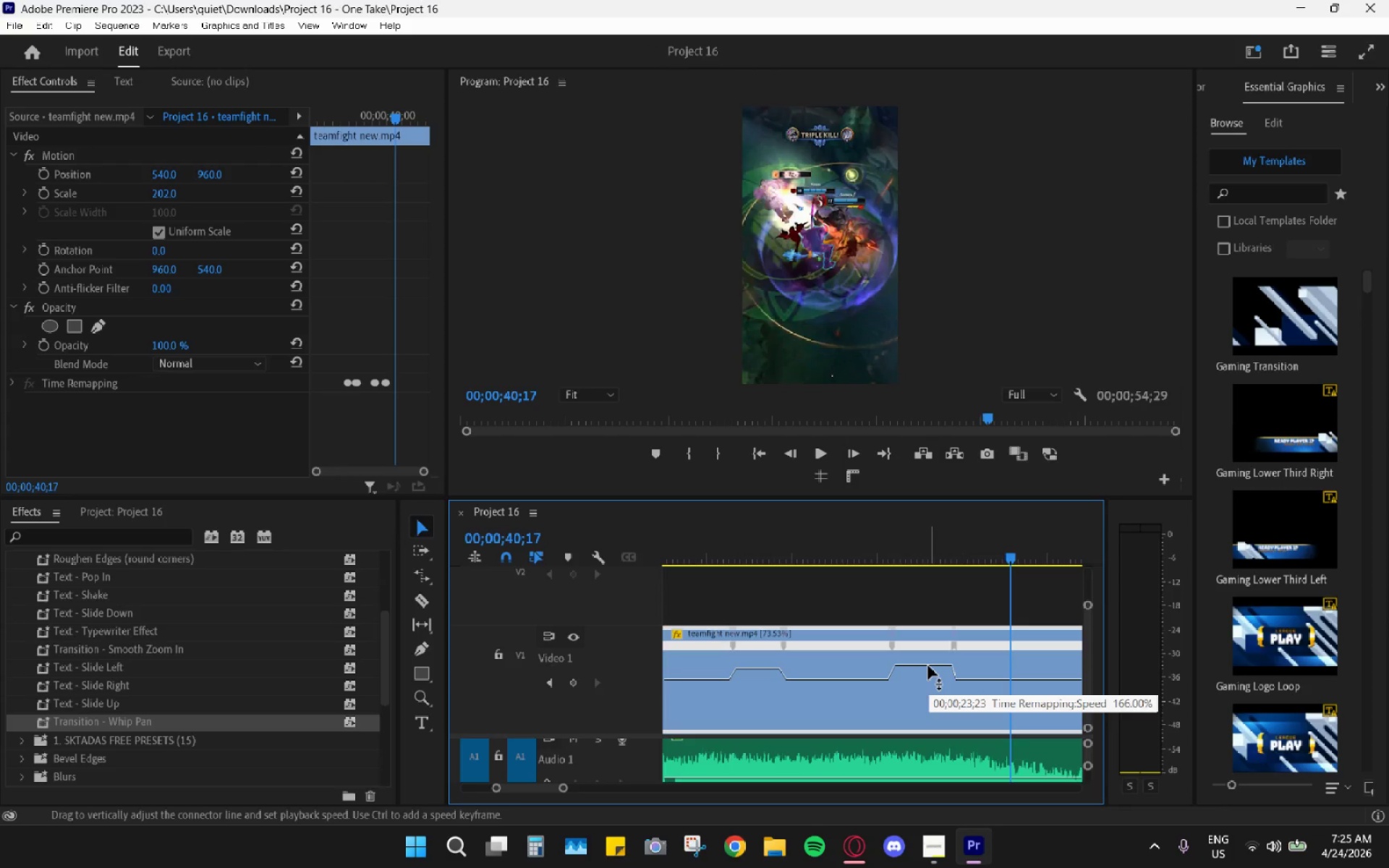 
left_click_drag(start_coordinate=[928, 668], to_coordinate=[931, 726])
 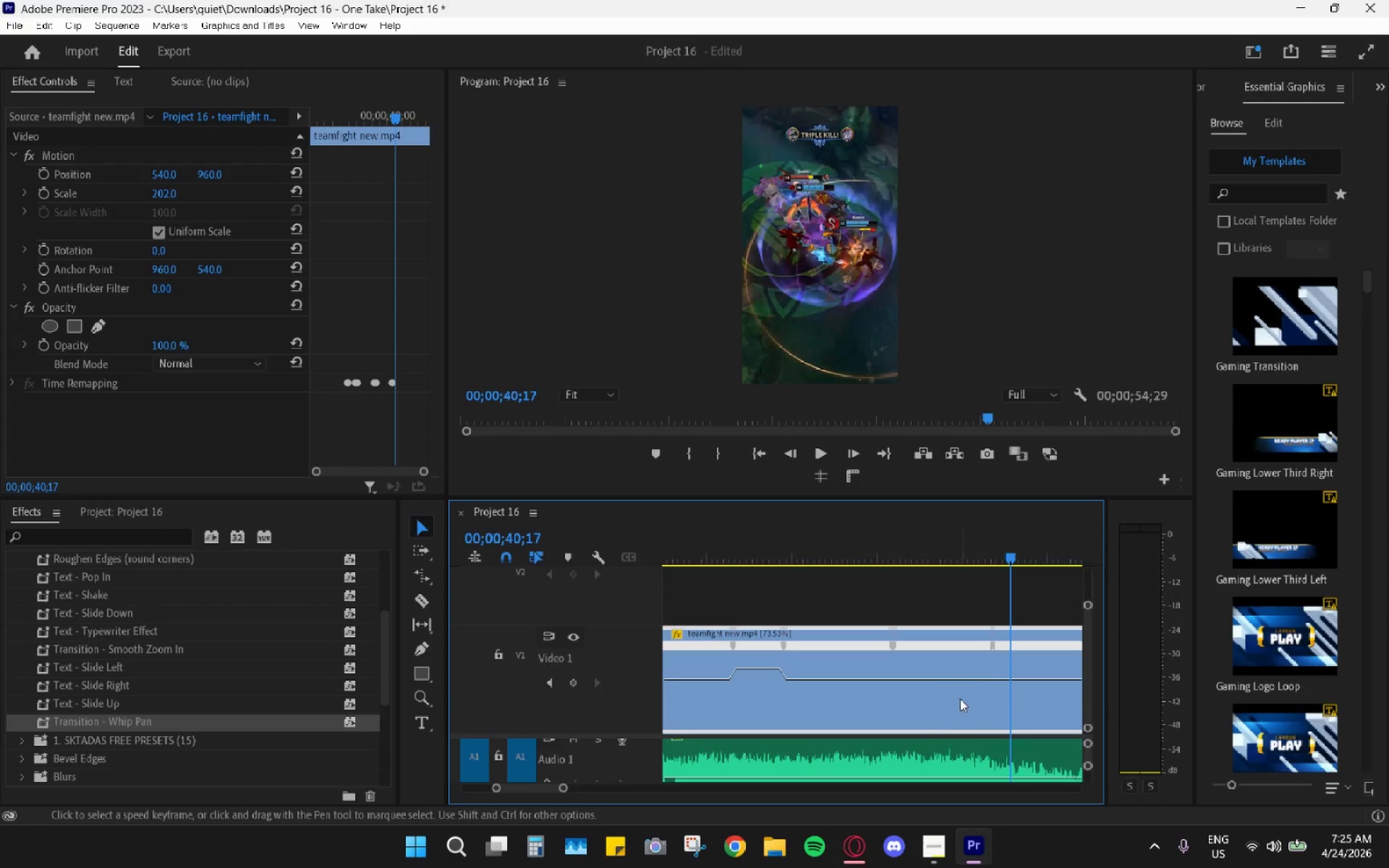 
hold_key(key=AltLeft, duration=0.52)
 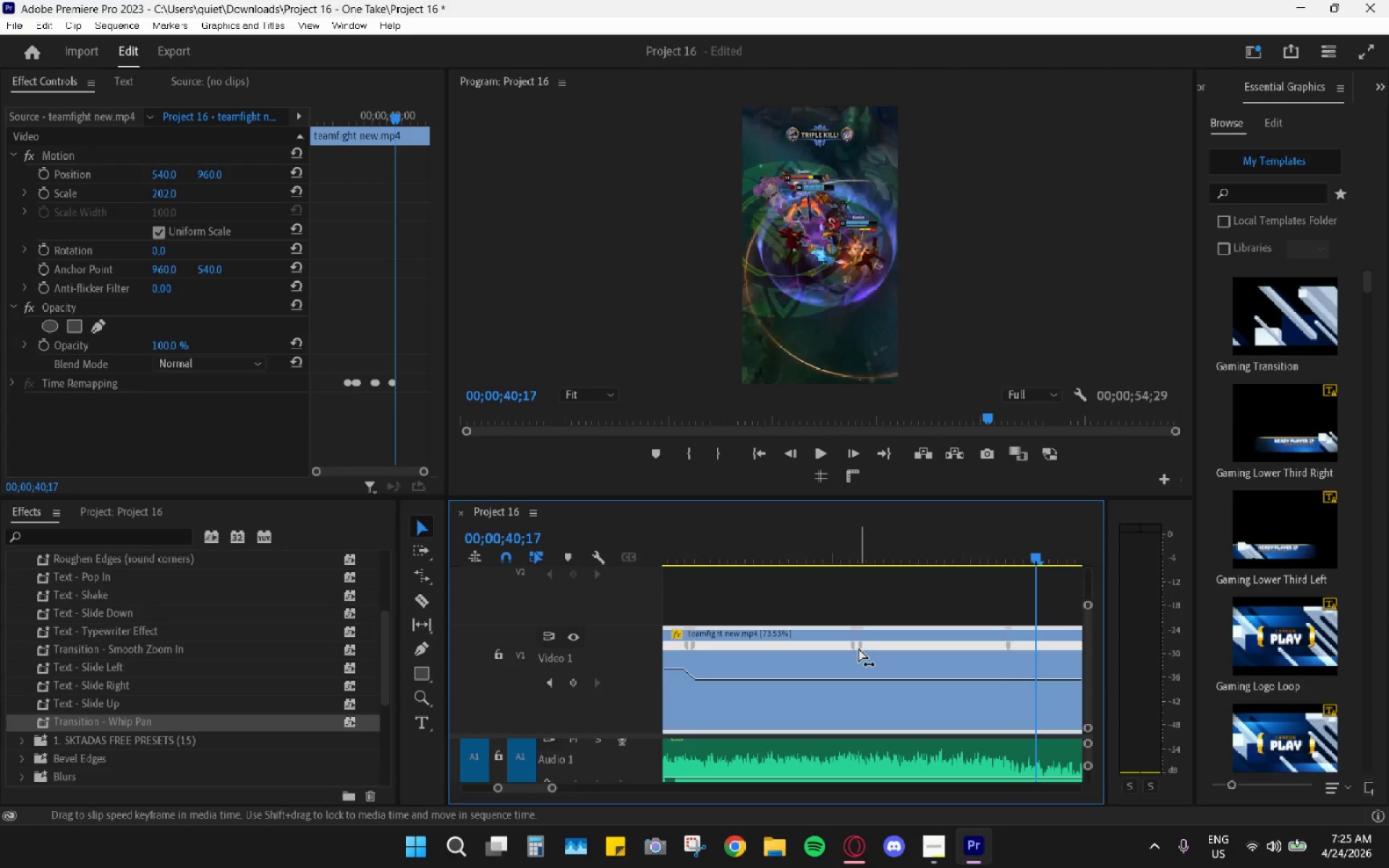 
left_click([862, 648])
 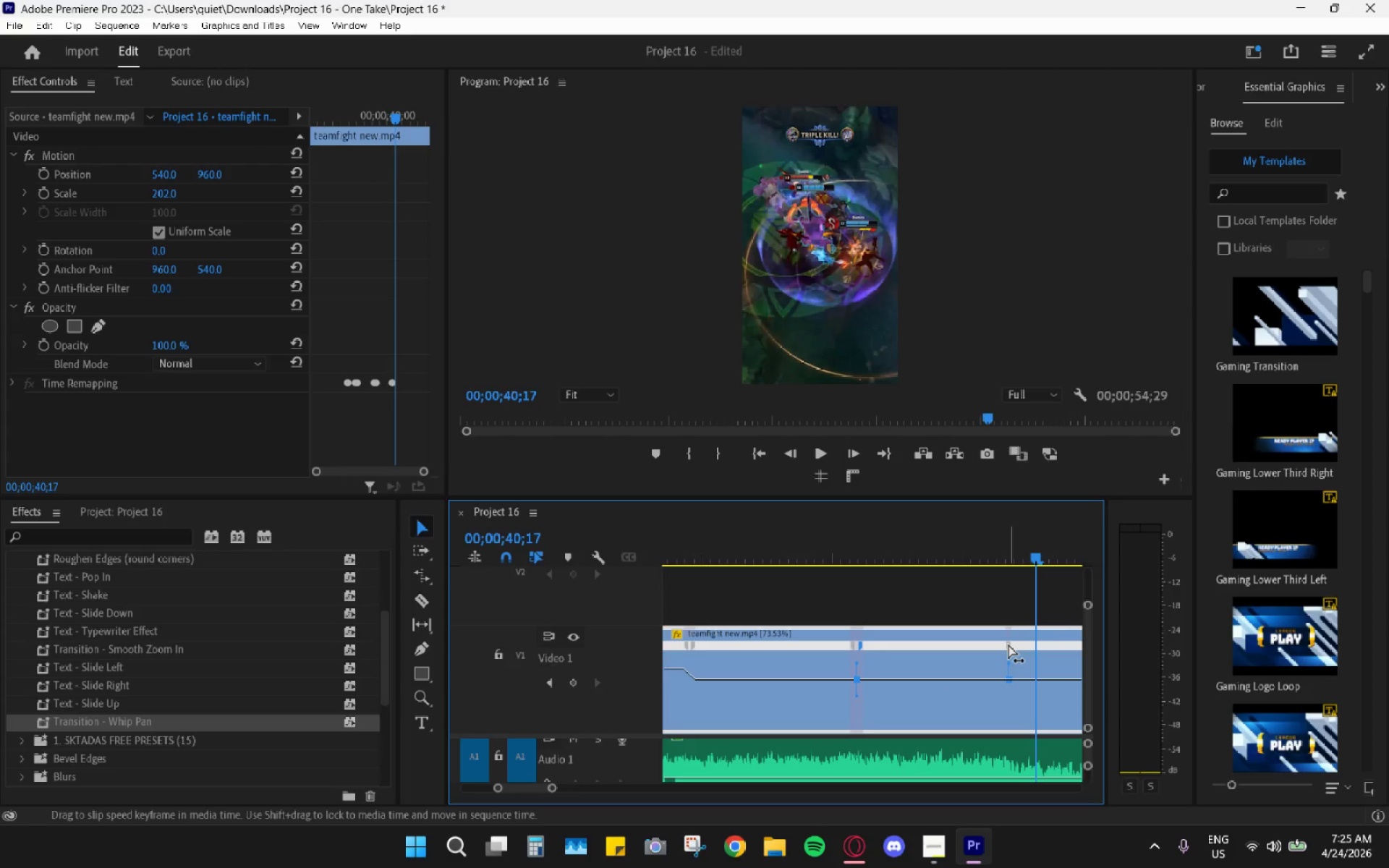 
scroll: coordinate [963, 693], scroll_direction: up, amount: 4.0
 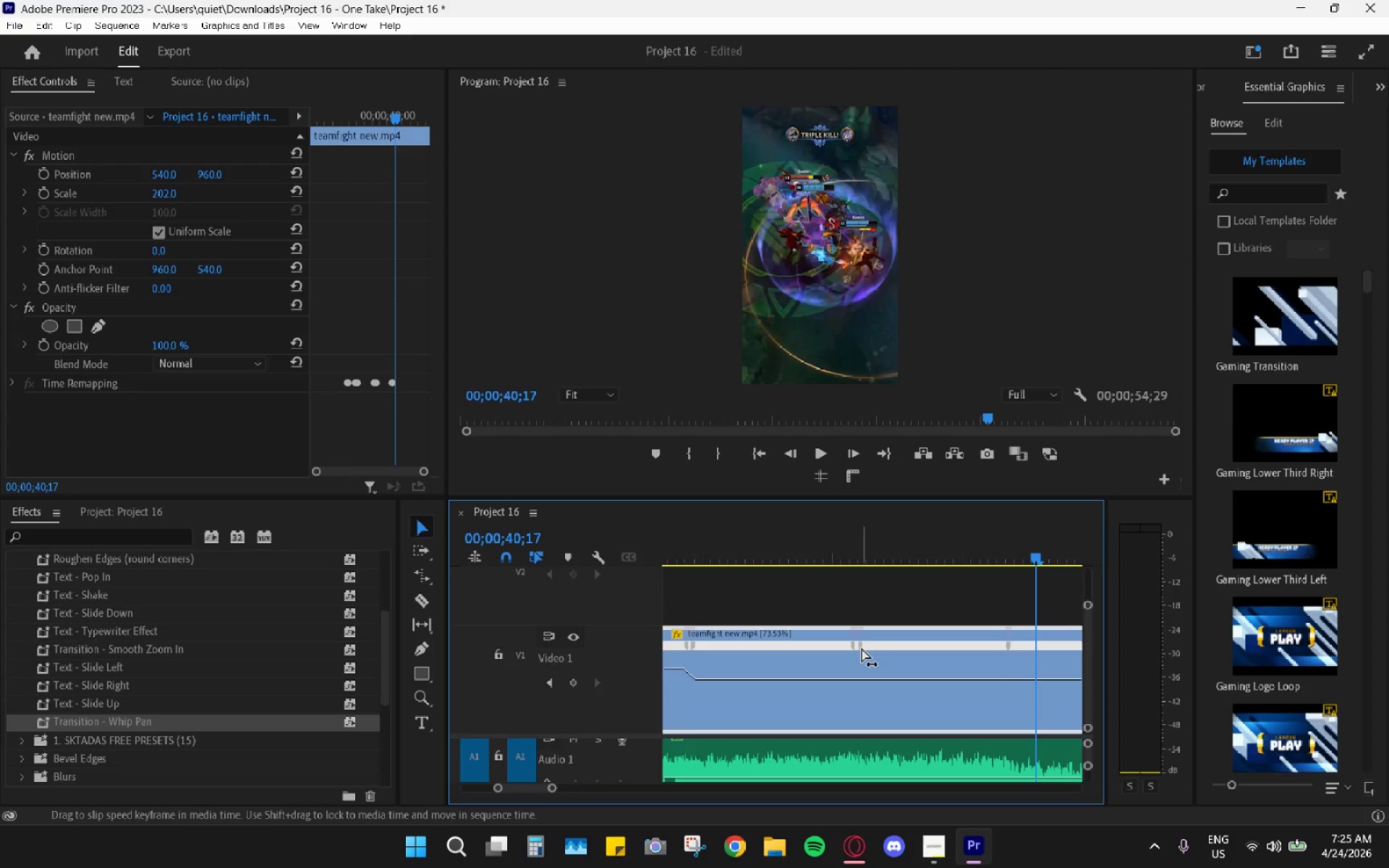 
key(H)
 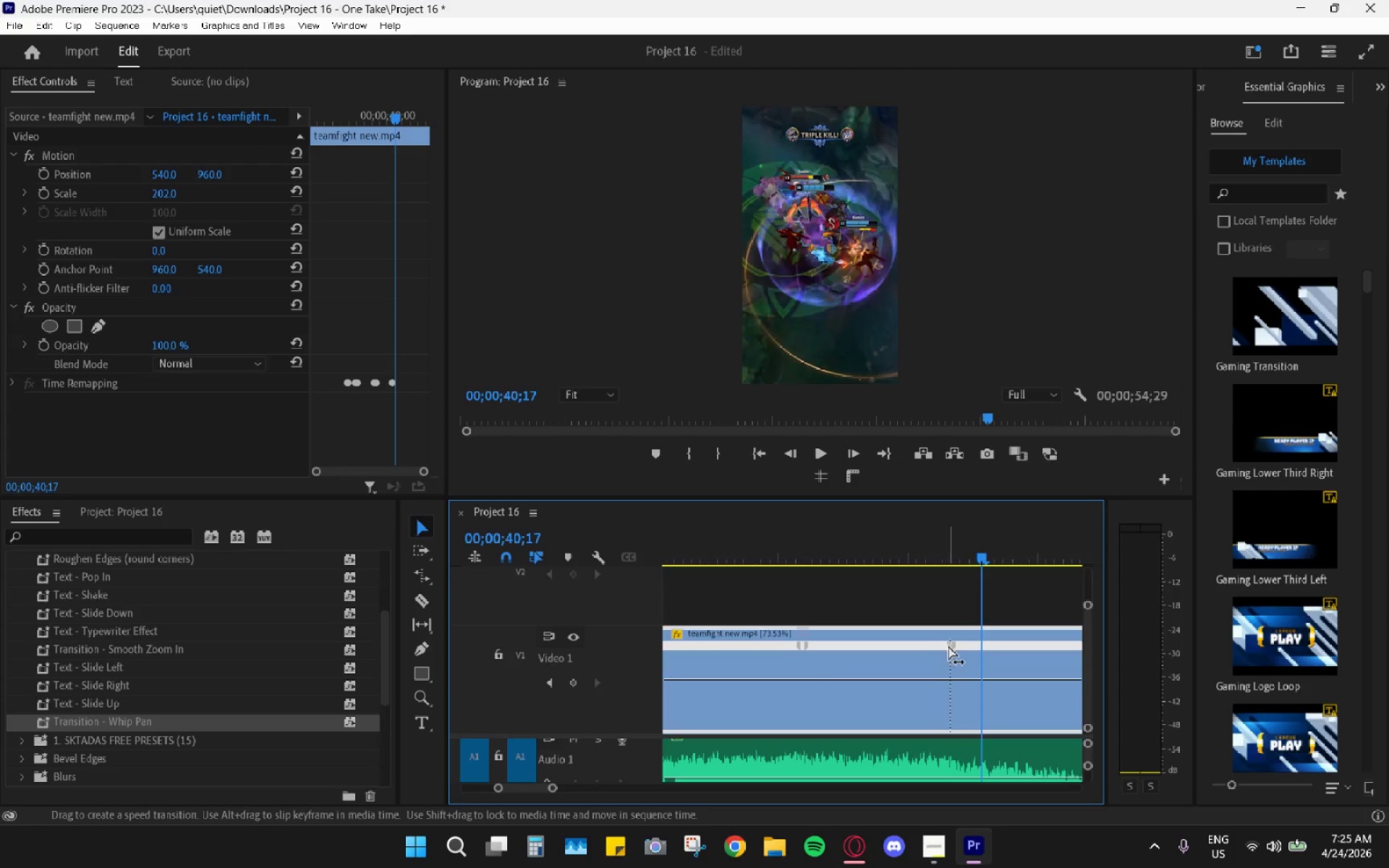 
scroll: coordinate [1008, 646], scroll_direction: down, amount: 2.0
 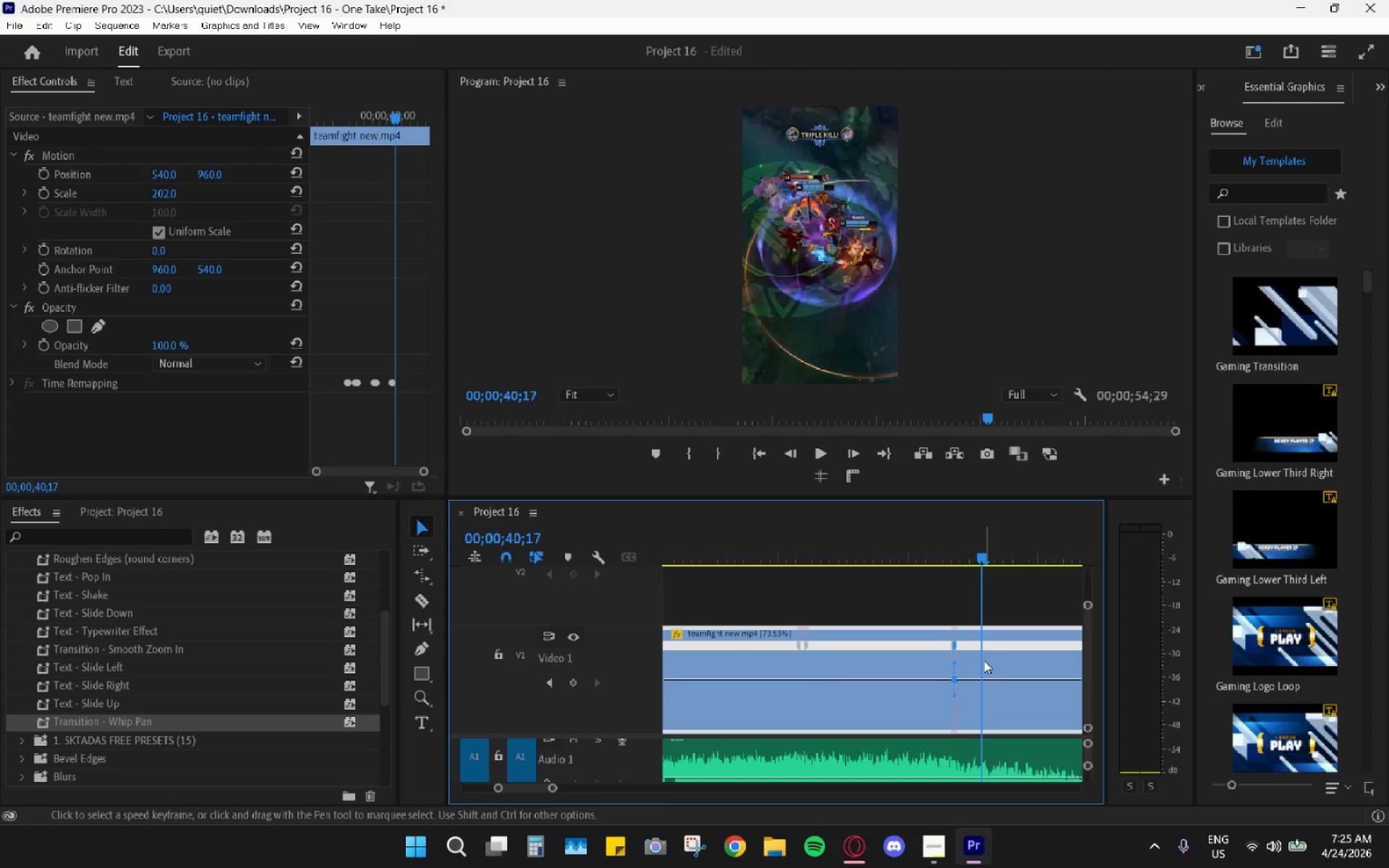 
left_click([956, 647])
 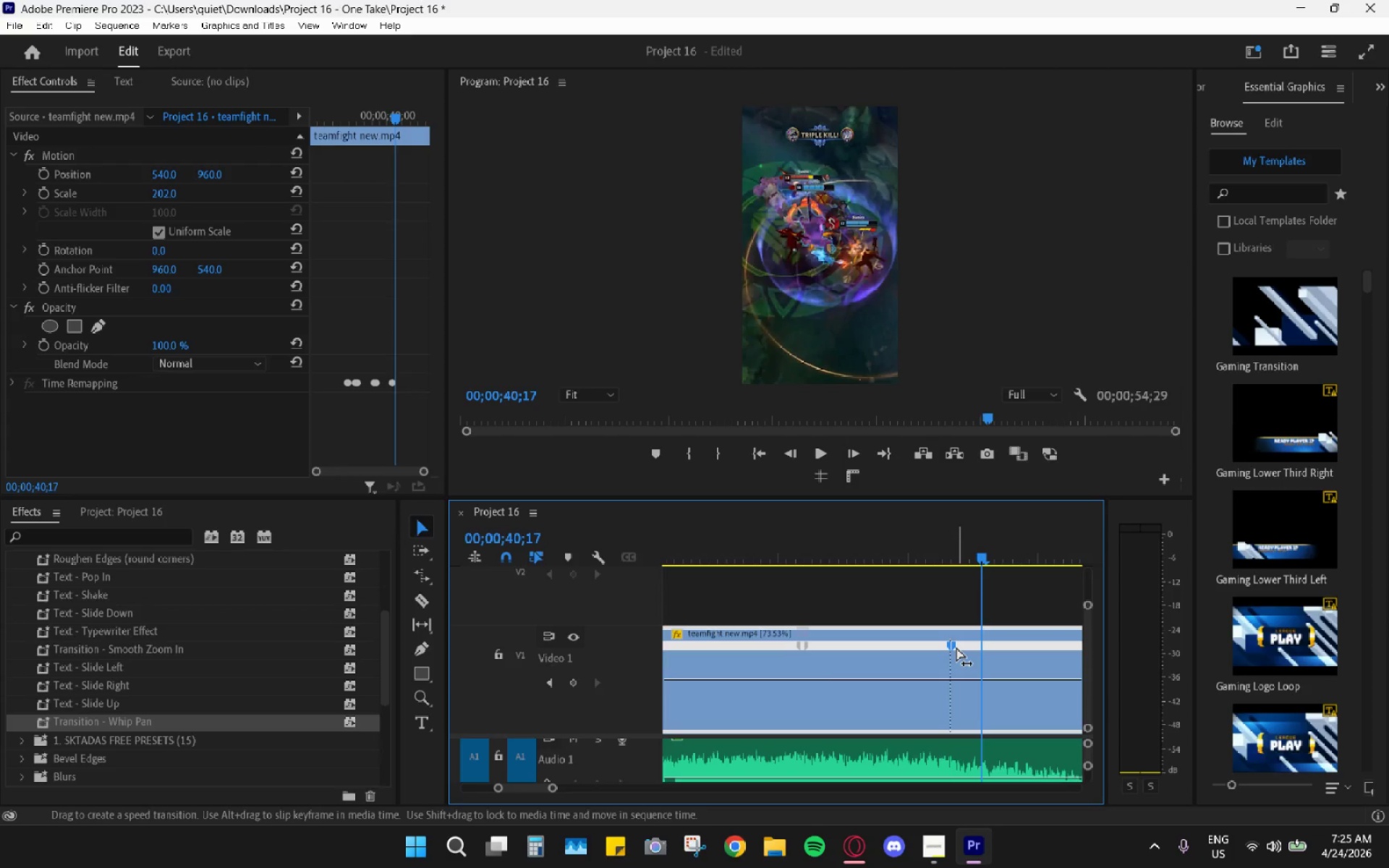 
key(H)
 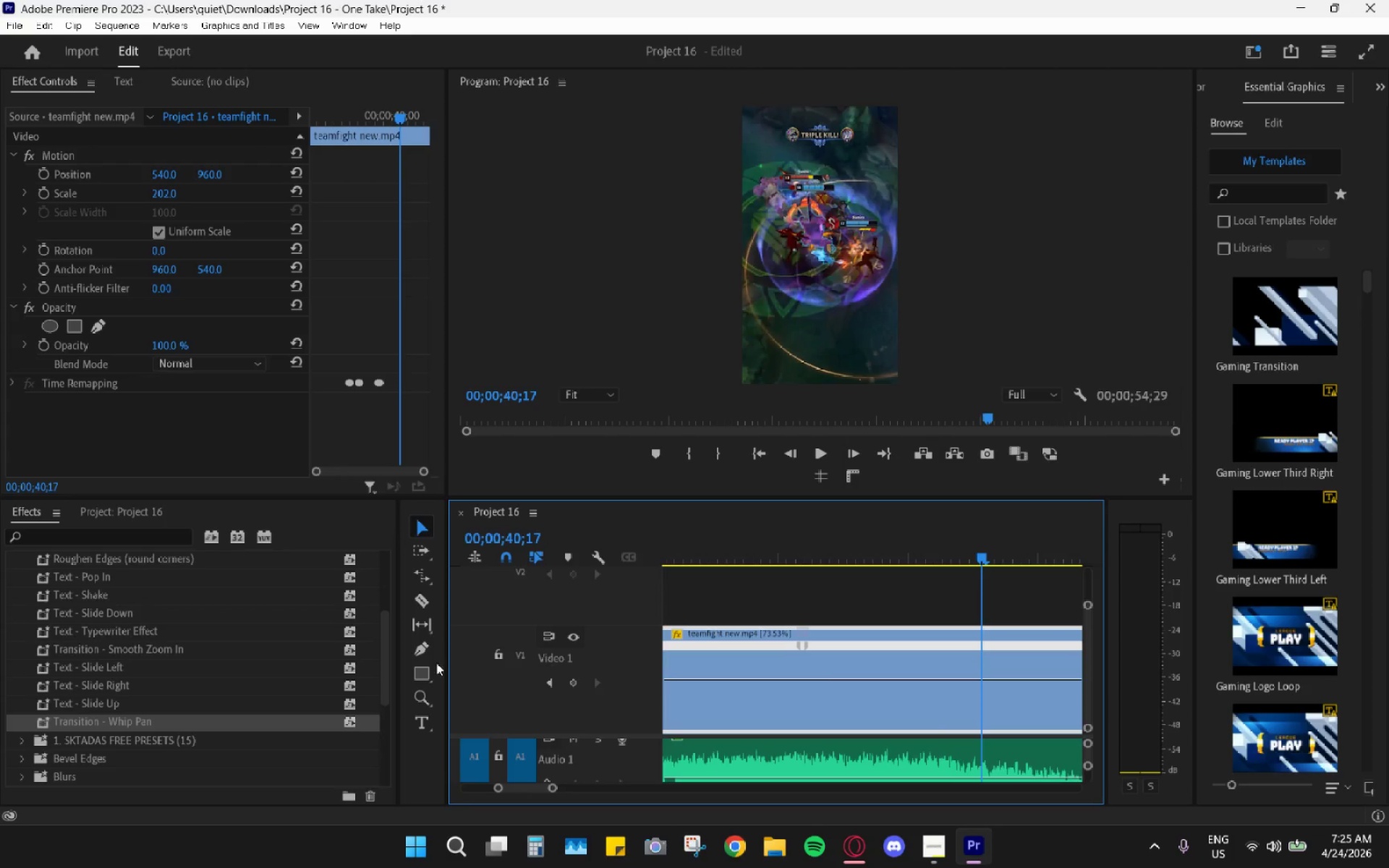 
left_click([420, 654])
 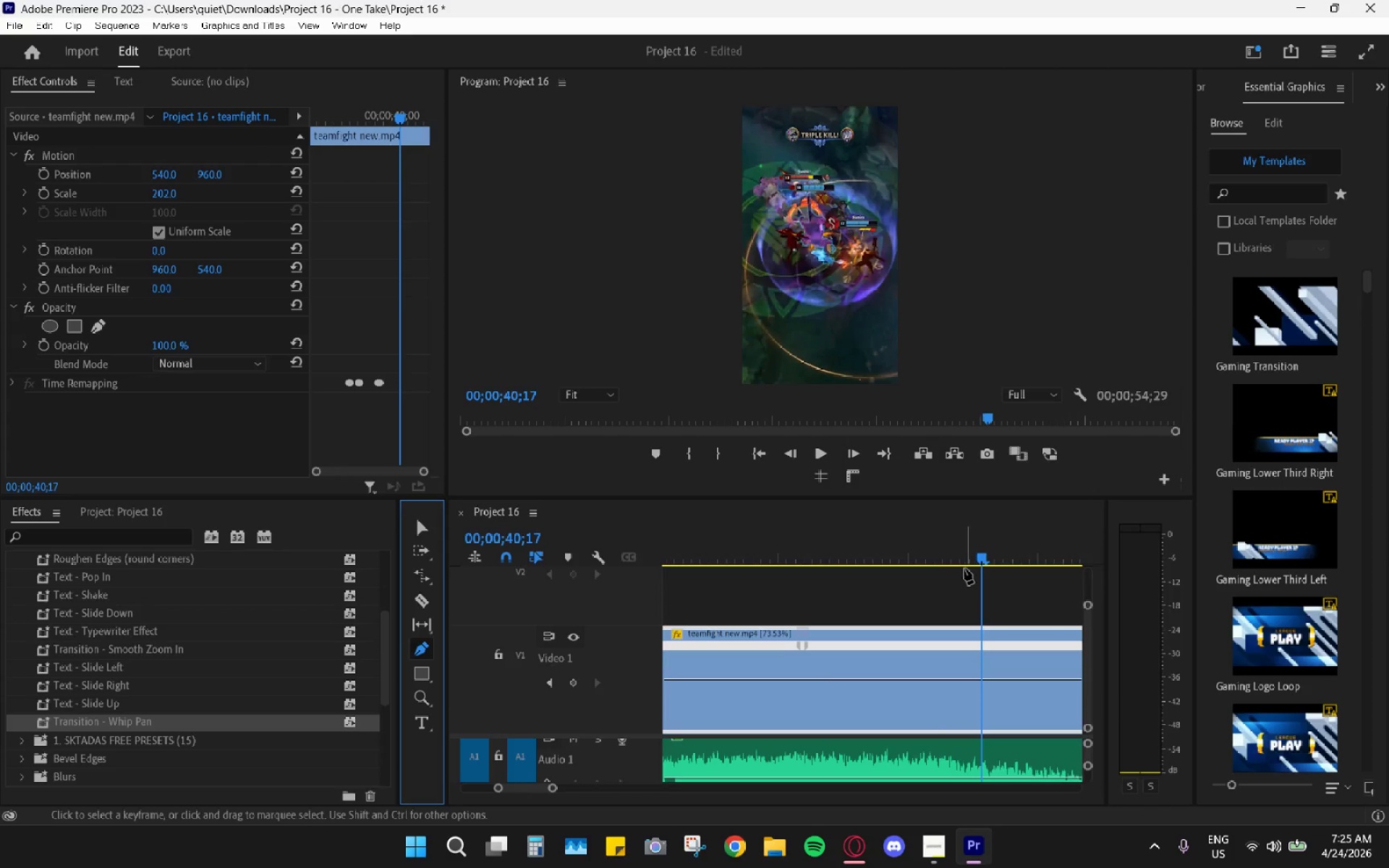 
left_click_drag(start_coordinate=[967, 568], to_coordinate=[972, 570])
 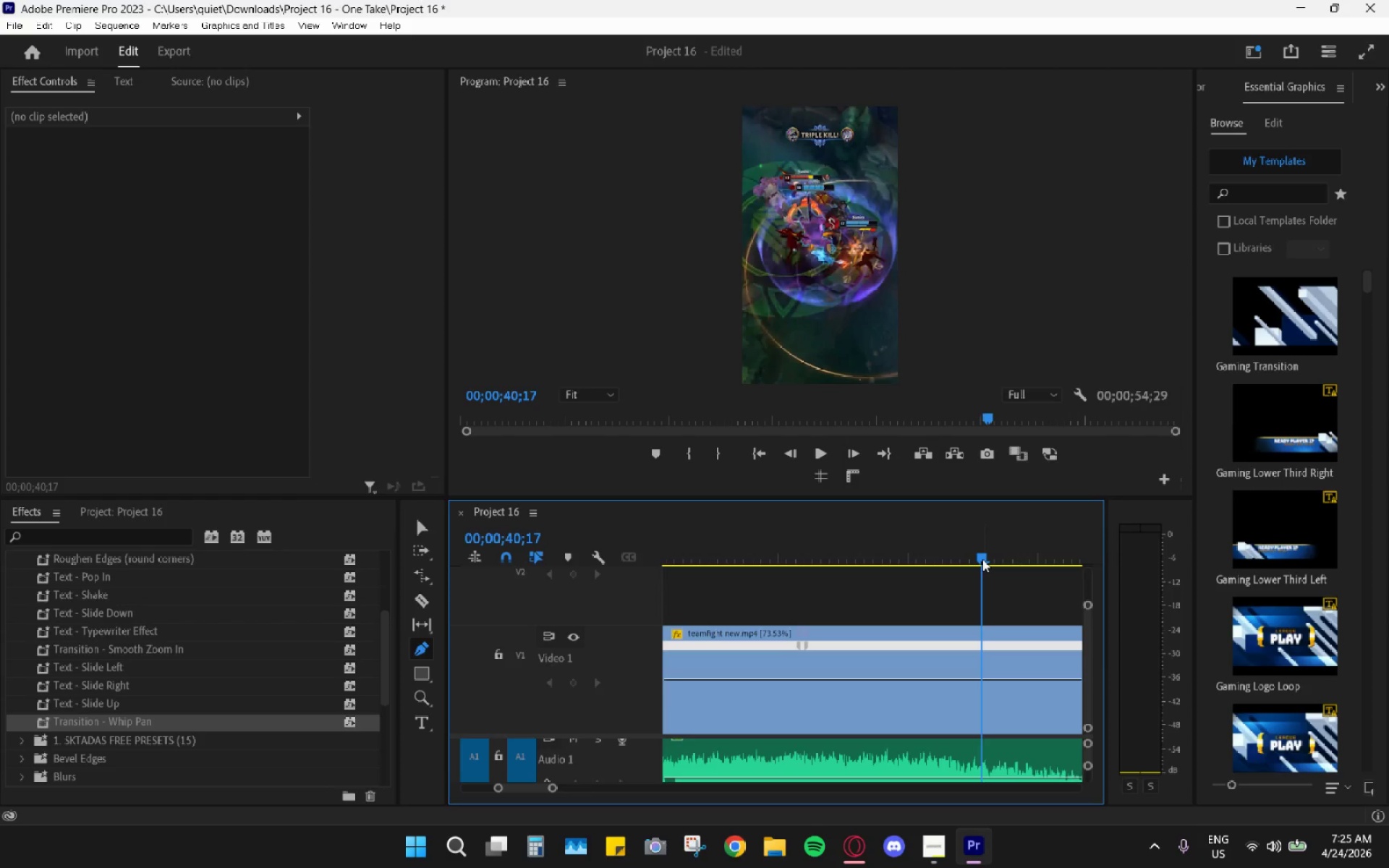 
left_click_drag(start_coordinate=[982, 558], to_coordinate=[1026, 566])
 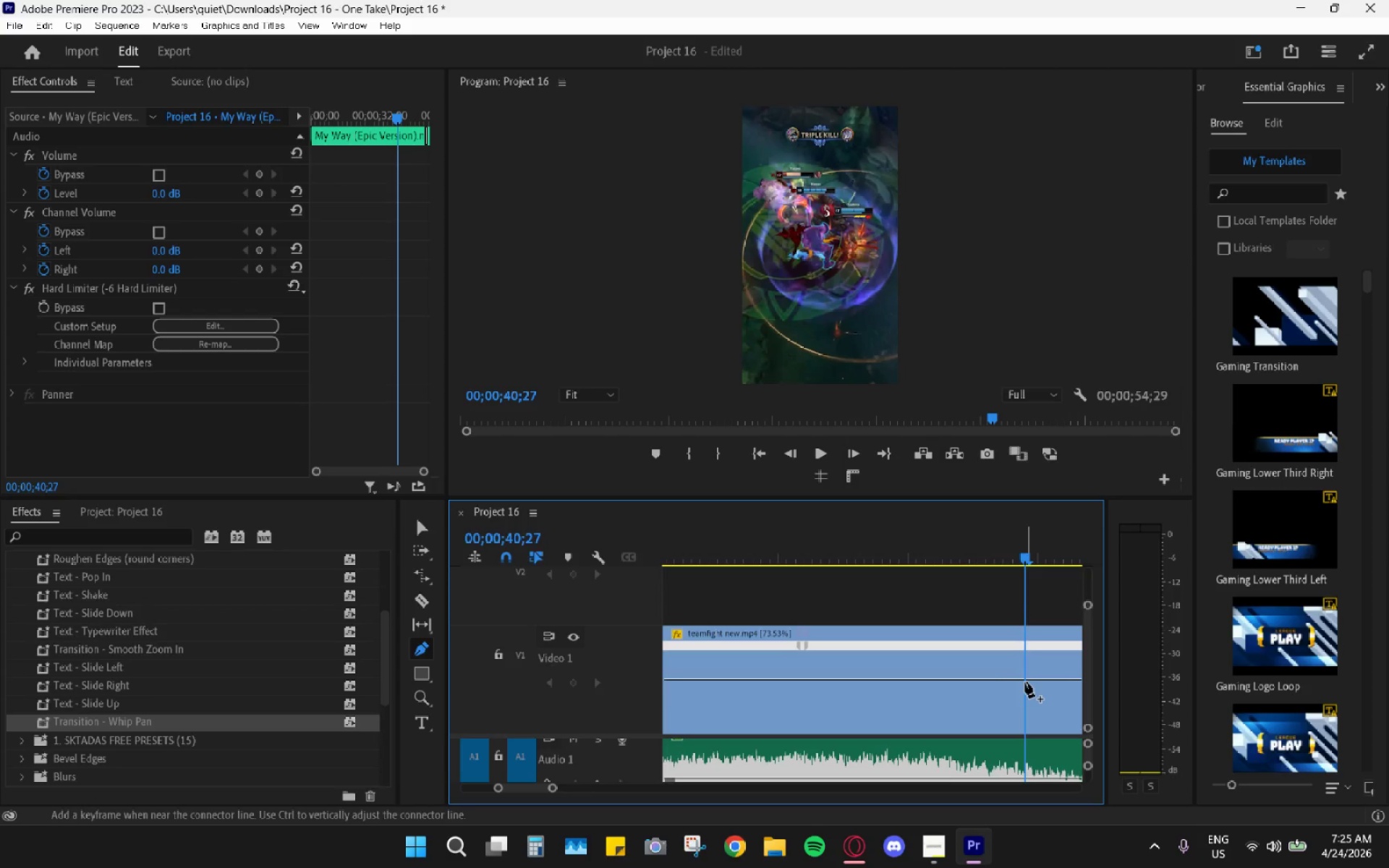 
left_click([1026, 681])
 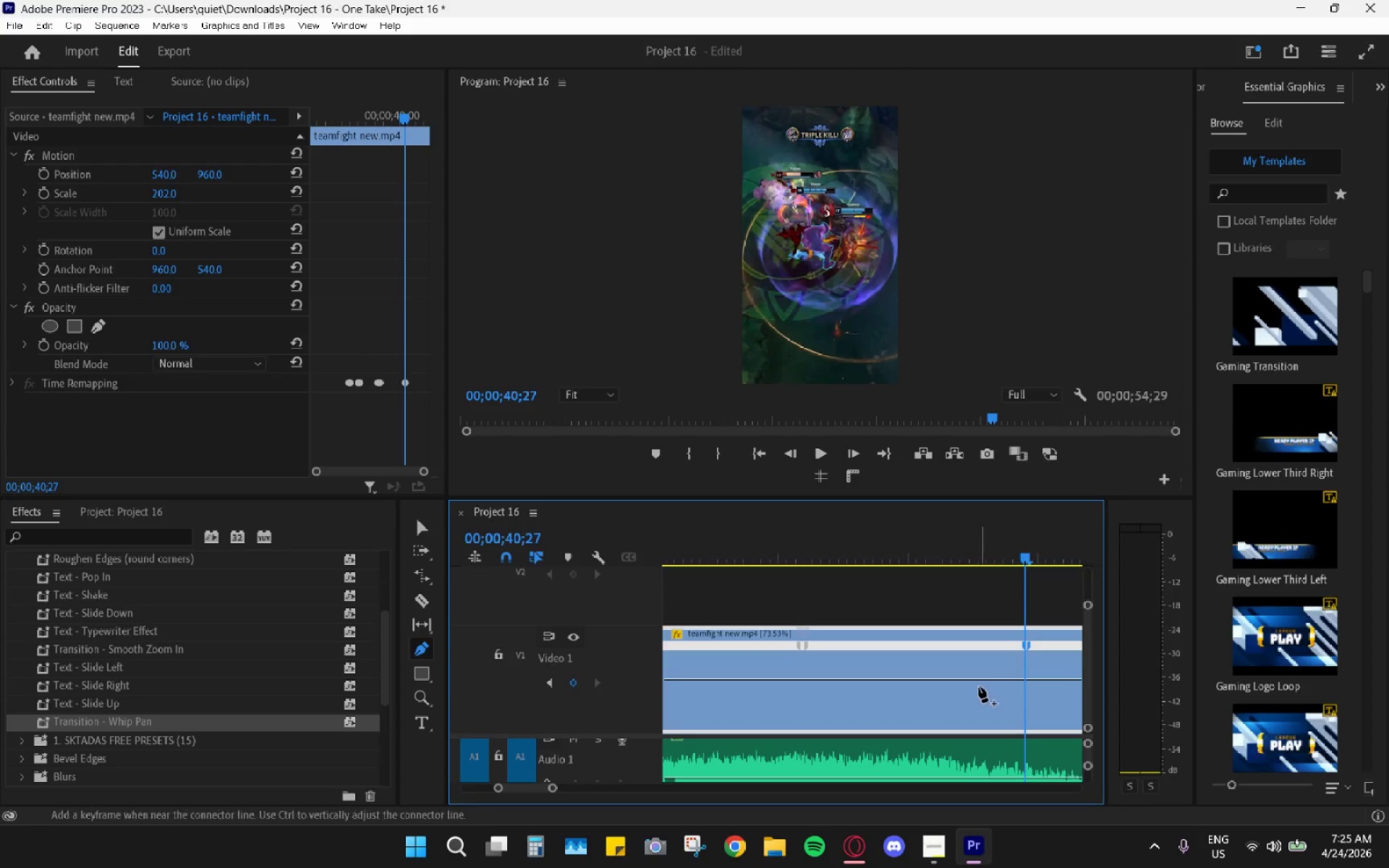 
key(V)
 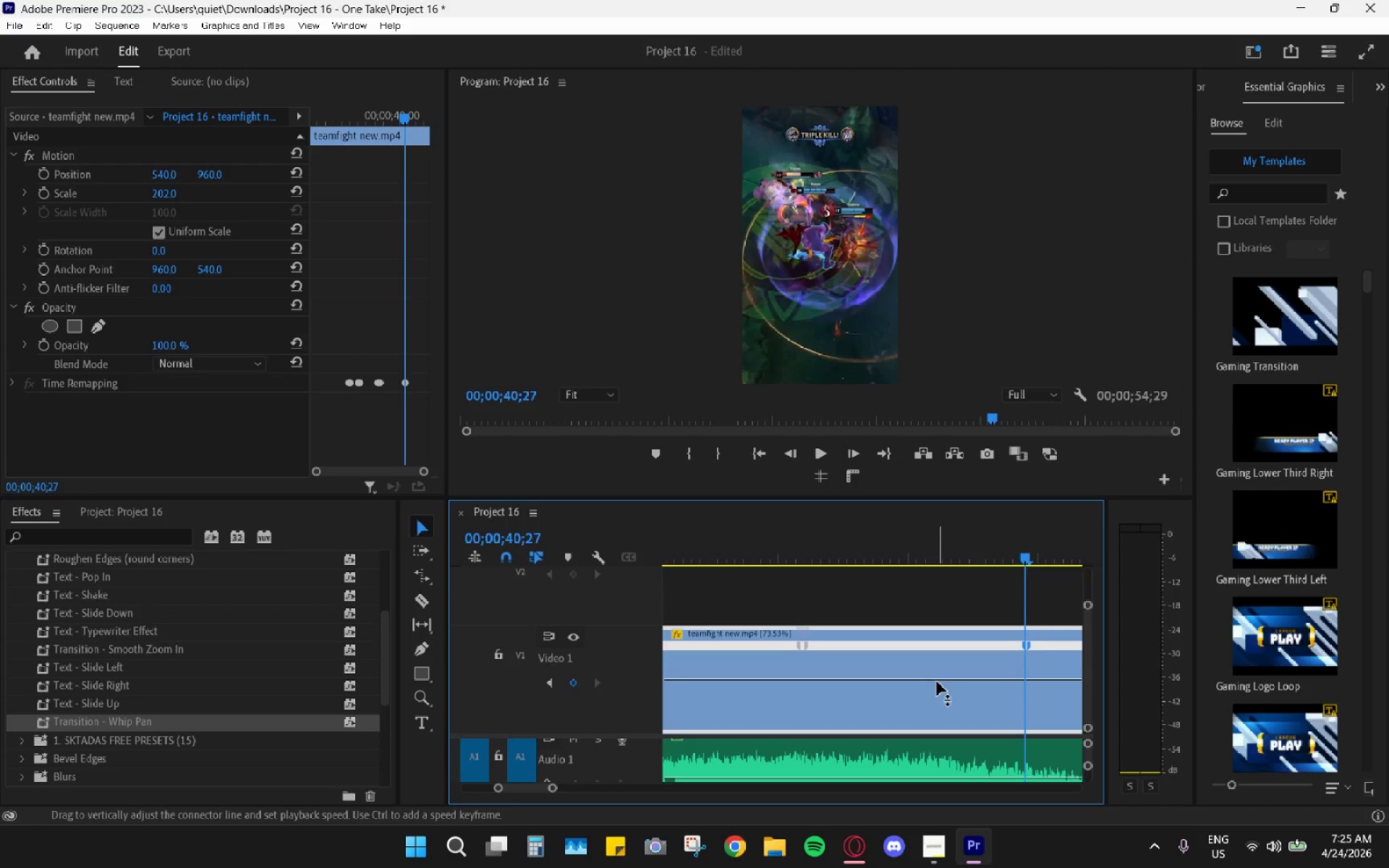 
left_click_drag(start_coordinate=[937, 681], to_coordinate=[940, 631])
 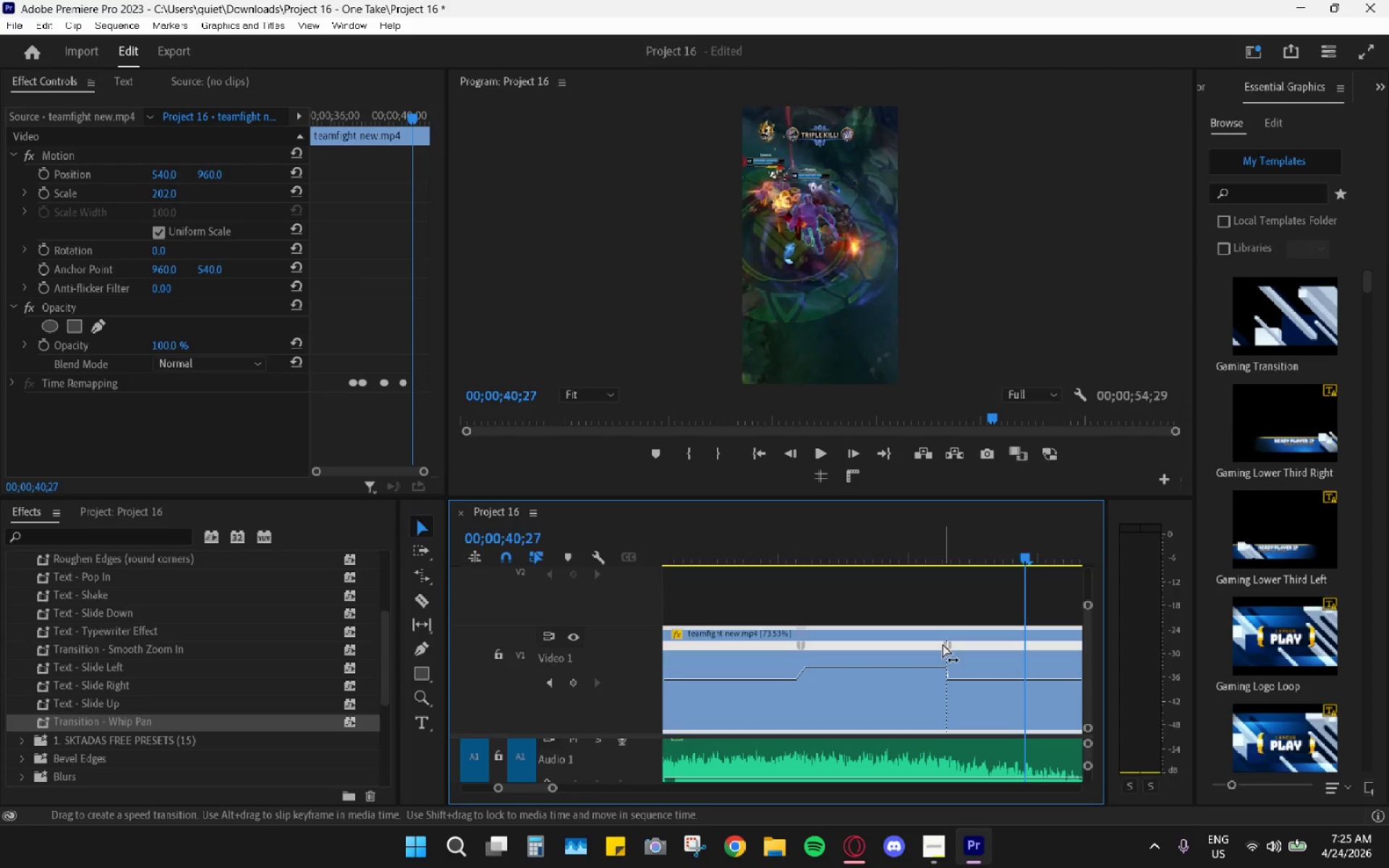 
left_click_drag(start_coordinate=[943, 644], to_coordinate=[934, 644])
 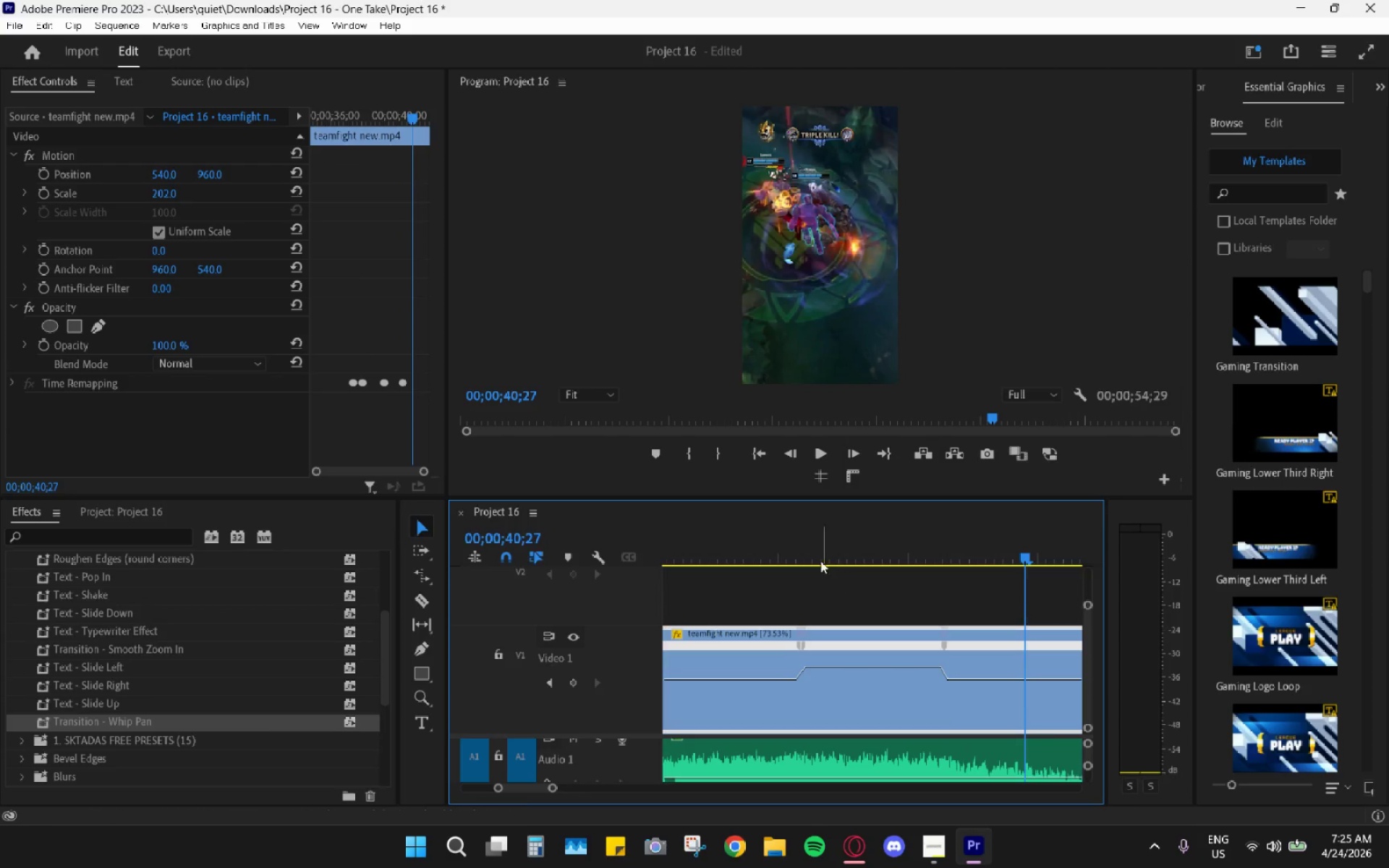 
left_click_drag(start_coordinate=[802, 559], to_coordinate=[786, 562])
 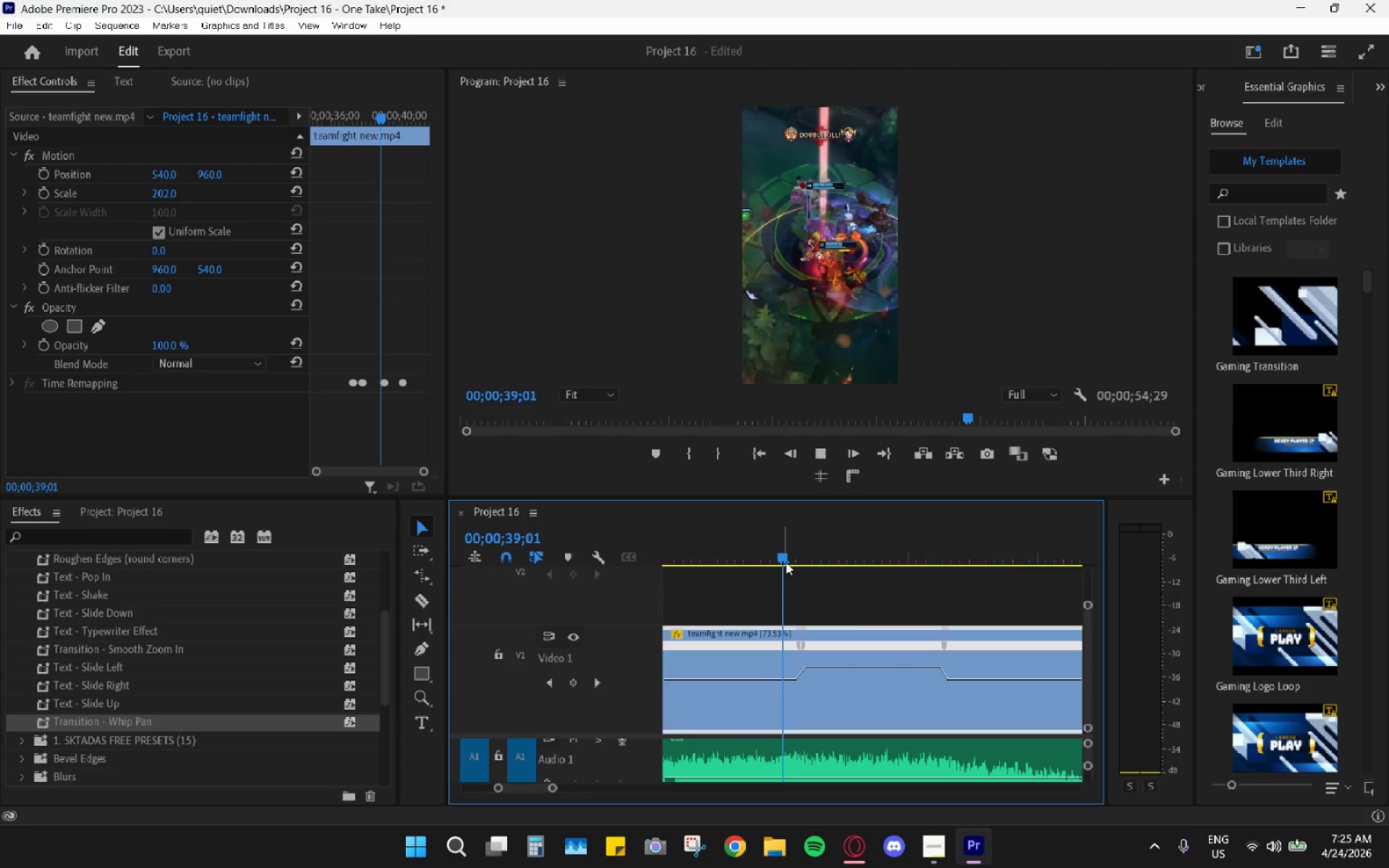 
key(Space)
 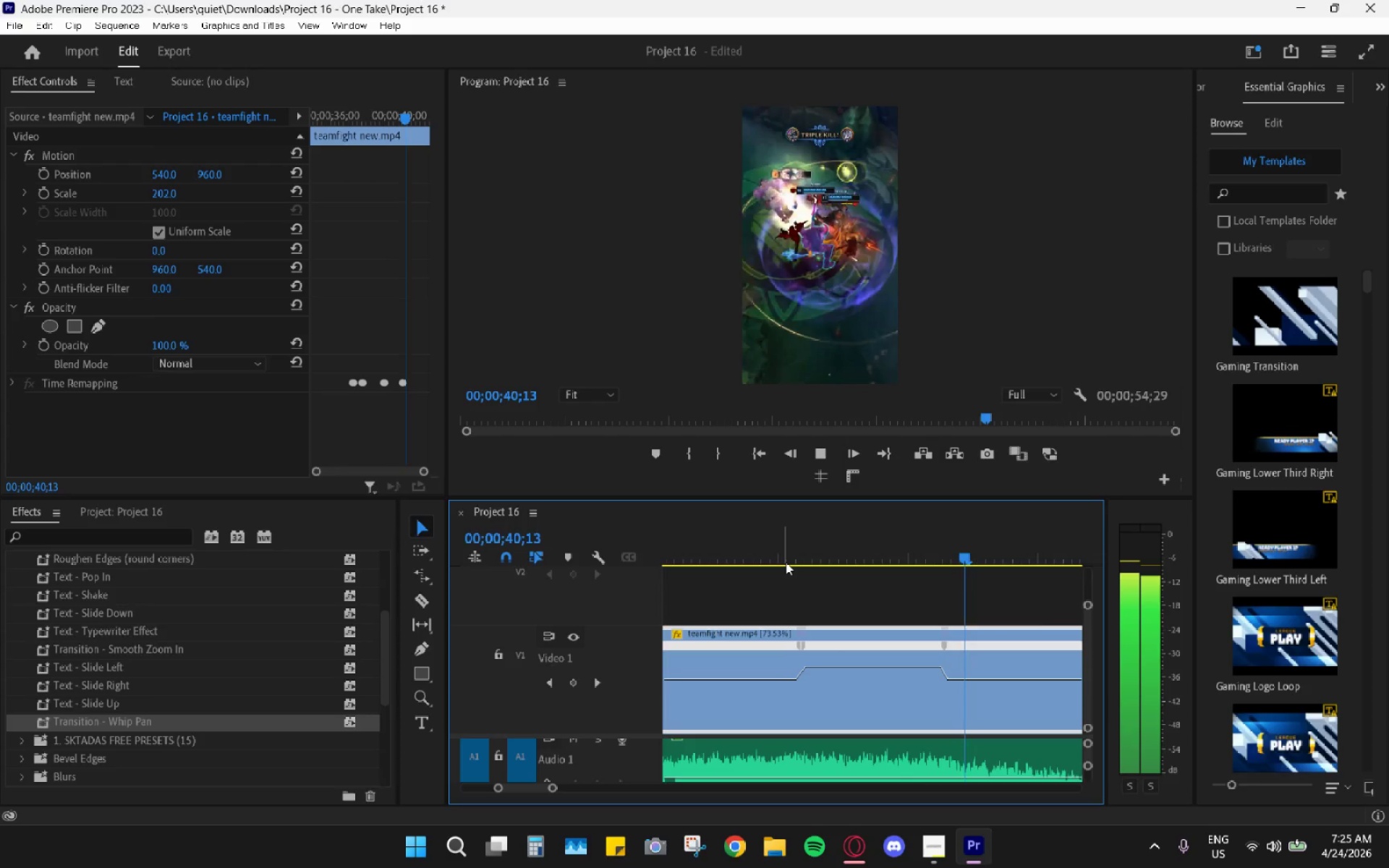 
key(Space)
 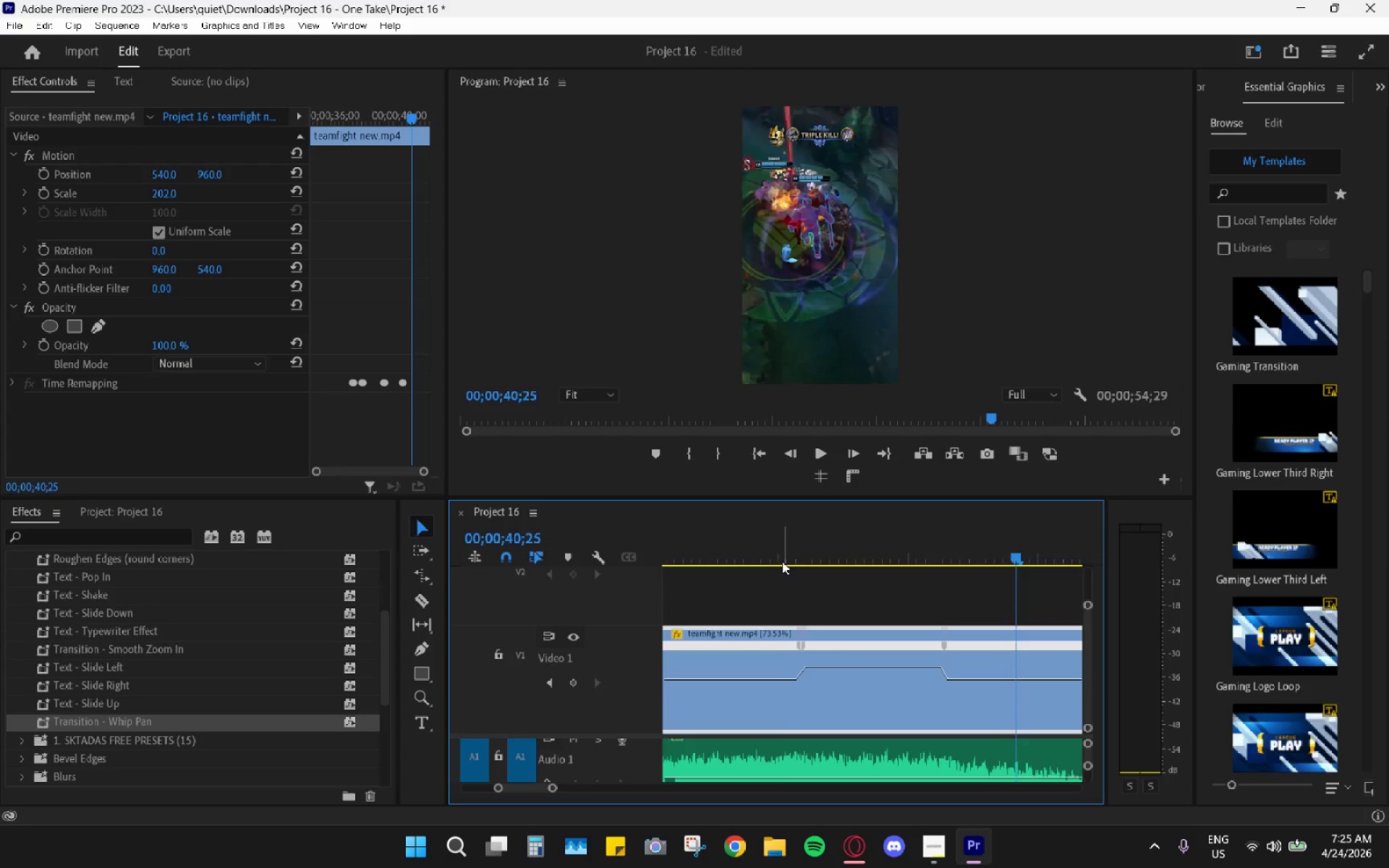 
key(Space)
 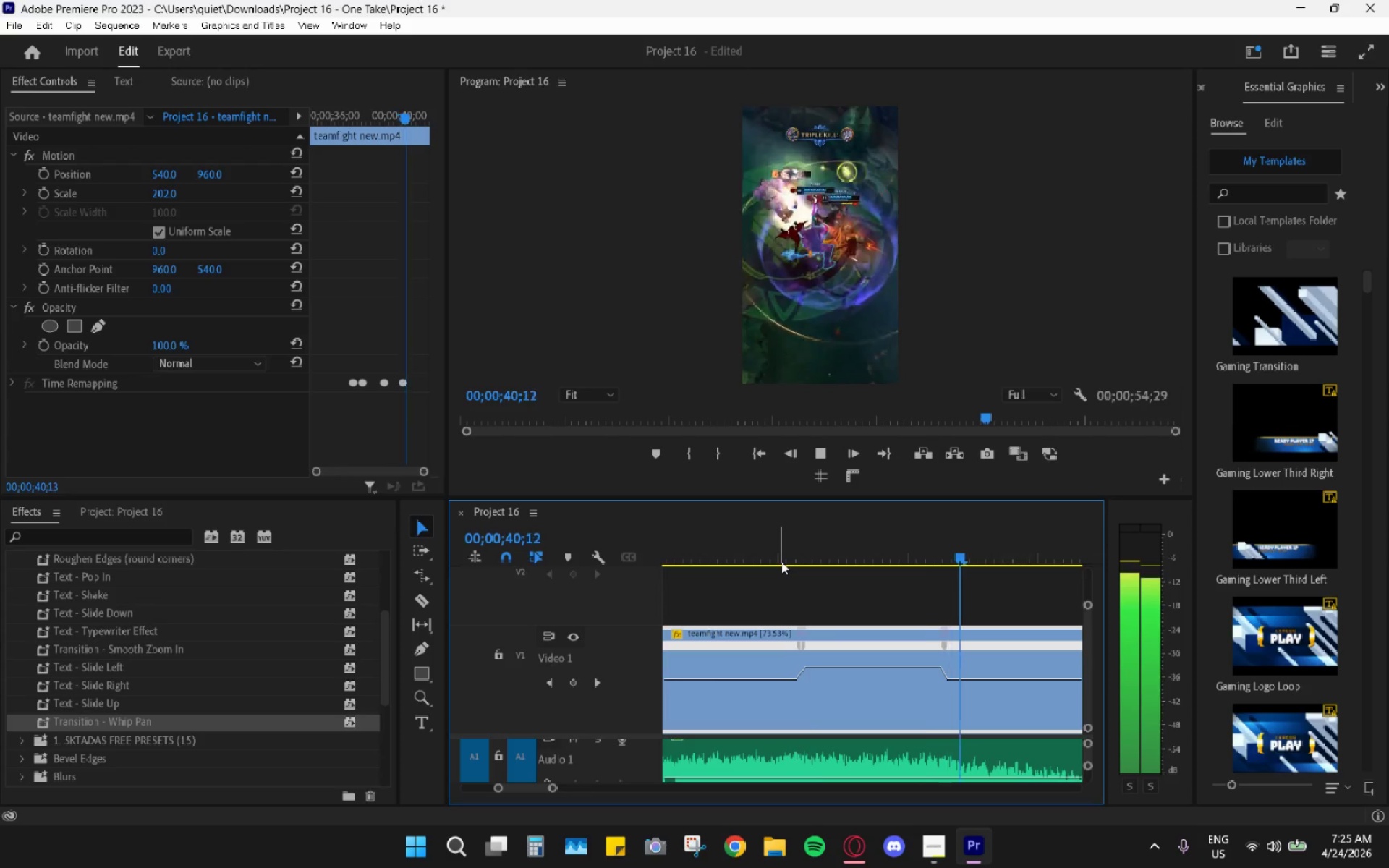 
key(Space)
 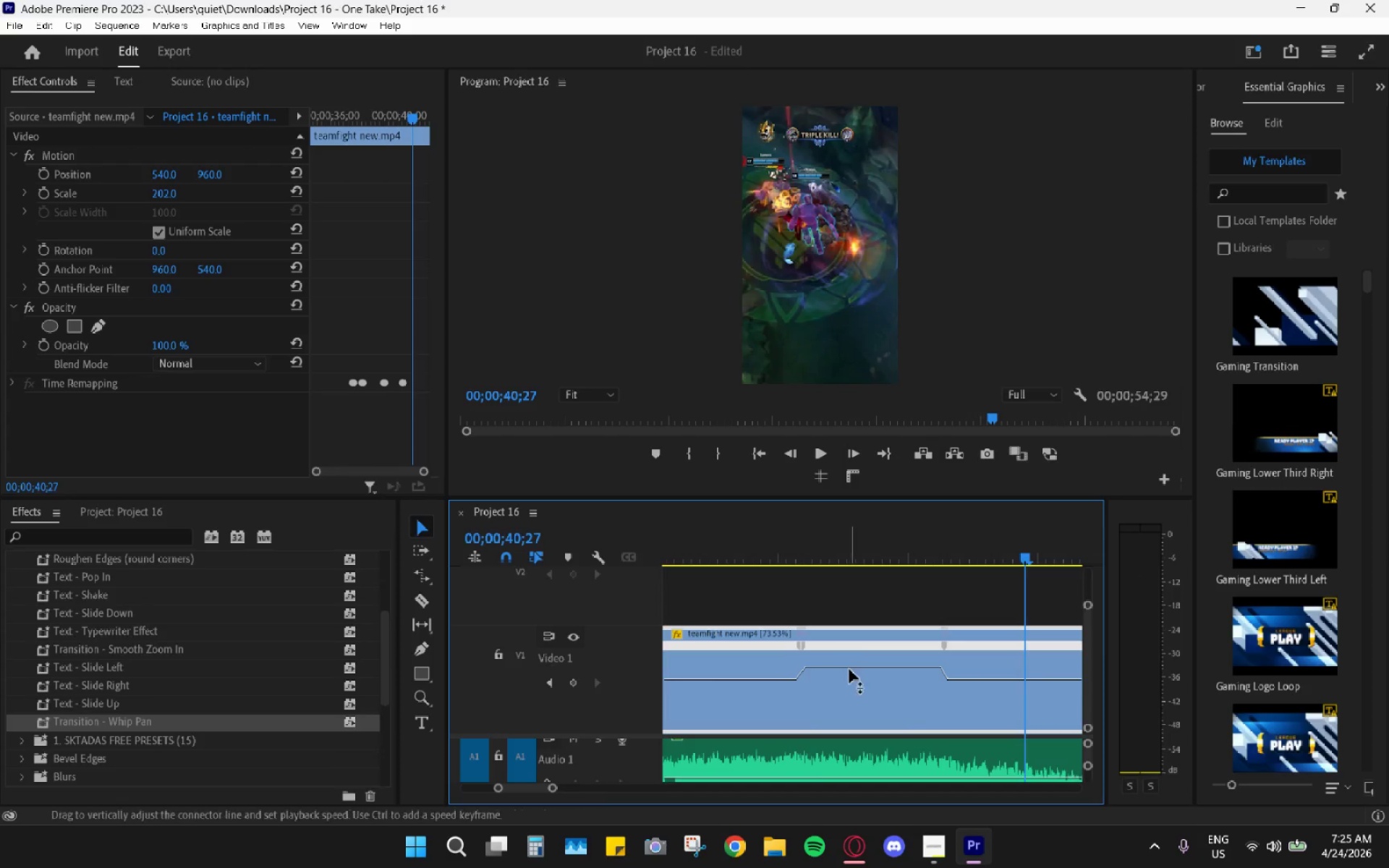 
left_click_drag(start_coordinate=[850, 668], to_coordinate=[853, 647])
 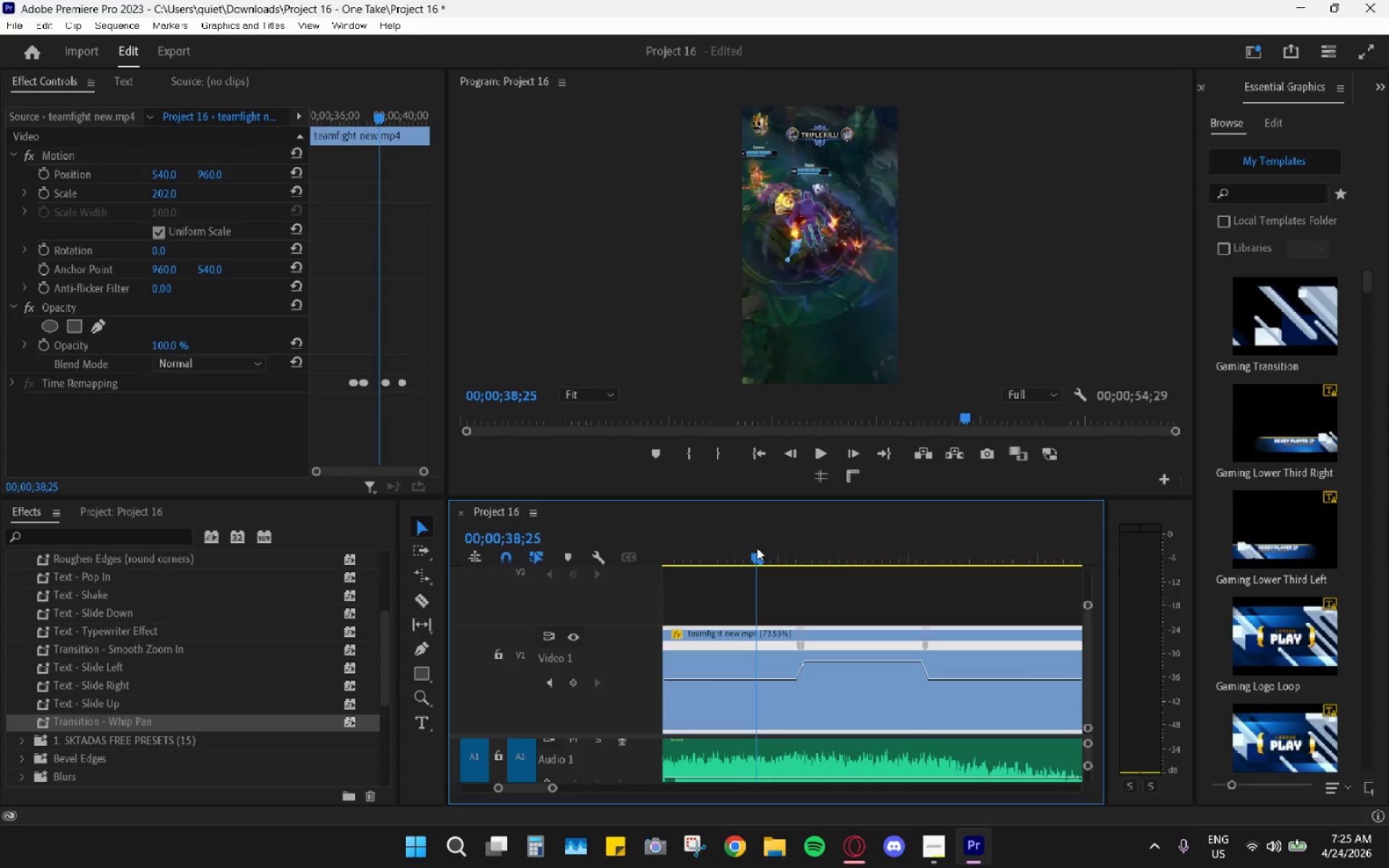 
key(Space)
 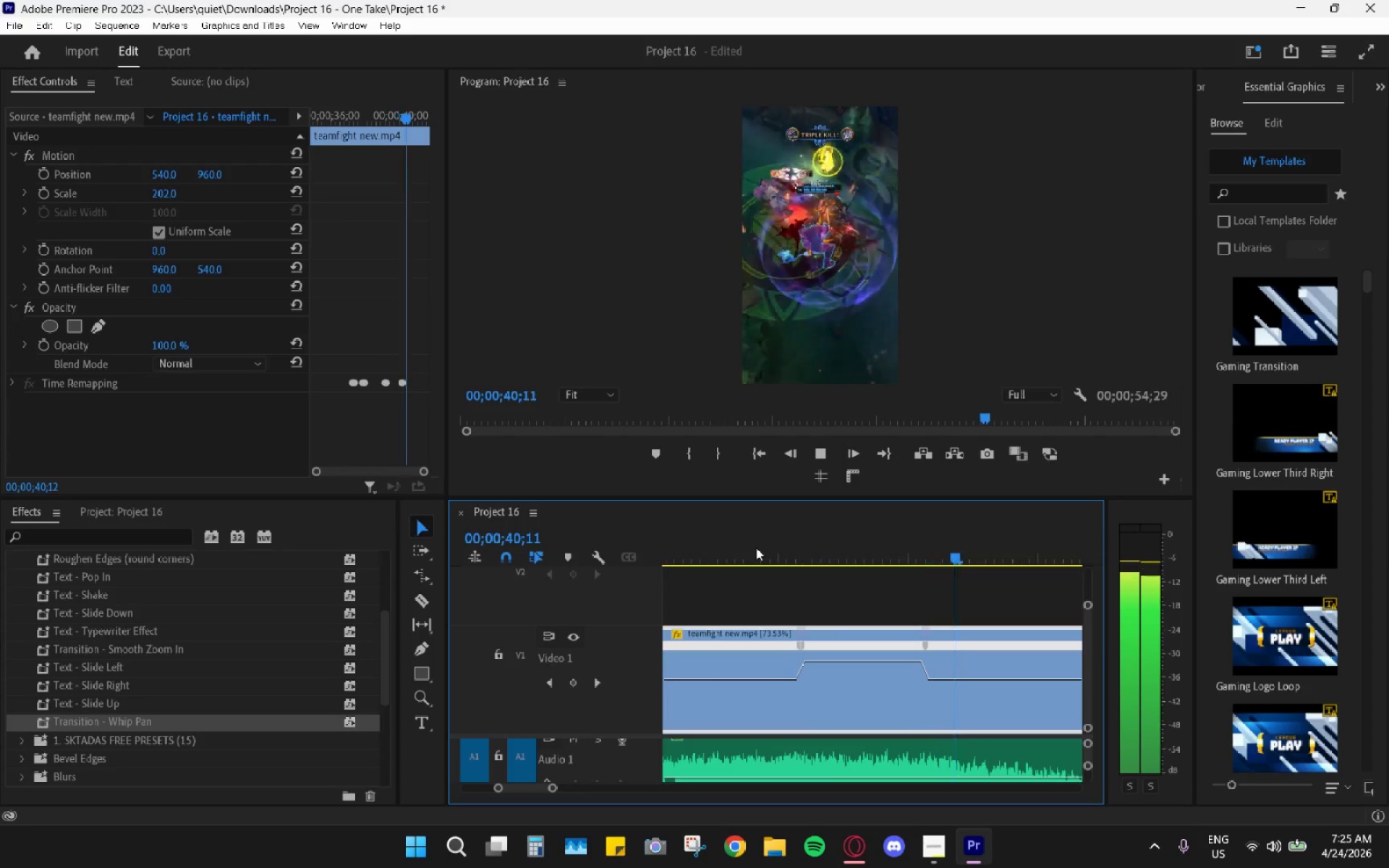 
key(Space)
 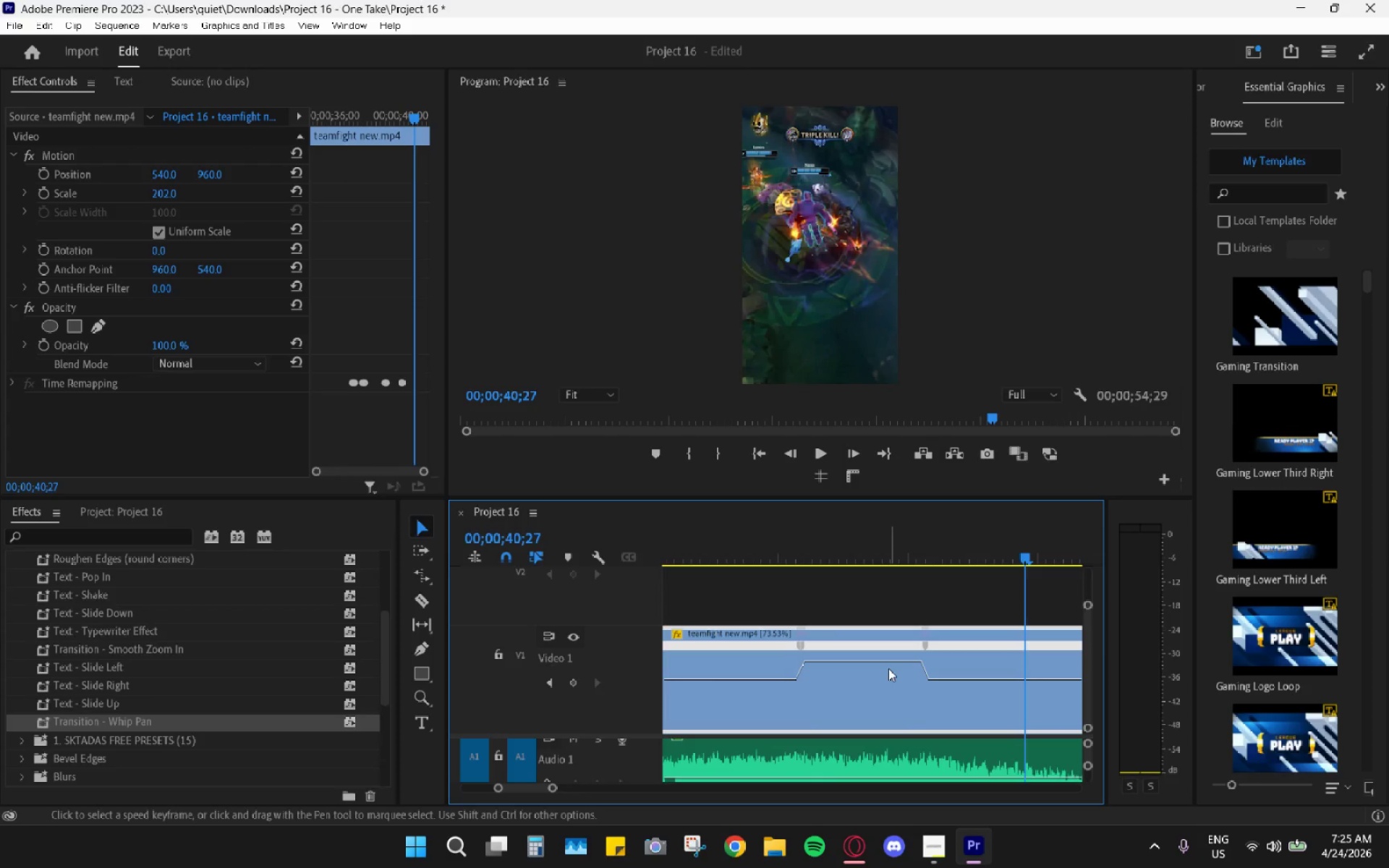 
key(Control+Z)
 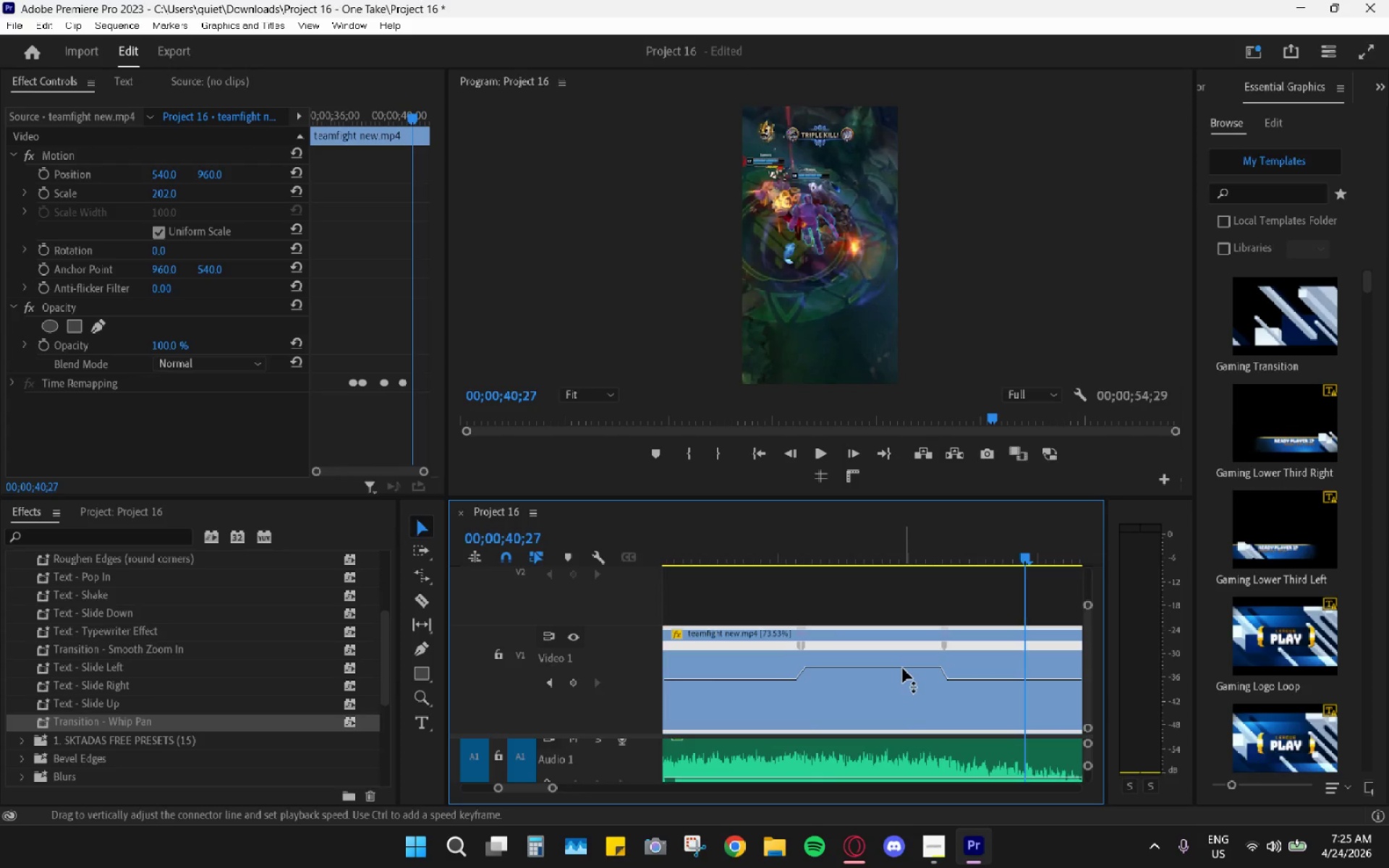 
left_click_drag(start_coordinate=[903, 668], to_coordinate=[888, 610])
 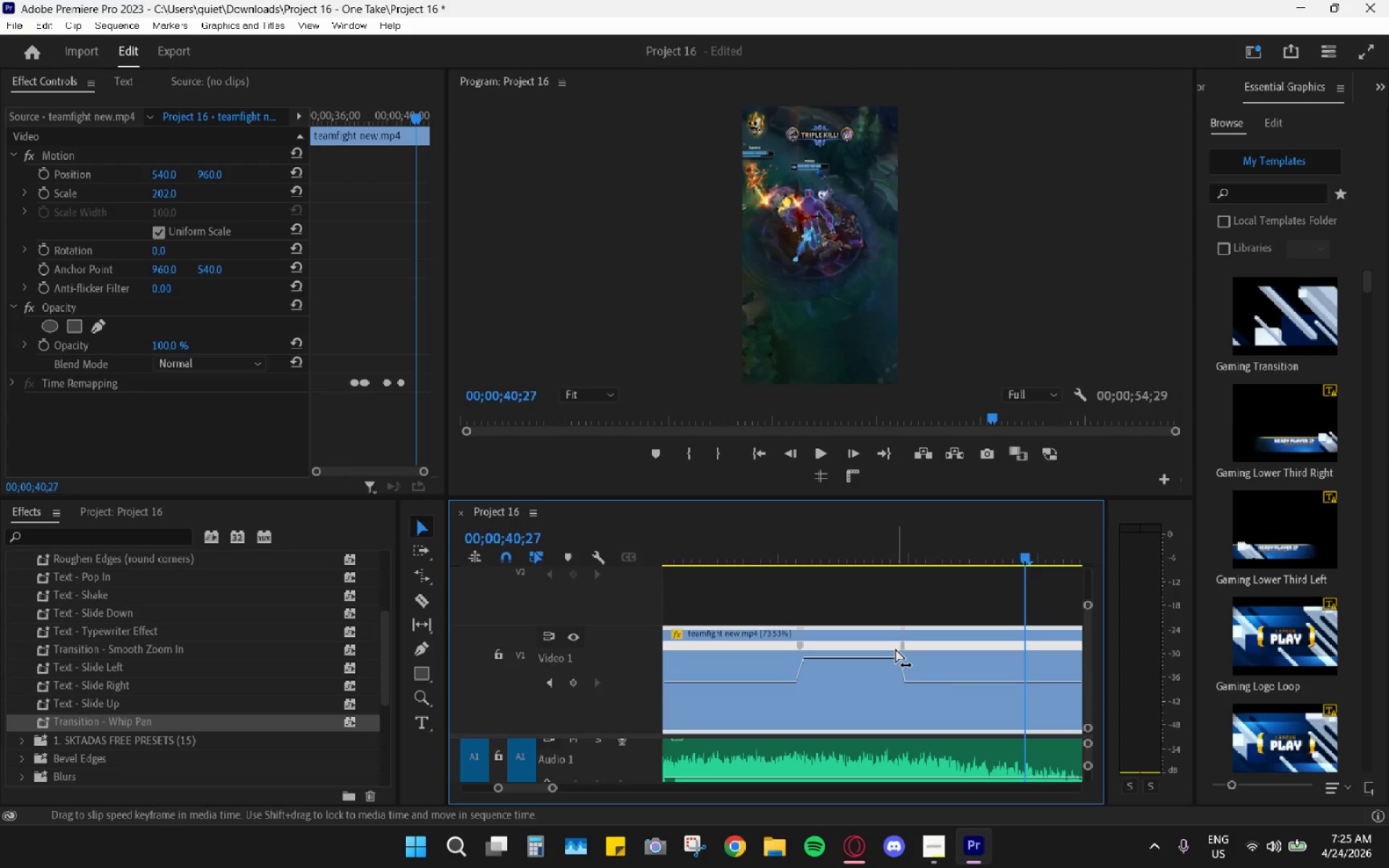 
key(Control+Z)
 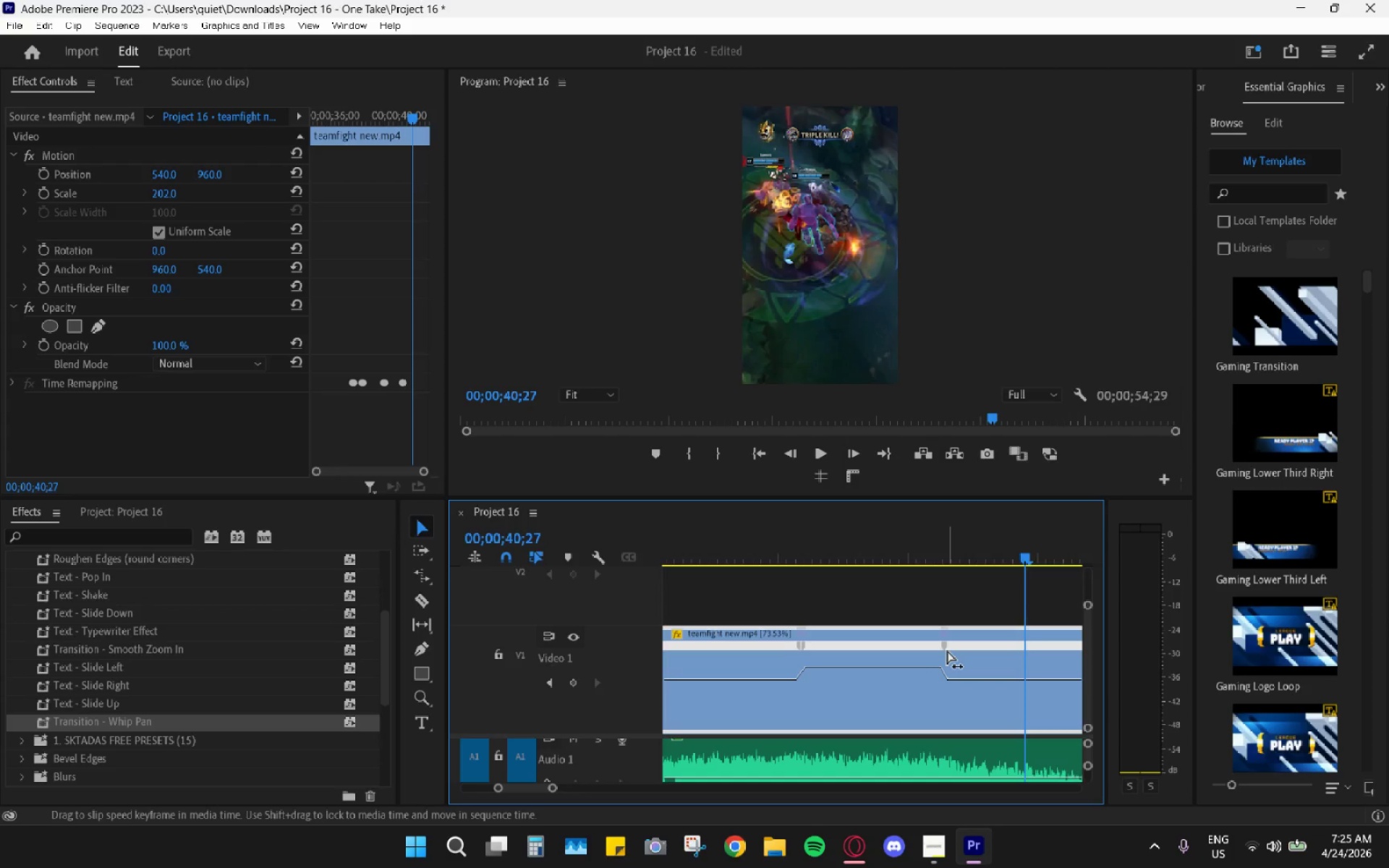 
left_click_drag(start_coordinate=[943, 646], to_coordinate=[935, 645])
 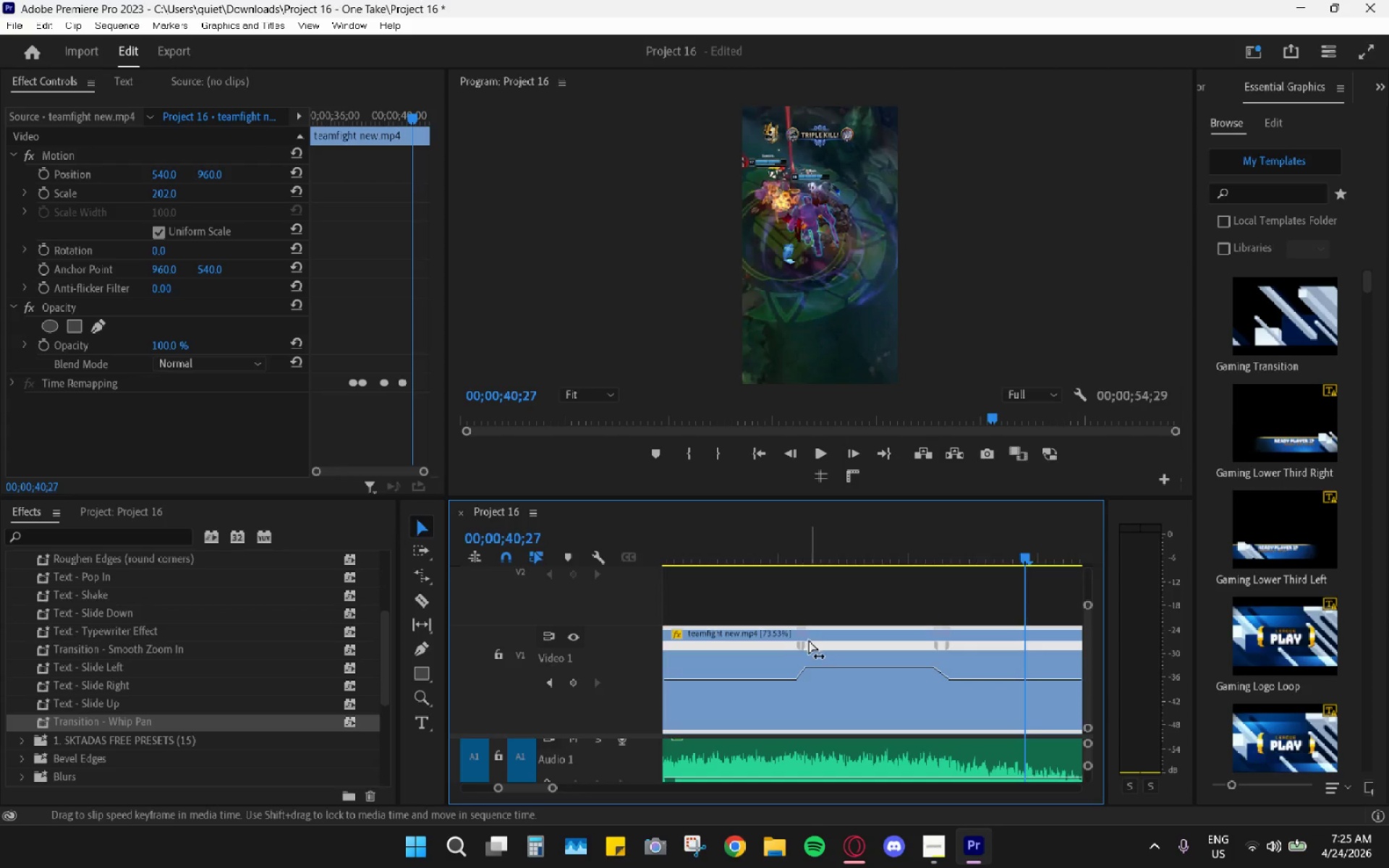 
left_click_drag(start_coordinate=[807, 644], to_coordinate=[820, 647])
 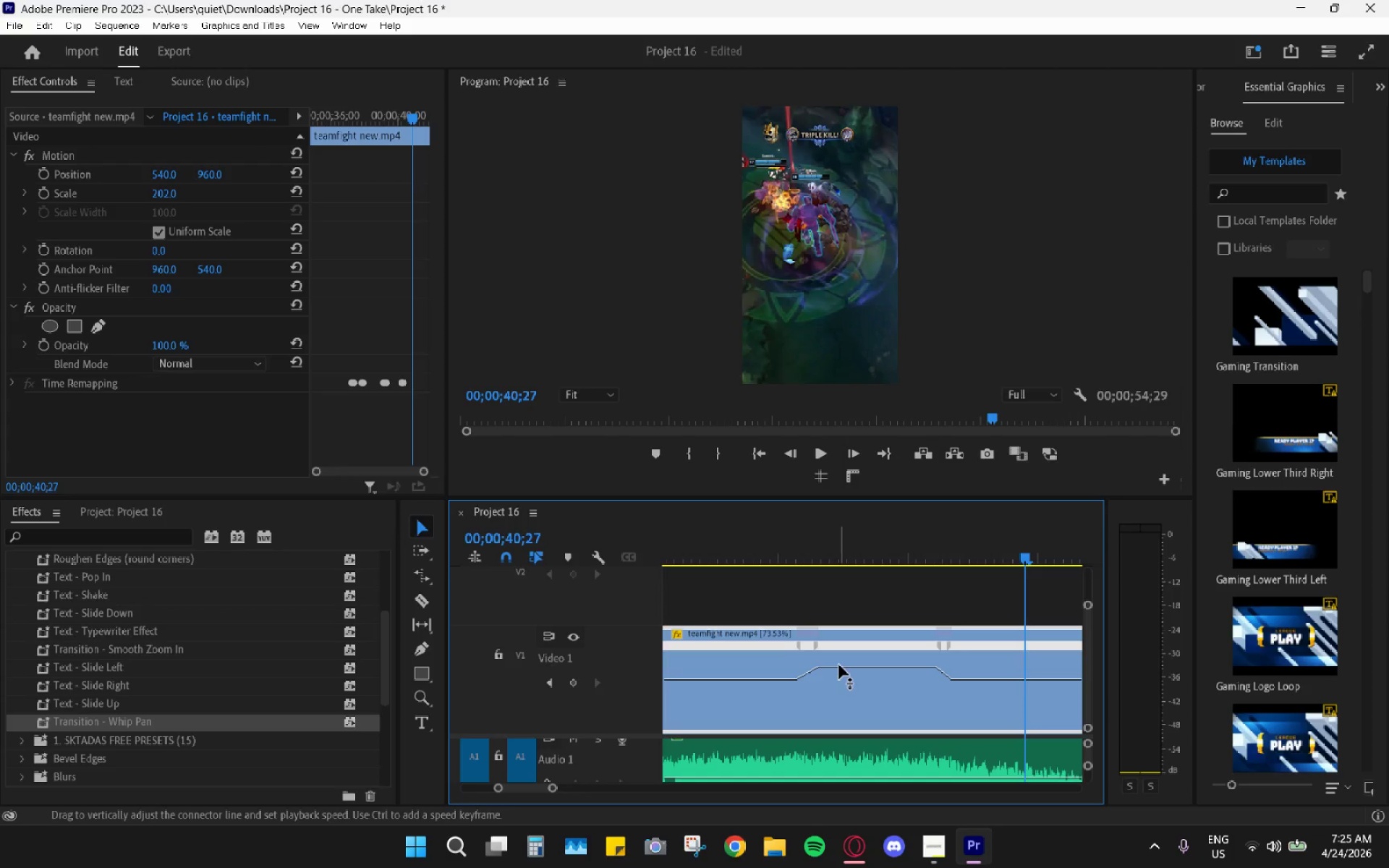 
left_click_drag(start_coordinate=[841, 666], to_coordinate=[849, 637])
 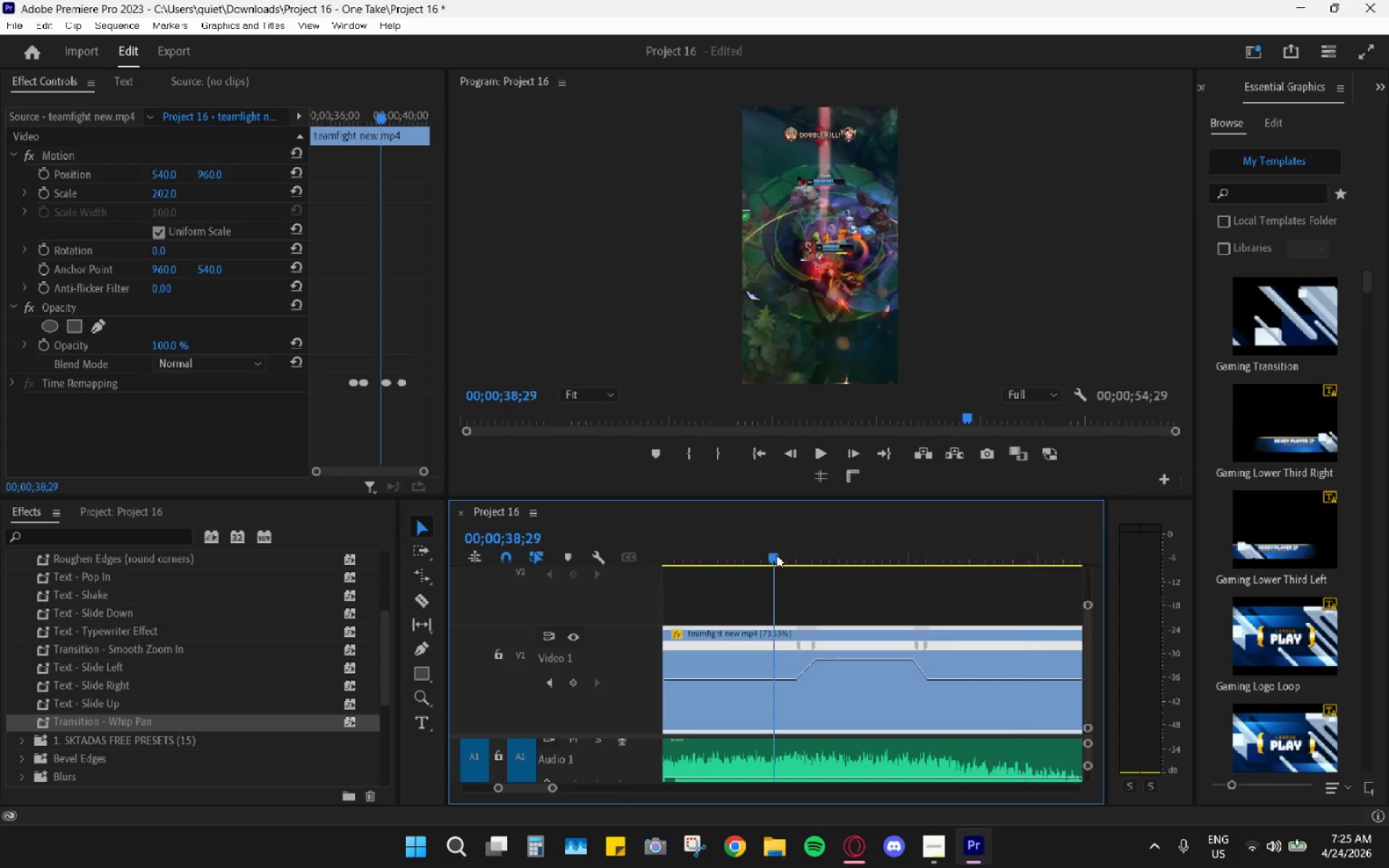 
key(Space)
 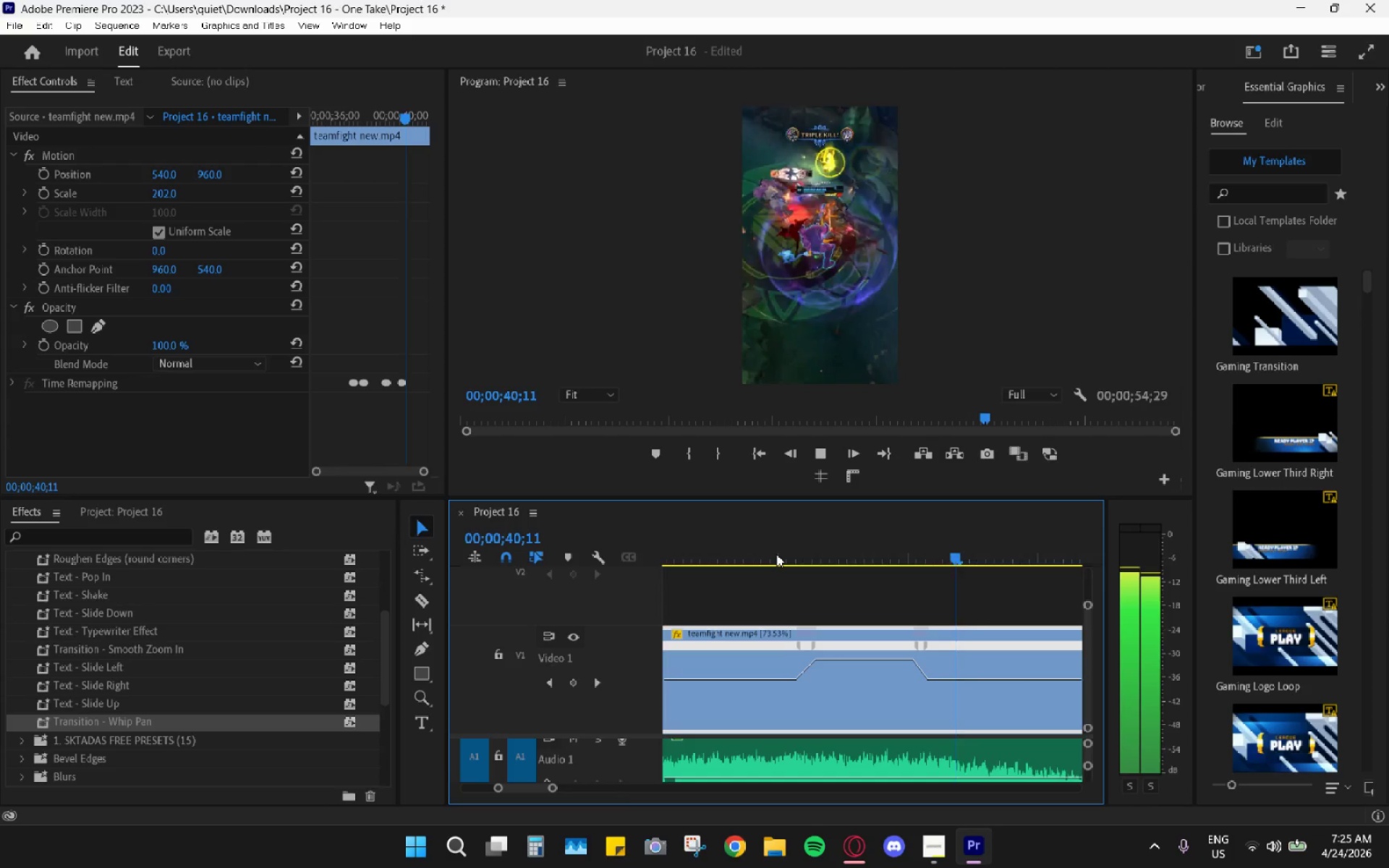 
key(Space)
 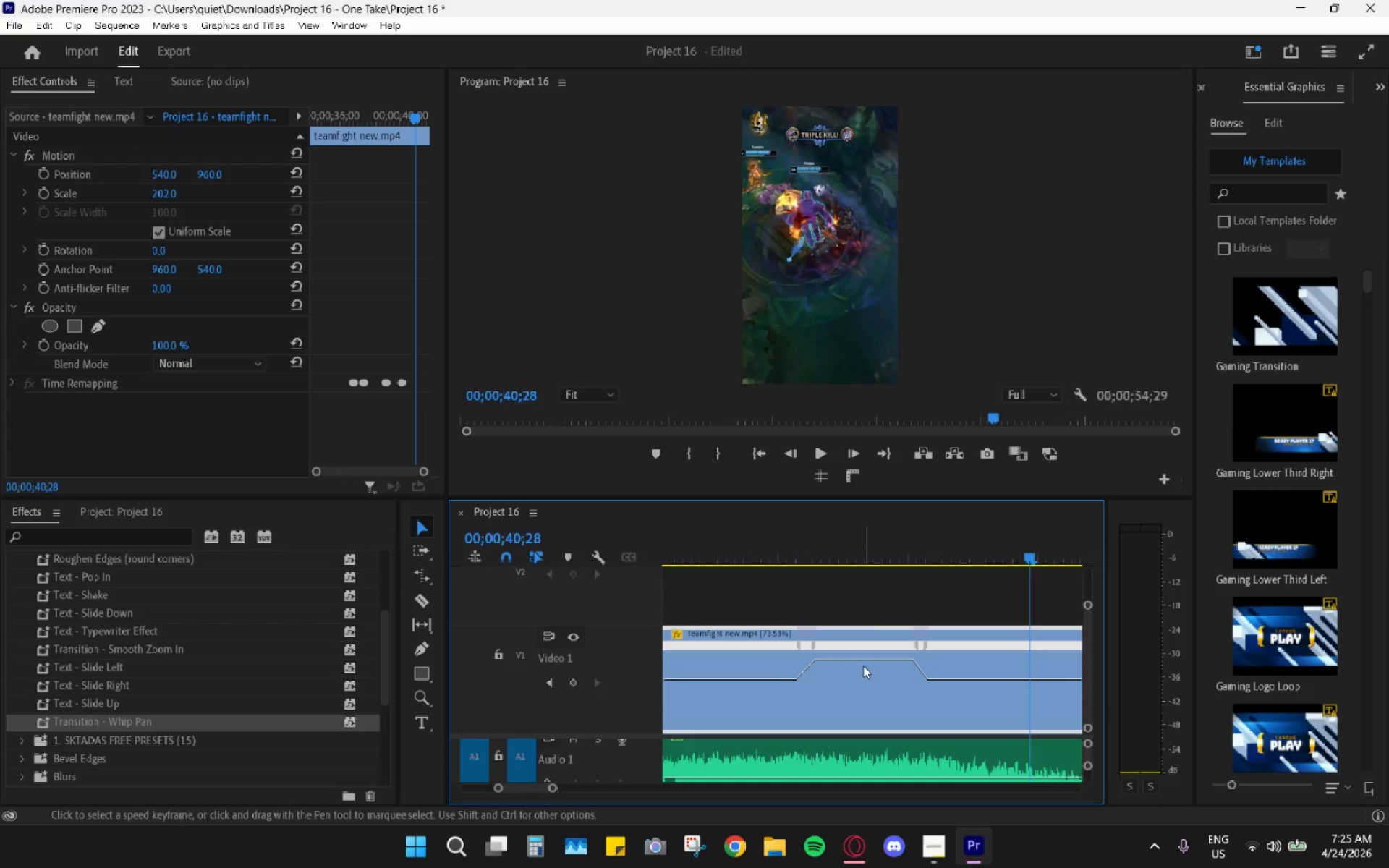 
left_click_drag(start_coordinate=[863, 662], to_coordinate=[861, 649])
 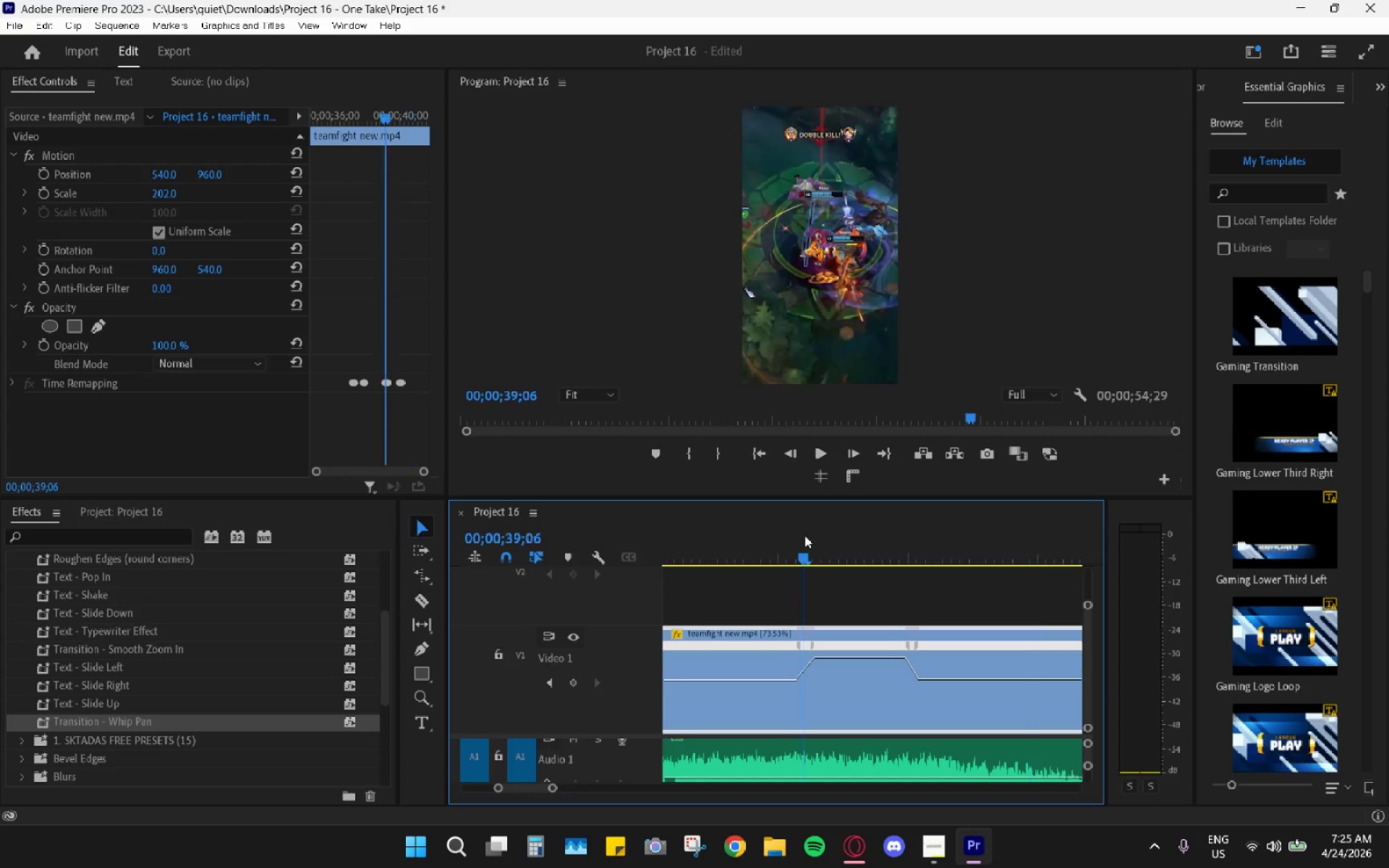 
key(Space)
 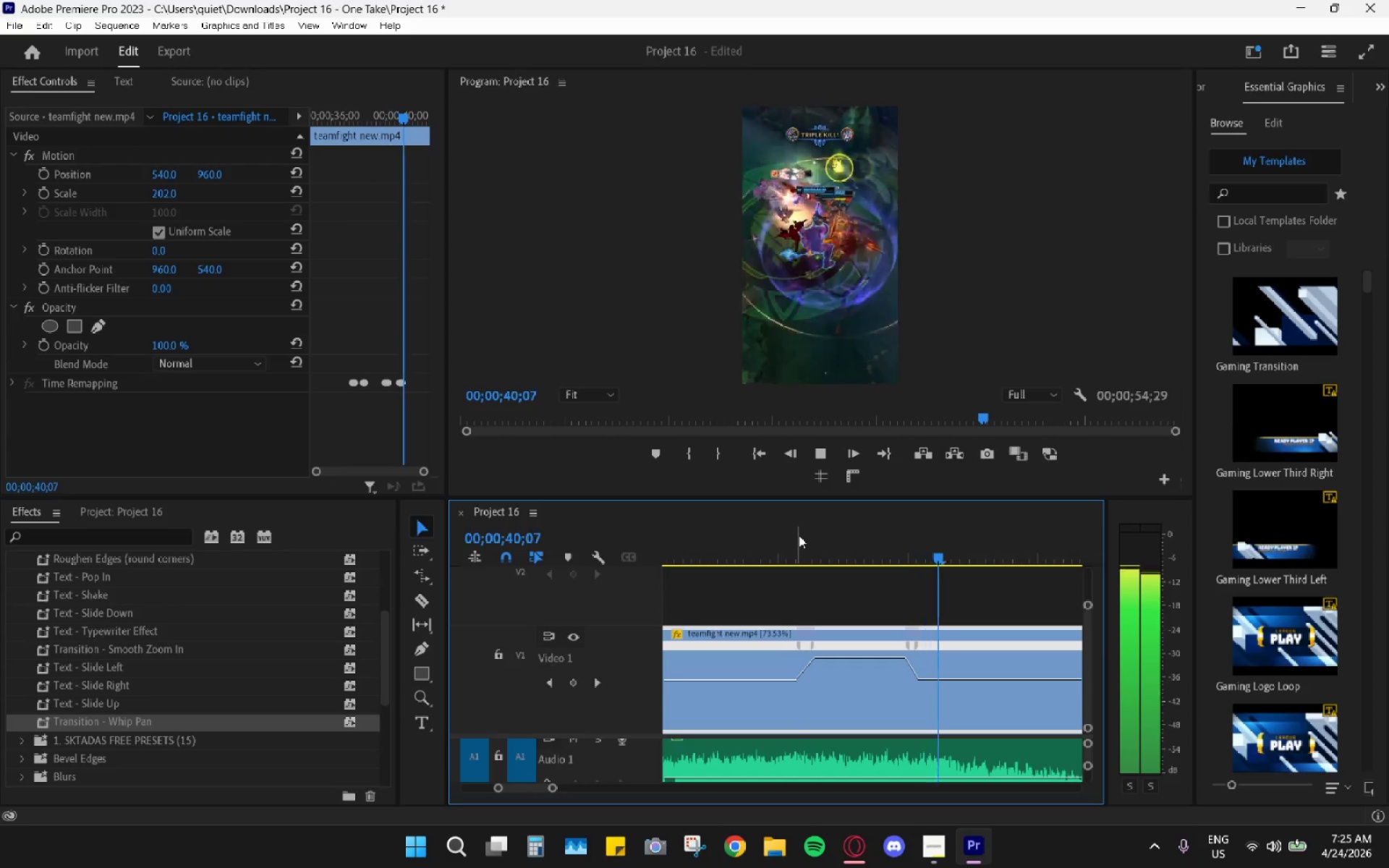 
key(Space)
 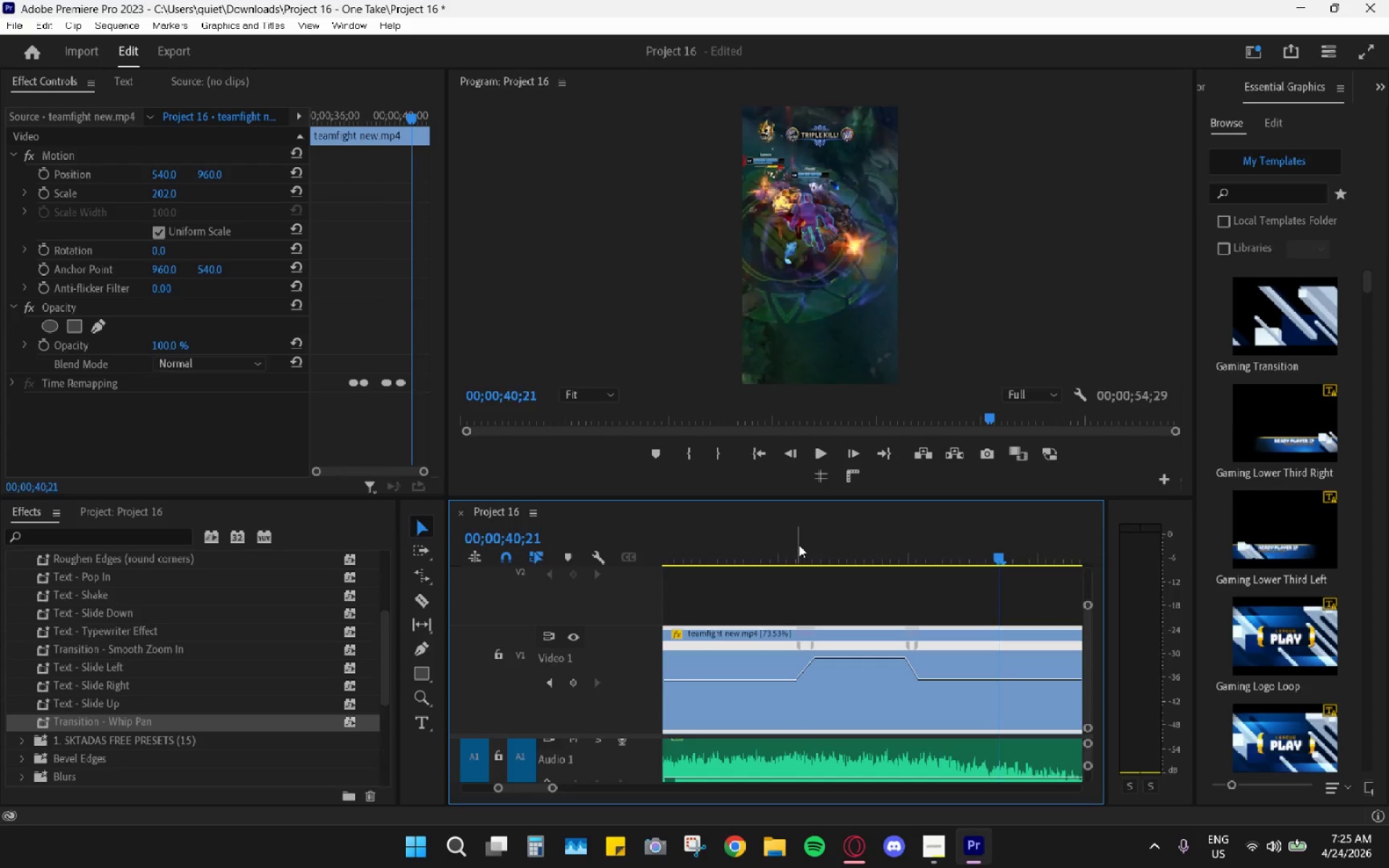 
left_click_drag(start_coordinate=[799, 545], to_coordinate=[790, 548])
 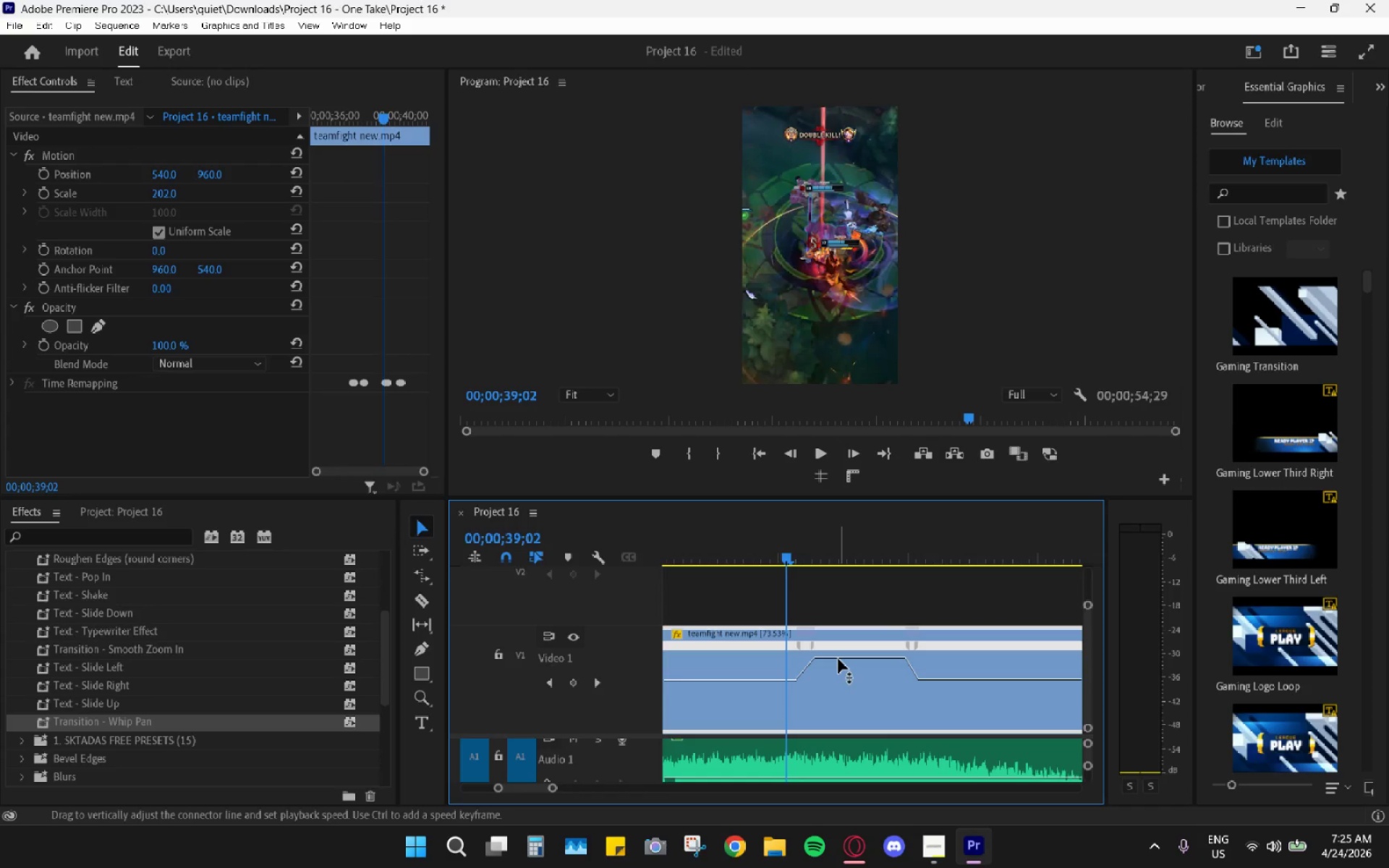 
left_click_drag(start_coordinate=[838, 659], to_coordinate=[838, 634])
 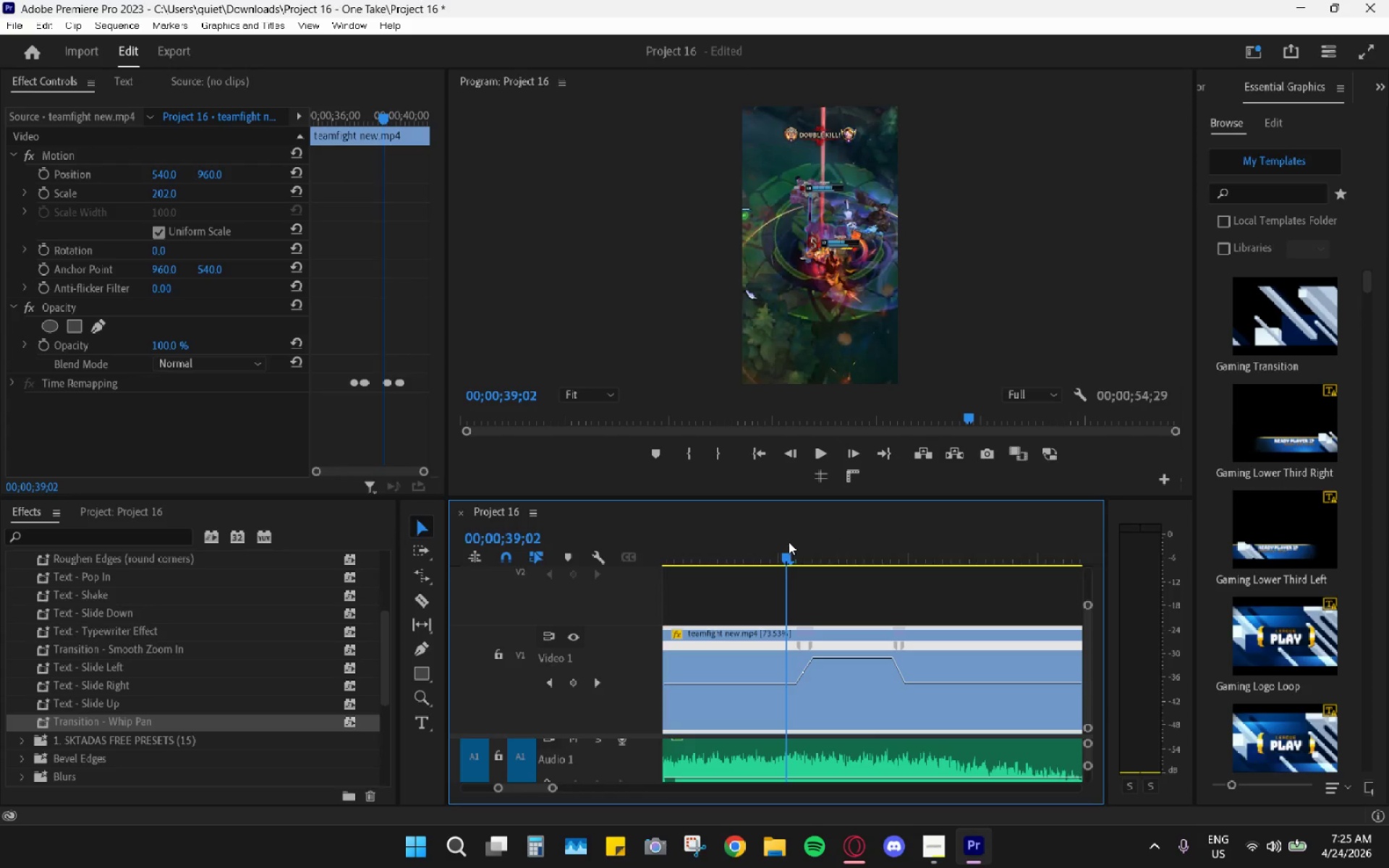 
key(Space)
 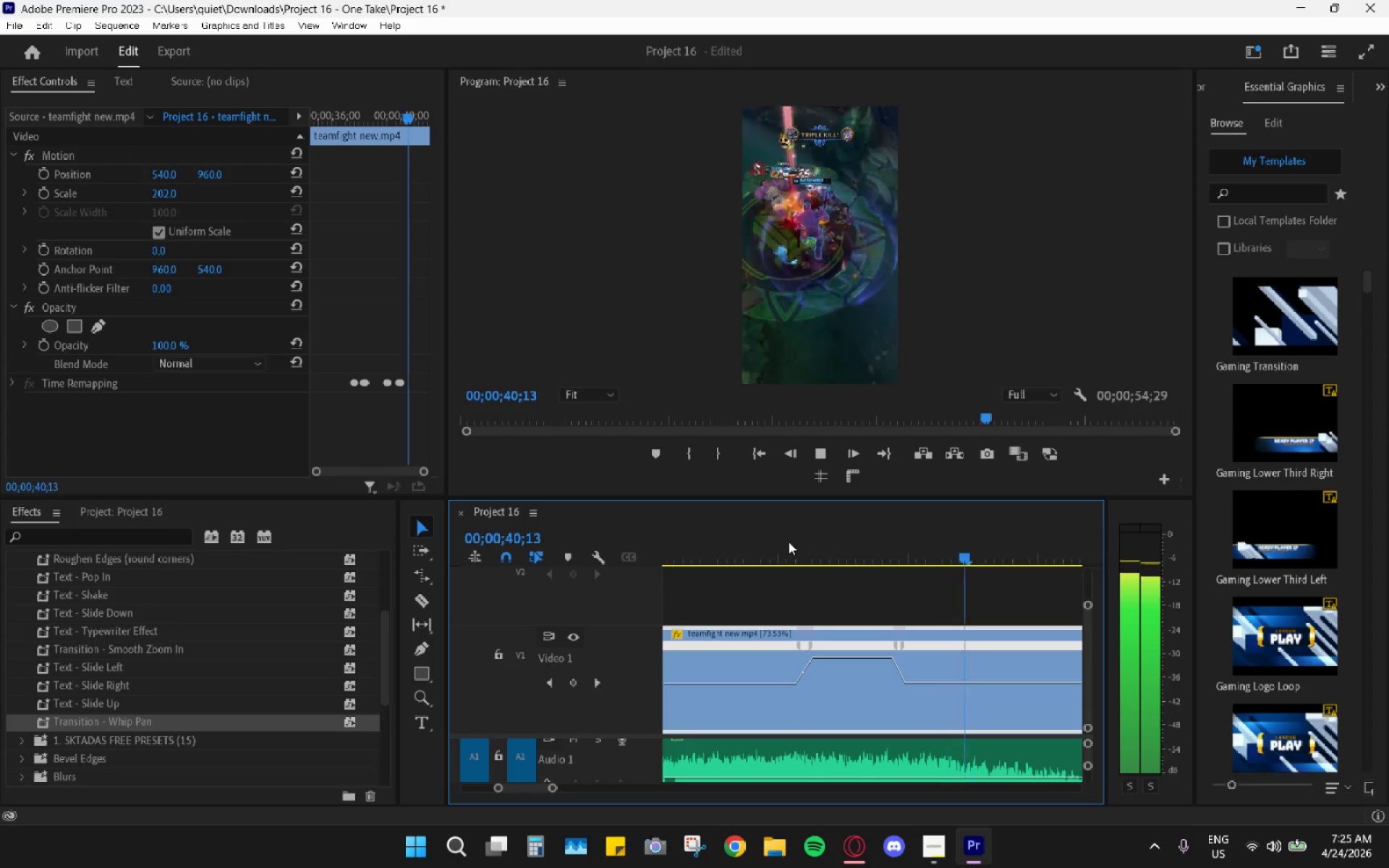 
key(Space)
 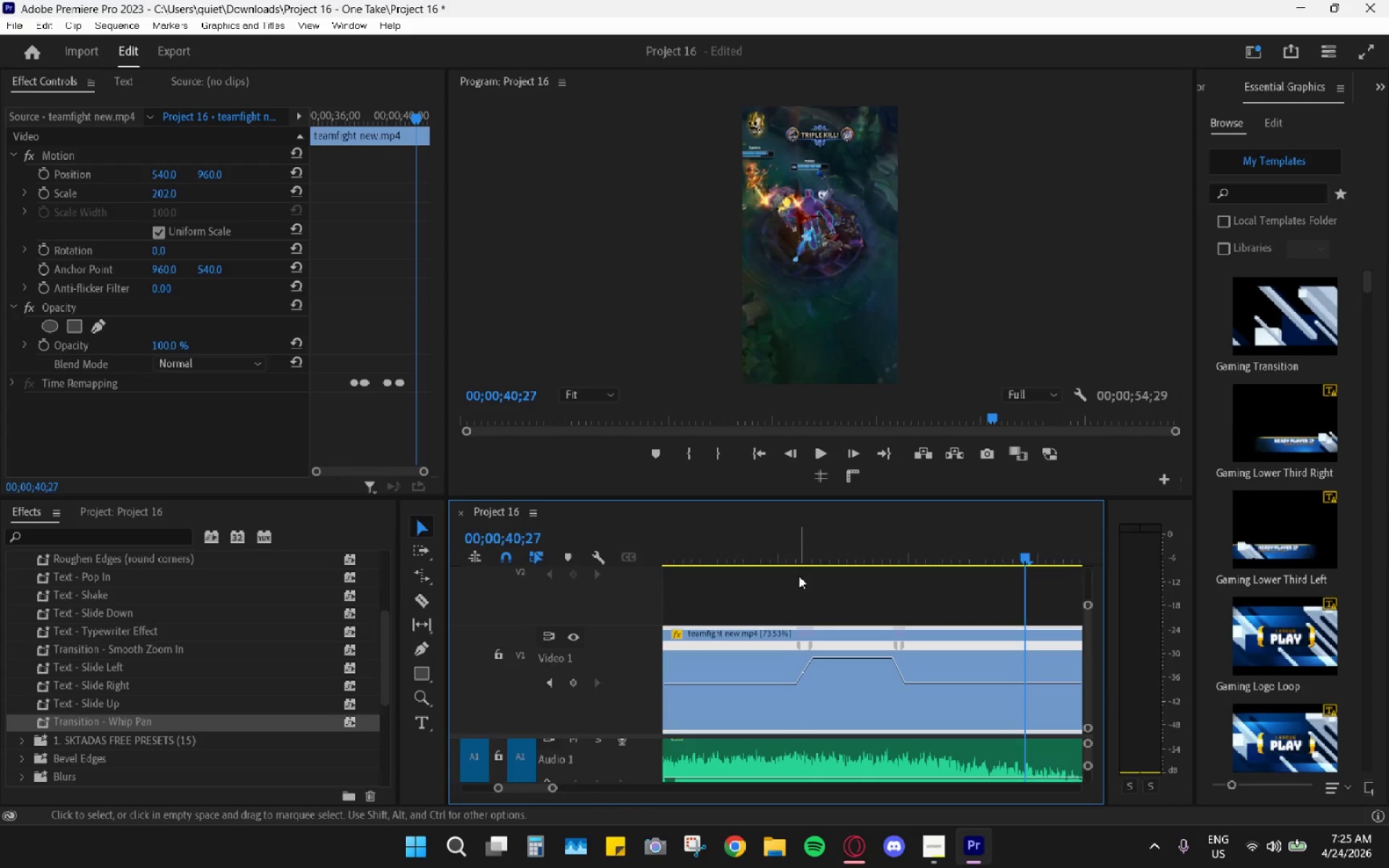 
hold_key(key=AltLeft, duration=0.45)
 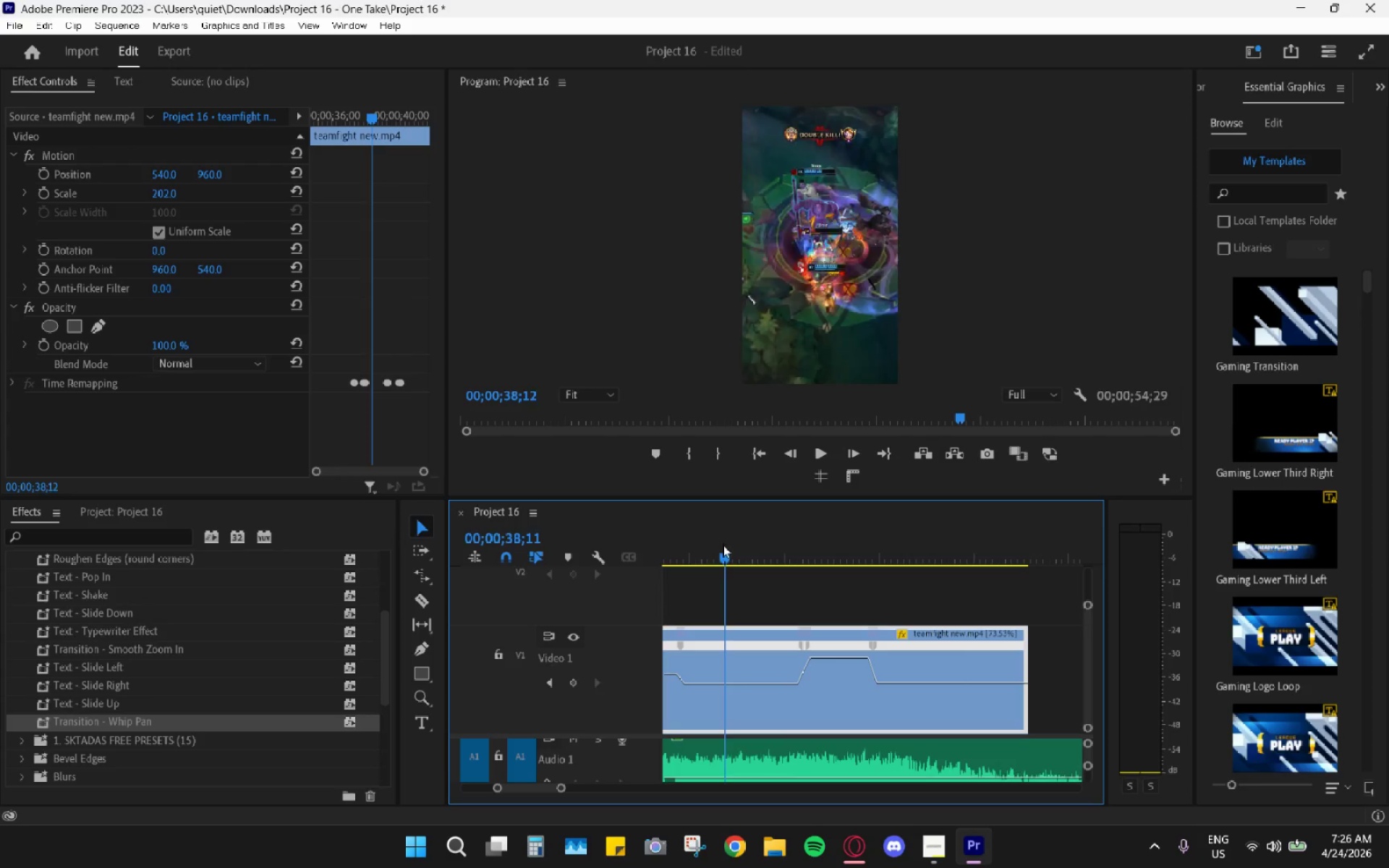 
left_click_drag(start_coordinate=[736, 543], to_coordinate=[702, 548])
 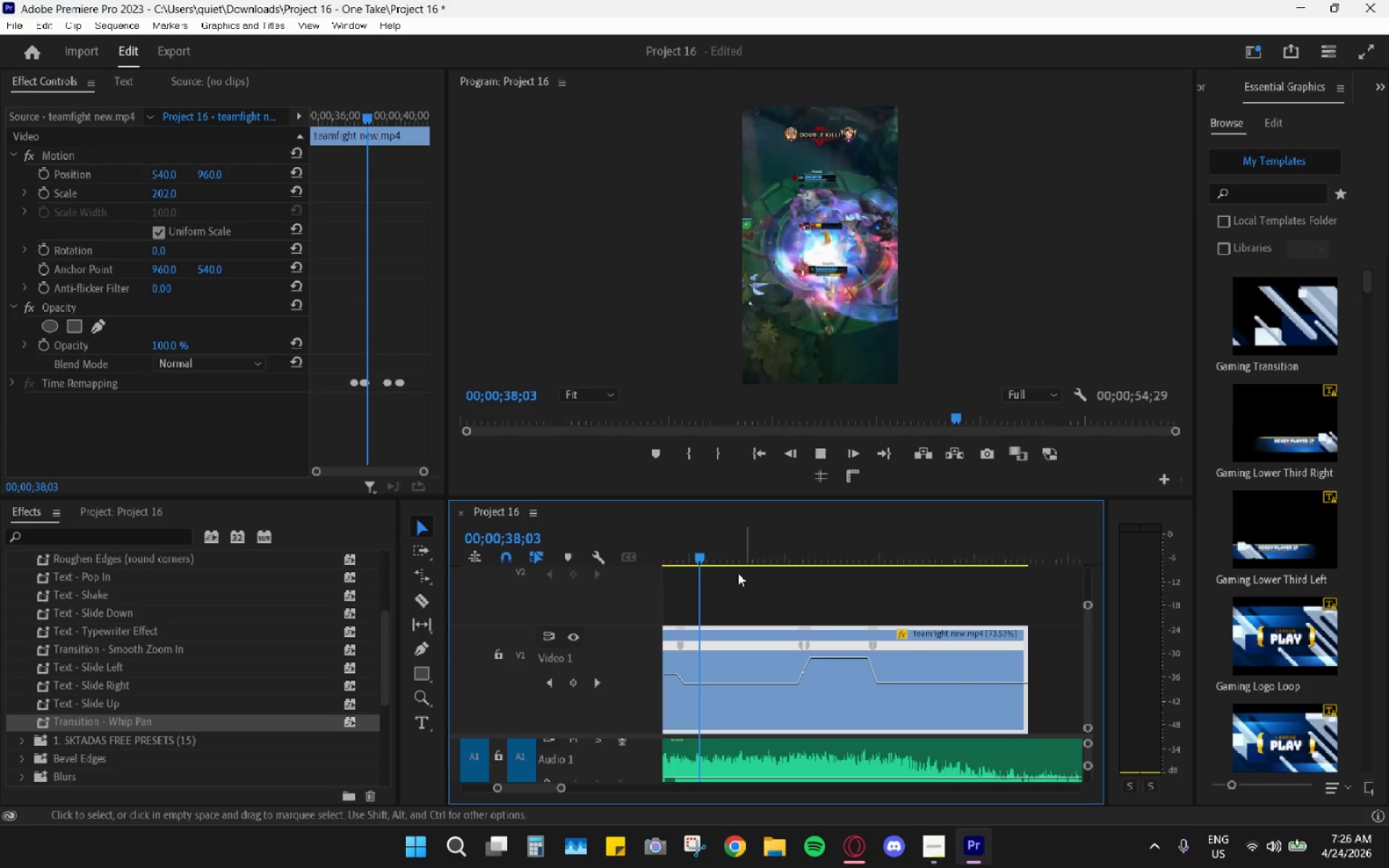 
key(Space)
 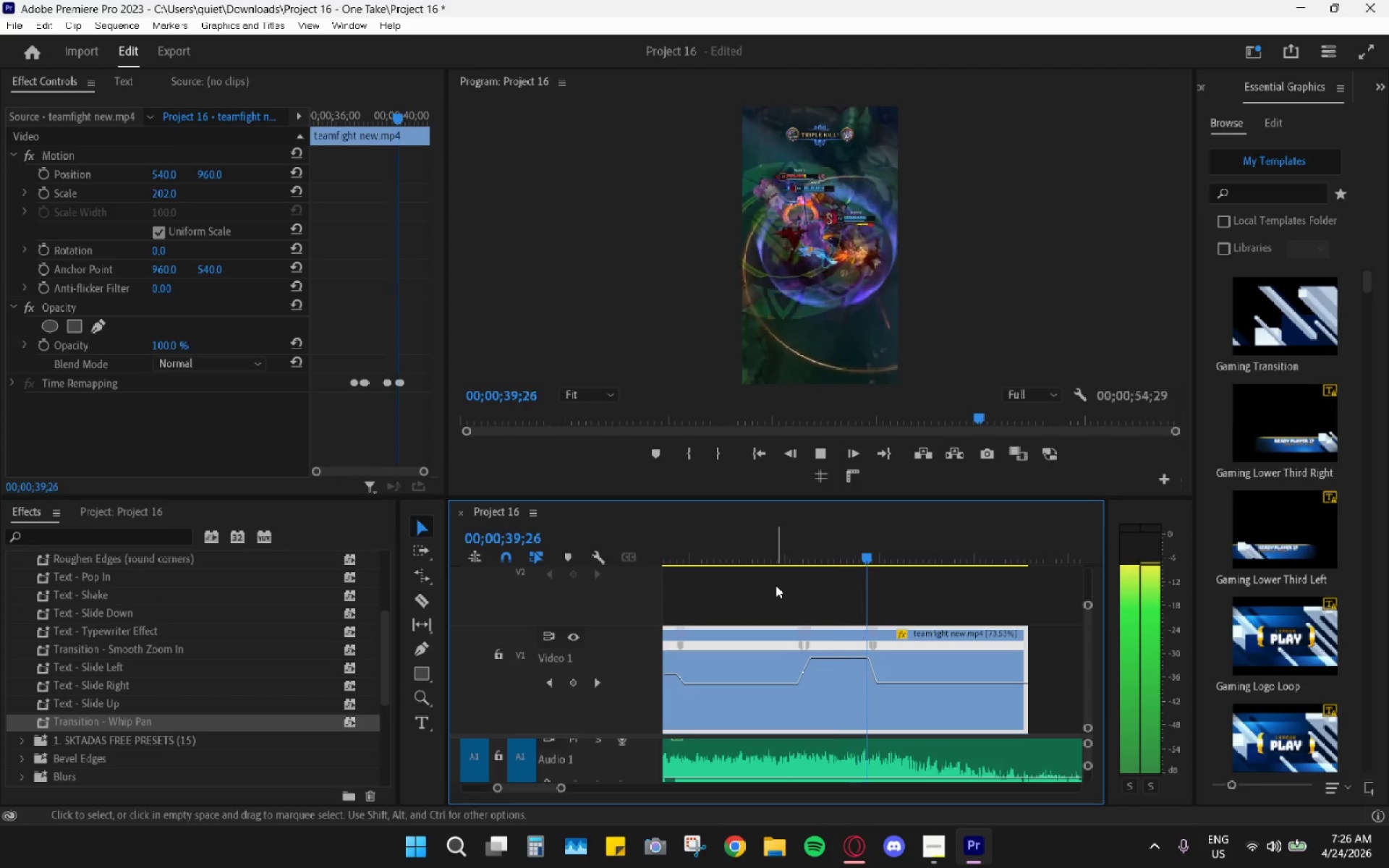 
scroll: coordinate [802, 623], scroll_direction: down, amount: 3.0
 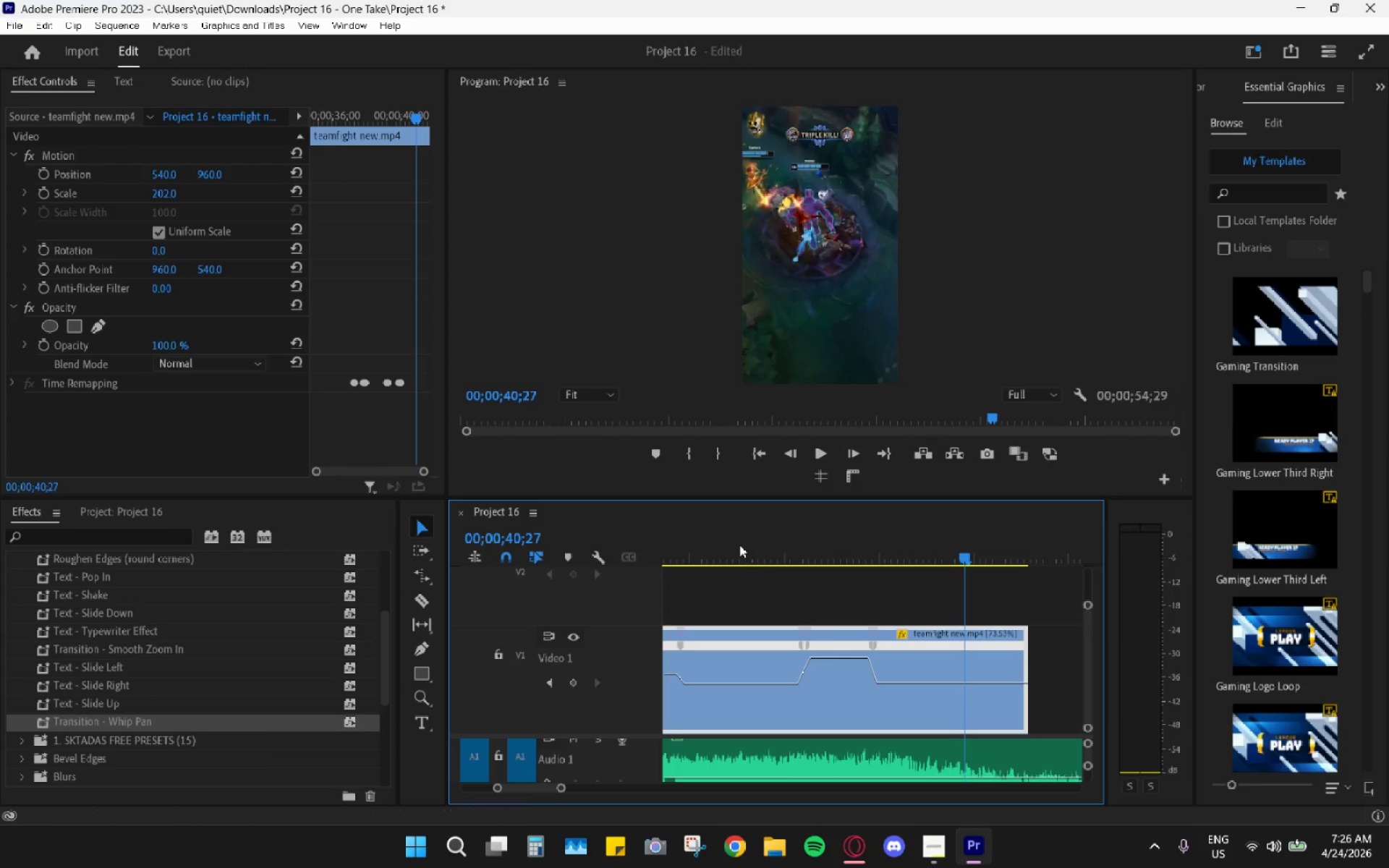 
key(Space)
 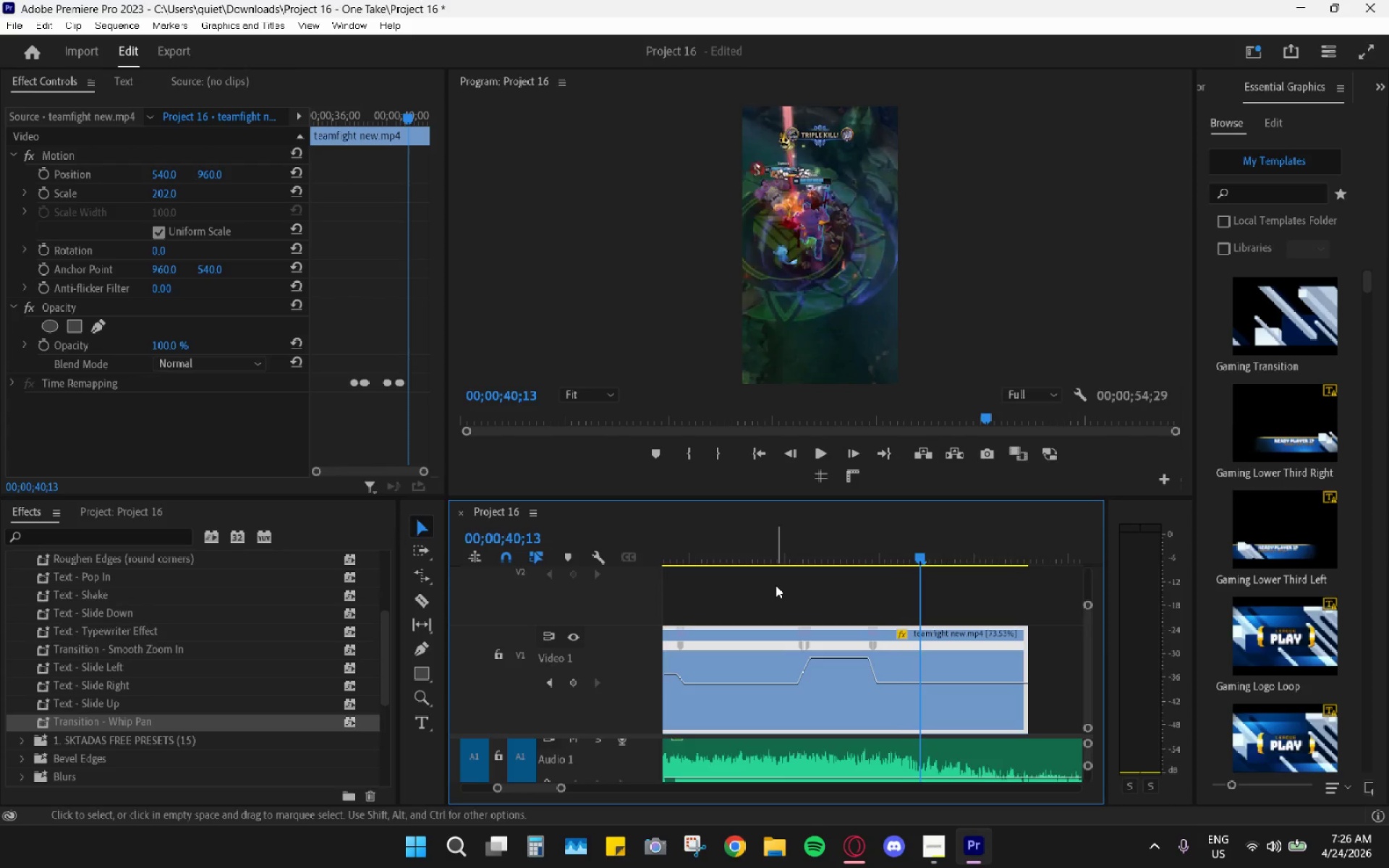 
key(Space)
 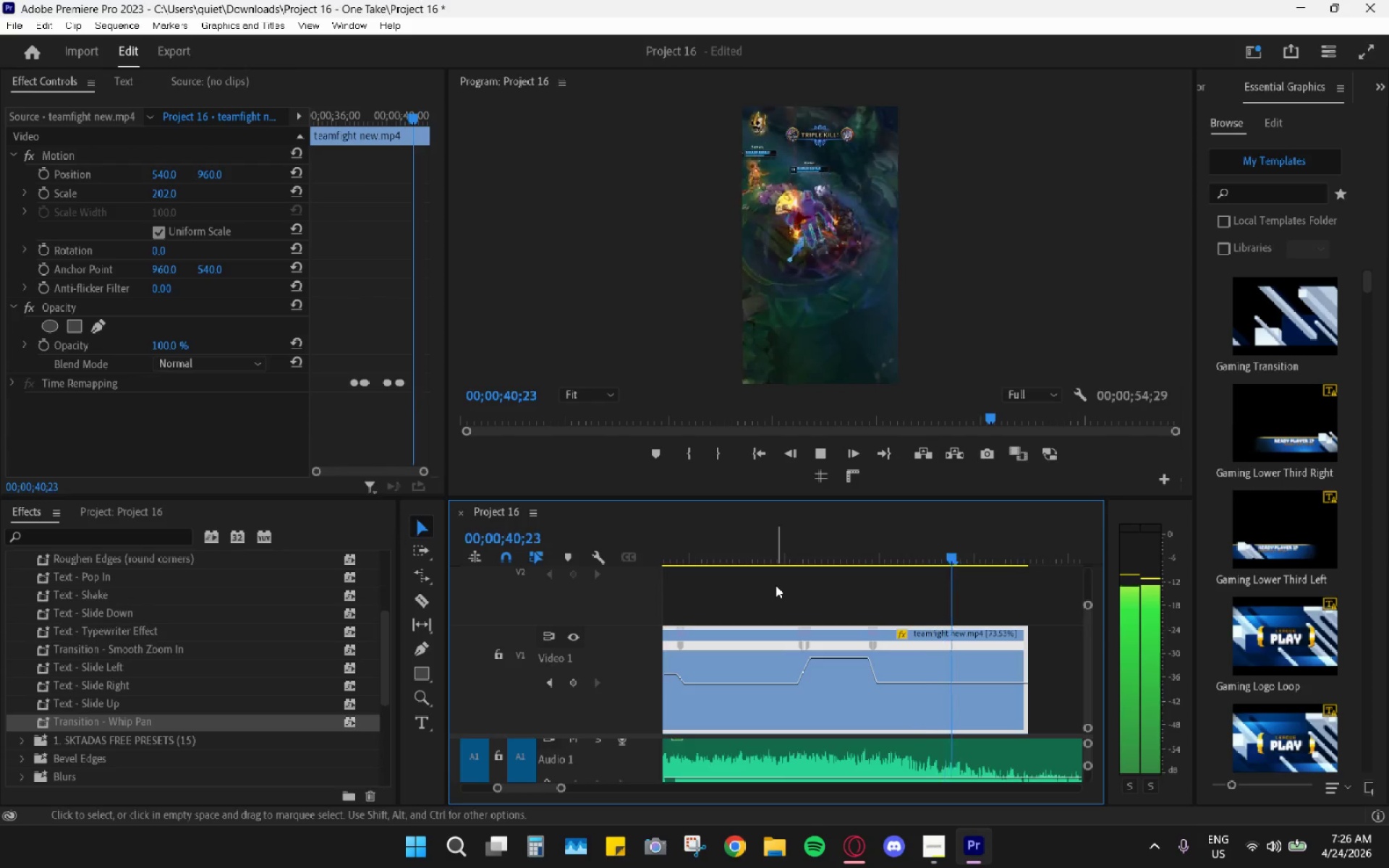 
key(Space)
 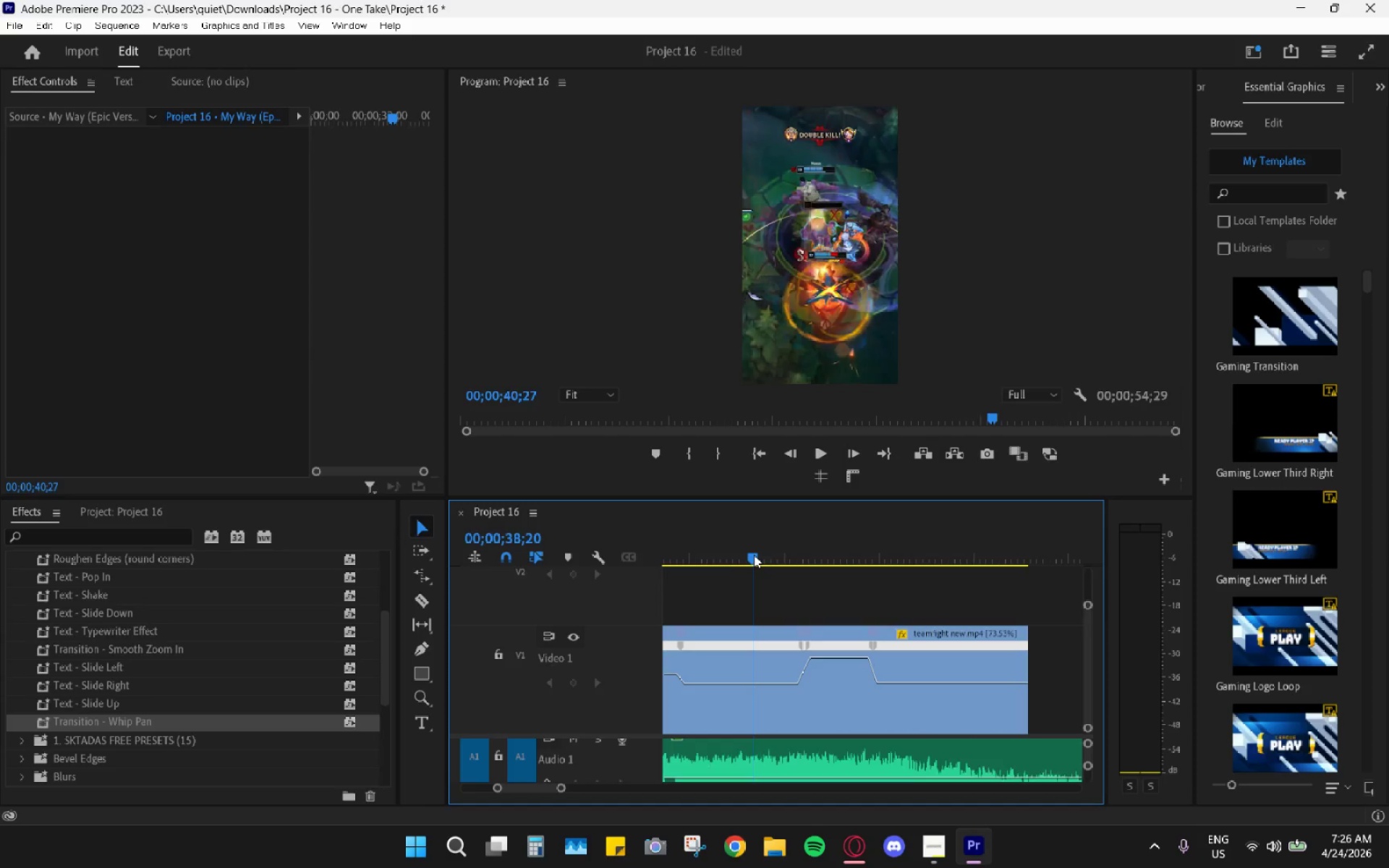 
key(Space)
 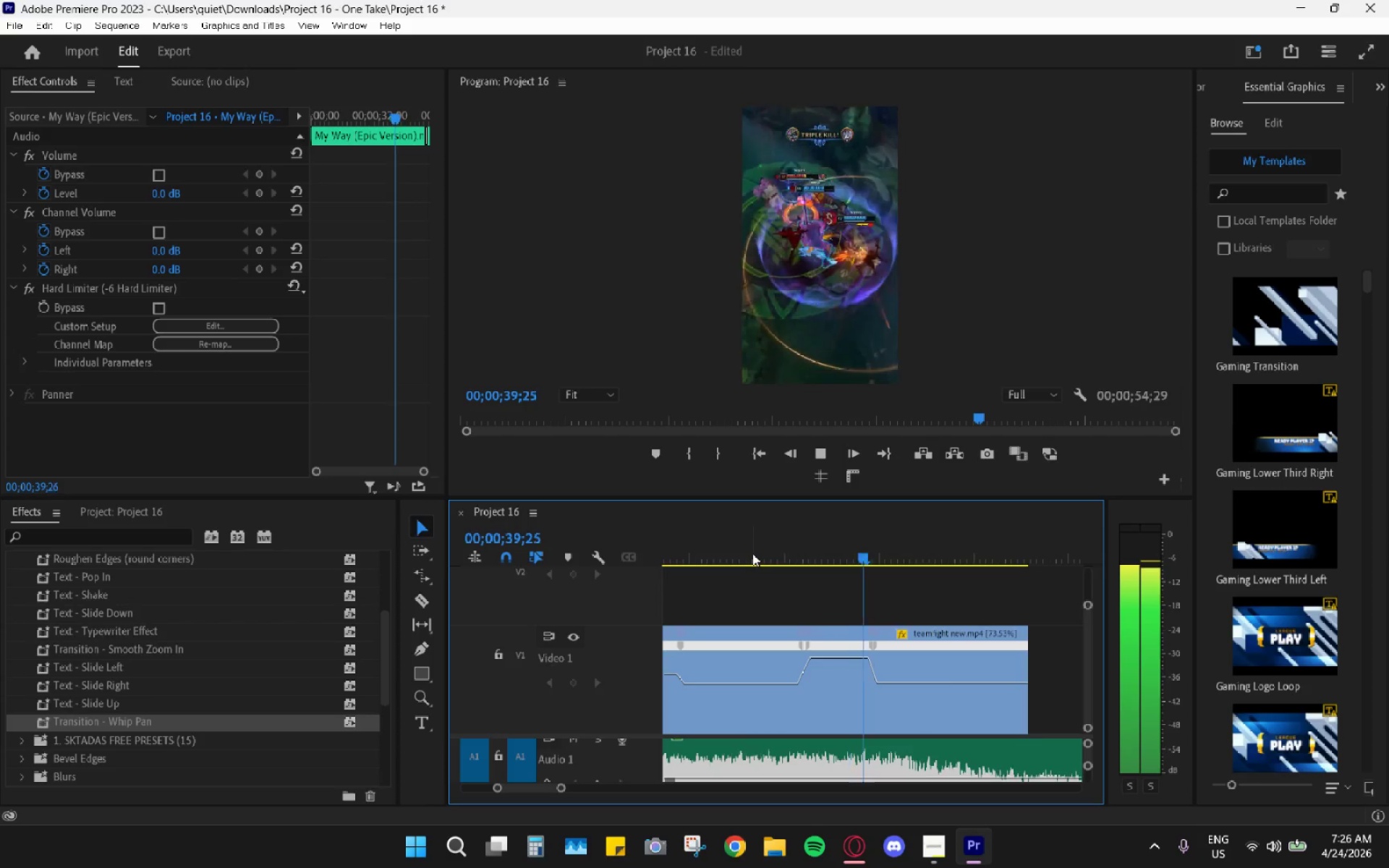 
key(Space)
 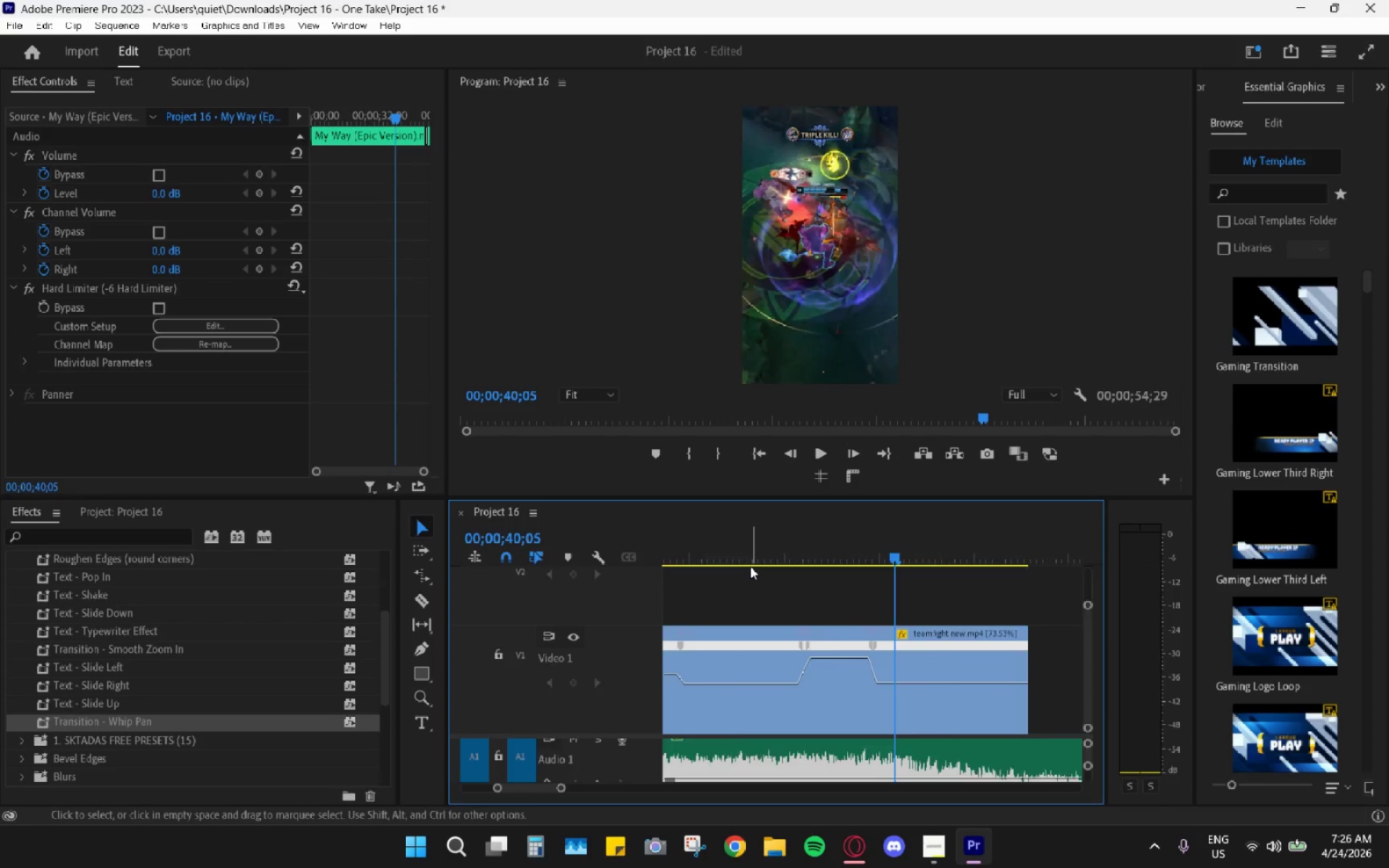 
left_click_drag(start_coordinate=[748, 544], to_coordinate=[723, 551])
 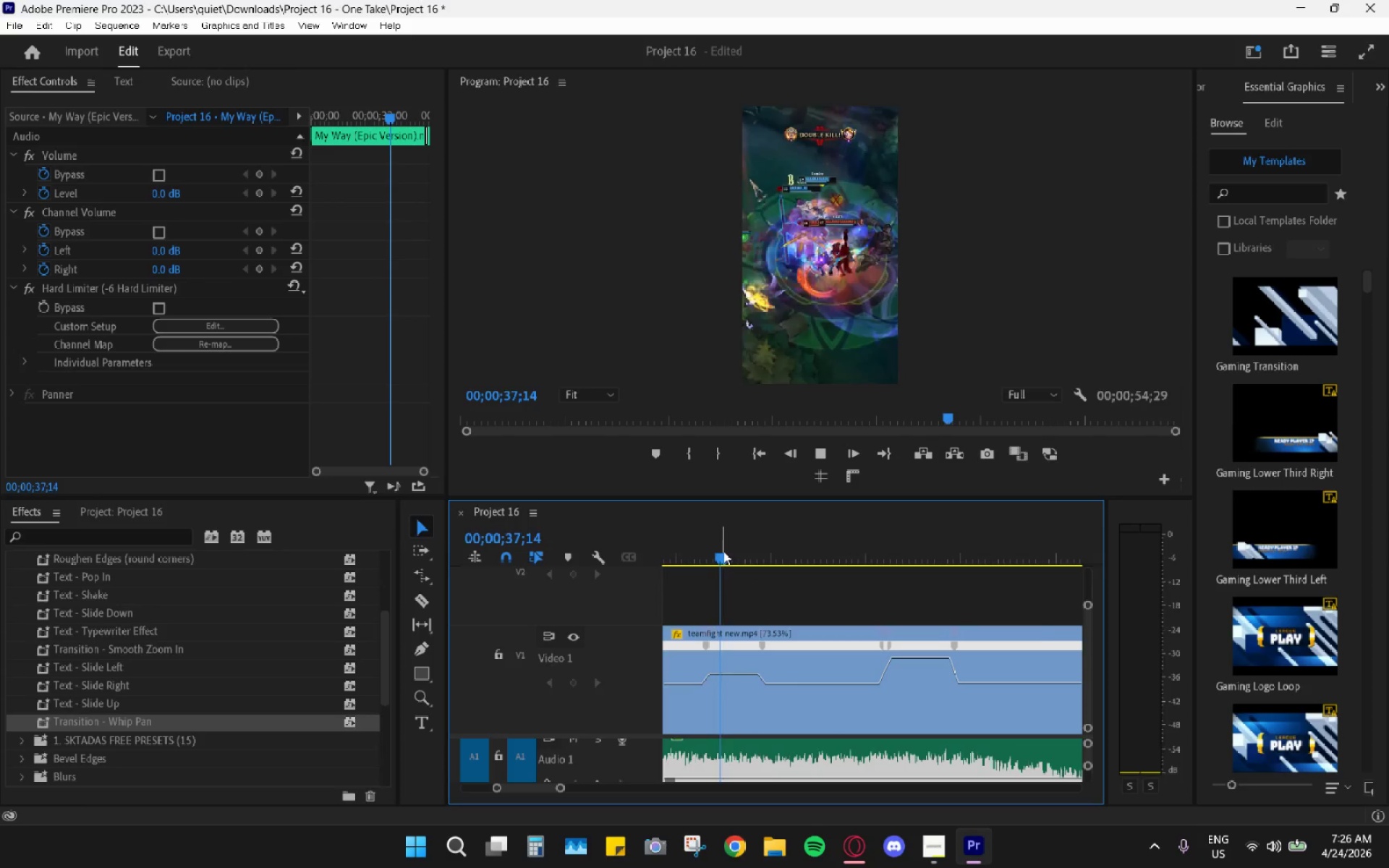 
key(Space)
 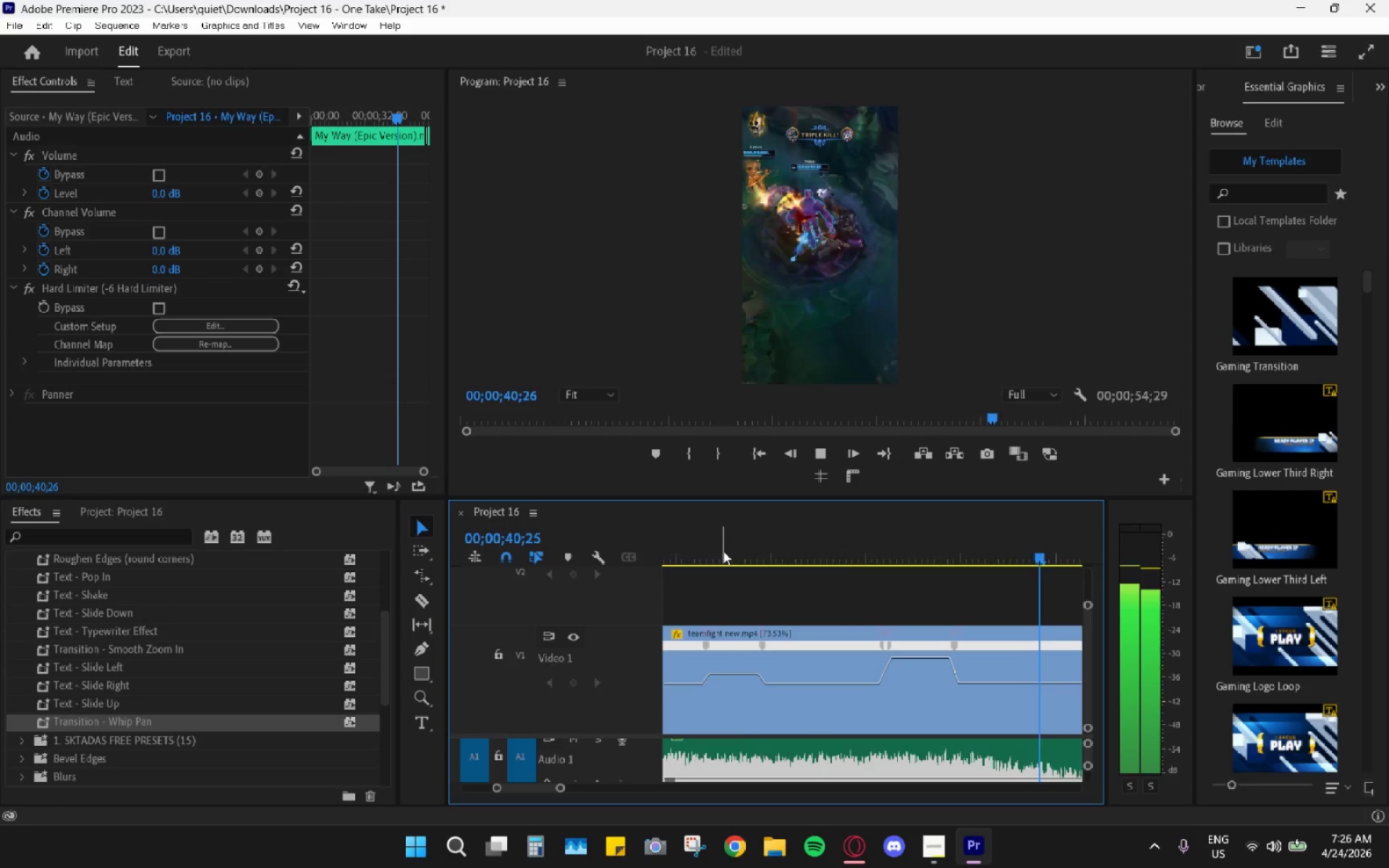 
scroll: coordinate [750, 566], scroll_direction: up, amount: 3.0
 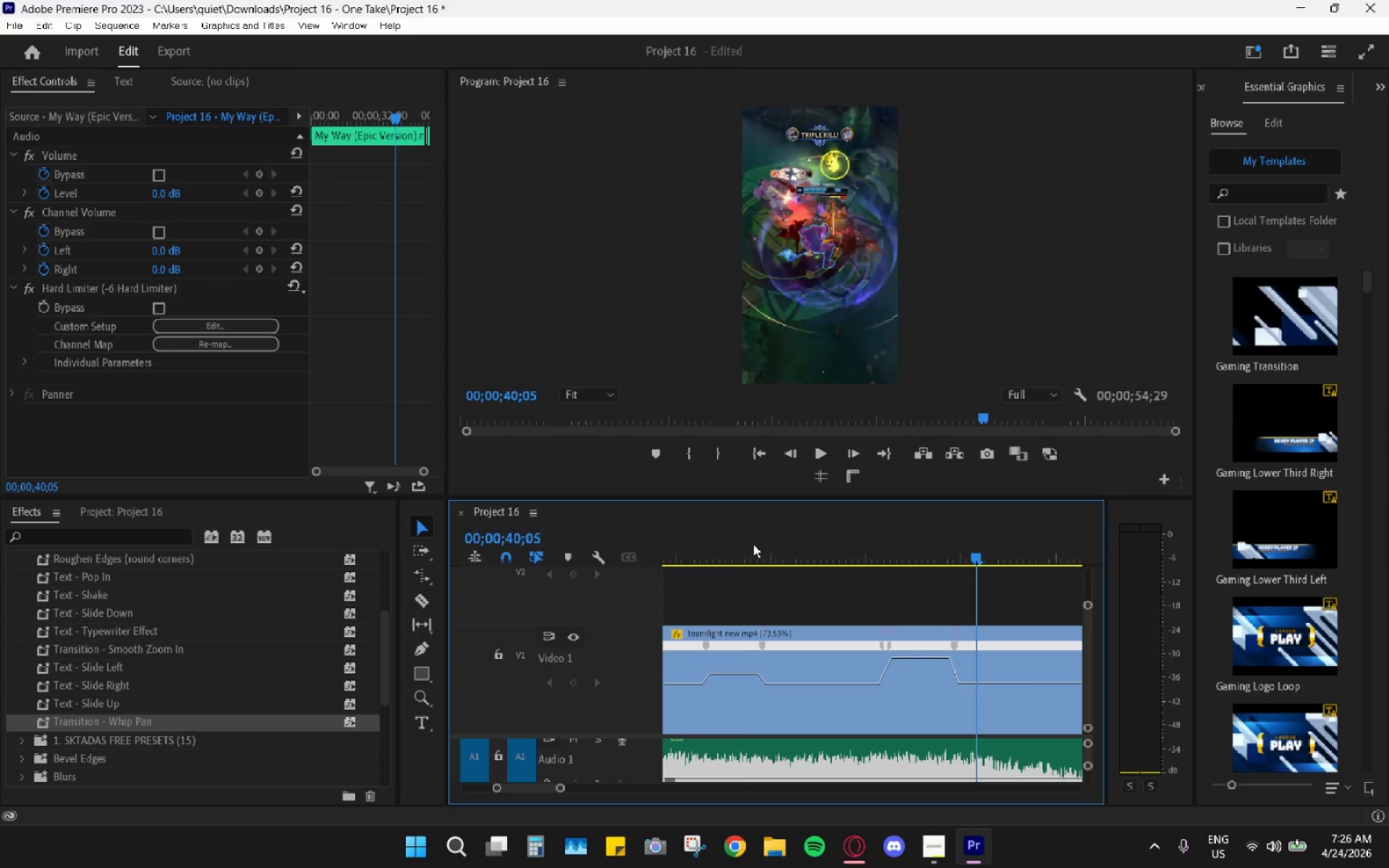 
key(Space)
 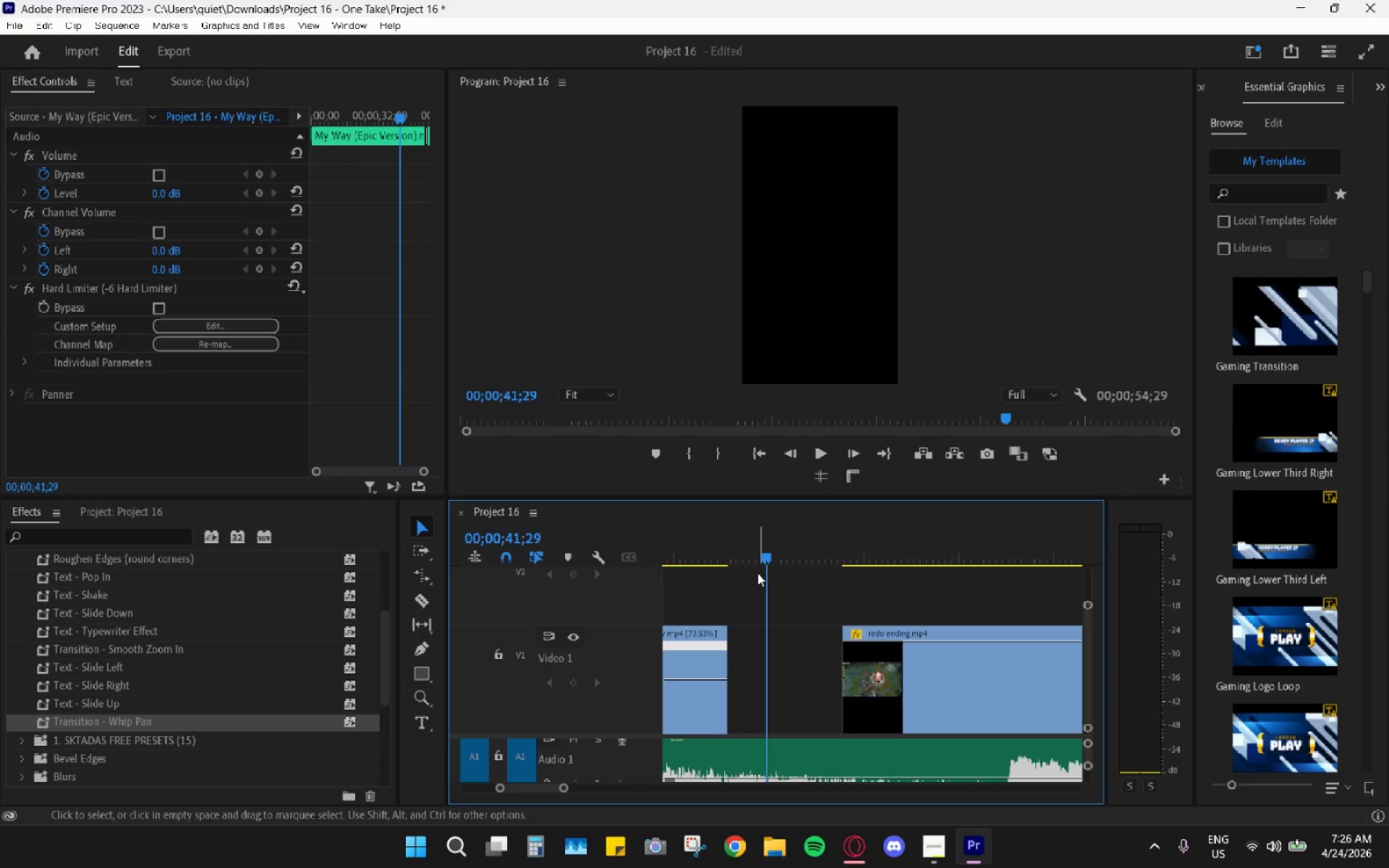 
hold_key(key=AltLeft, duration=0.42)
 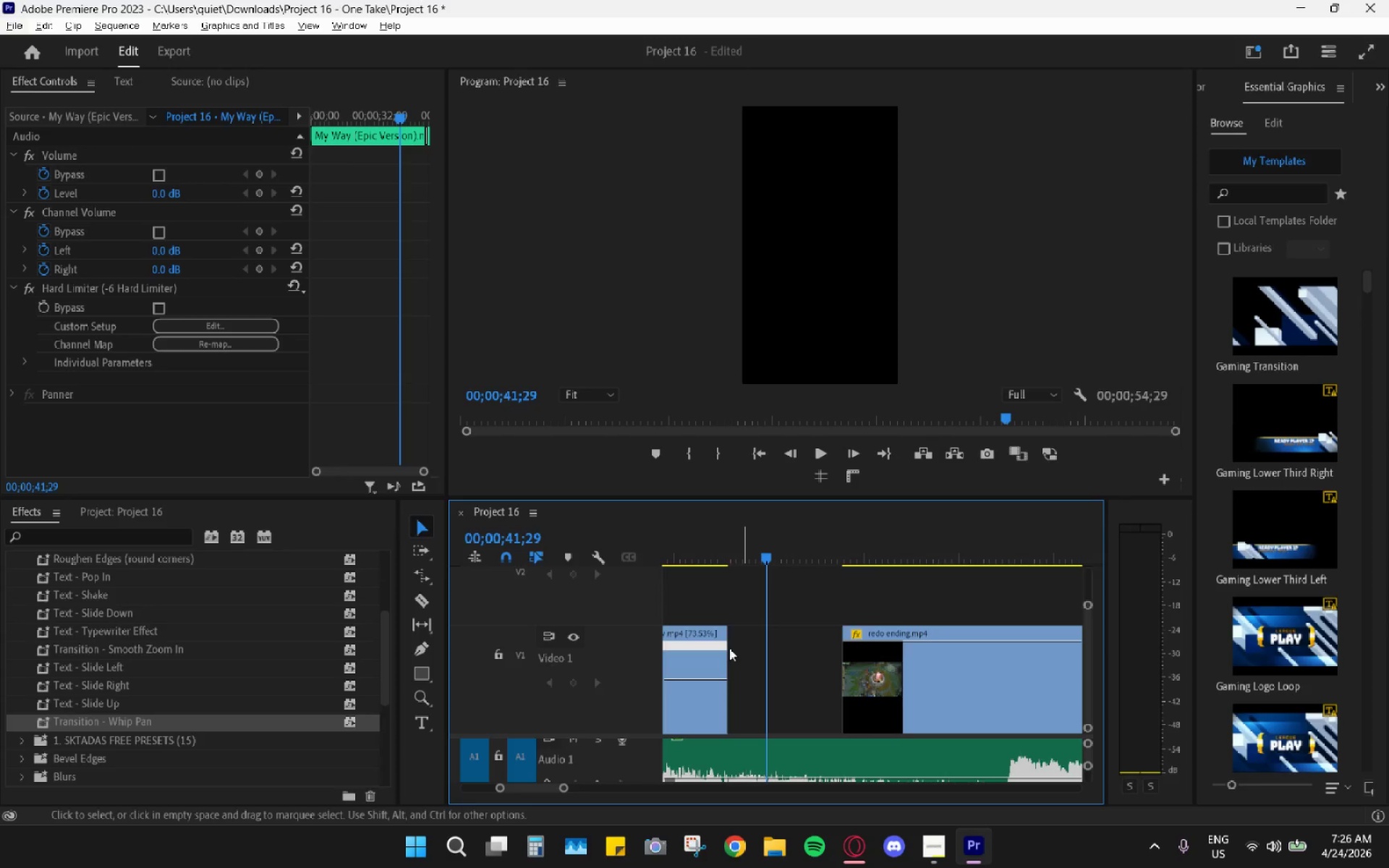 
left_click([727, 647])
 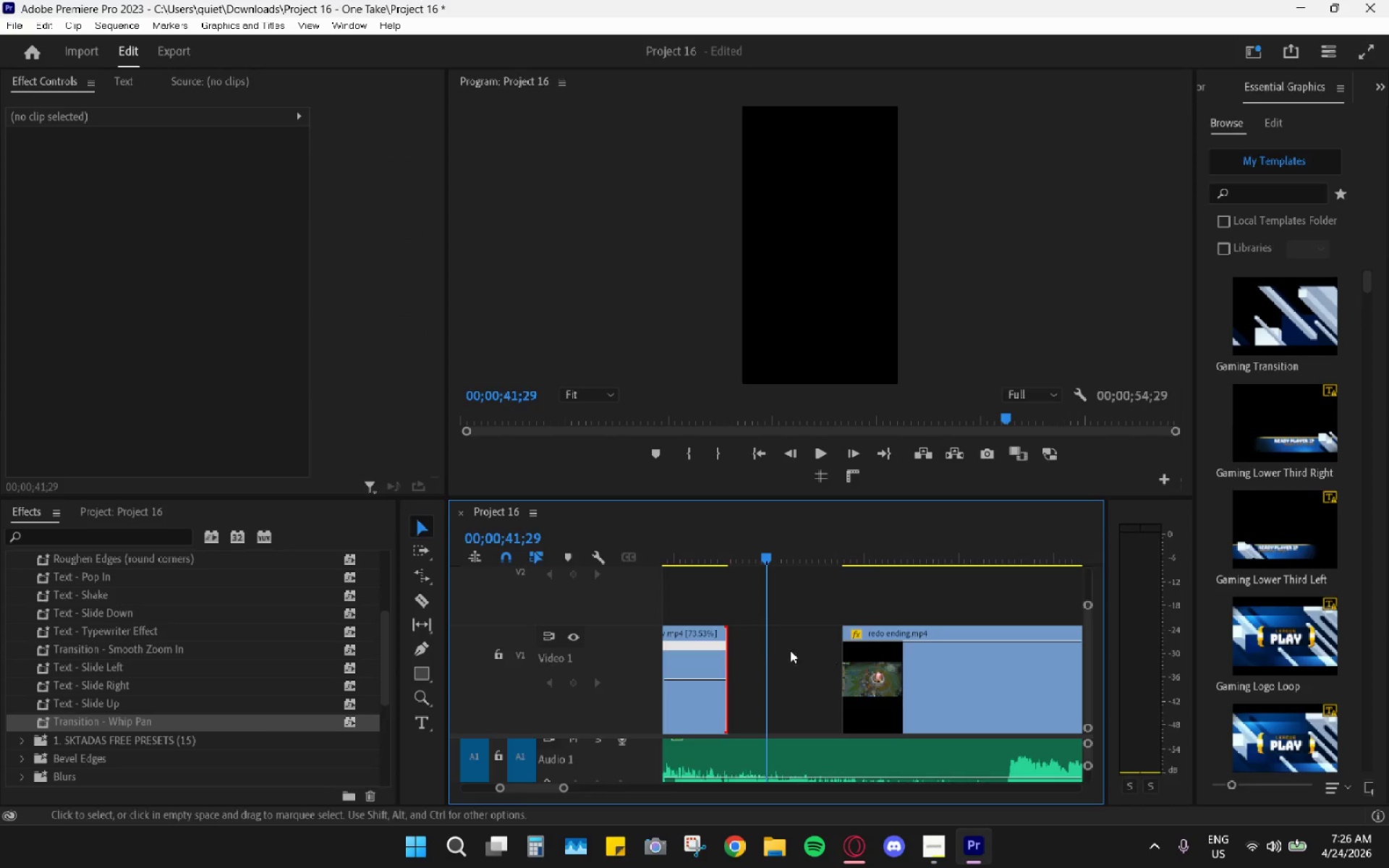 
left_click_drag(start_coordinate=[729, 649], to_coordinate=[848, 650])
 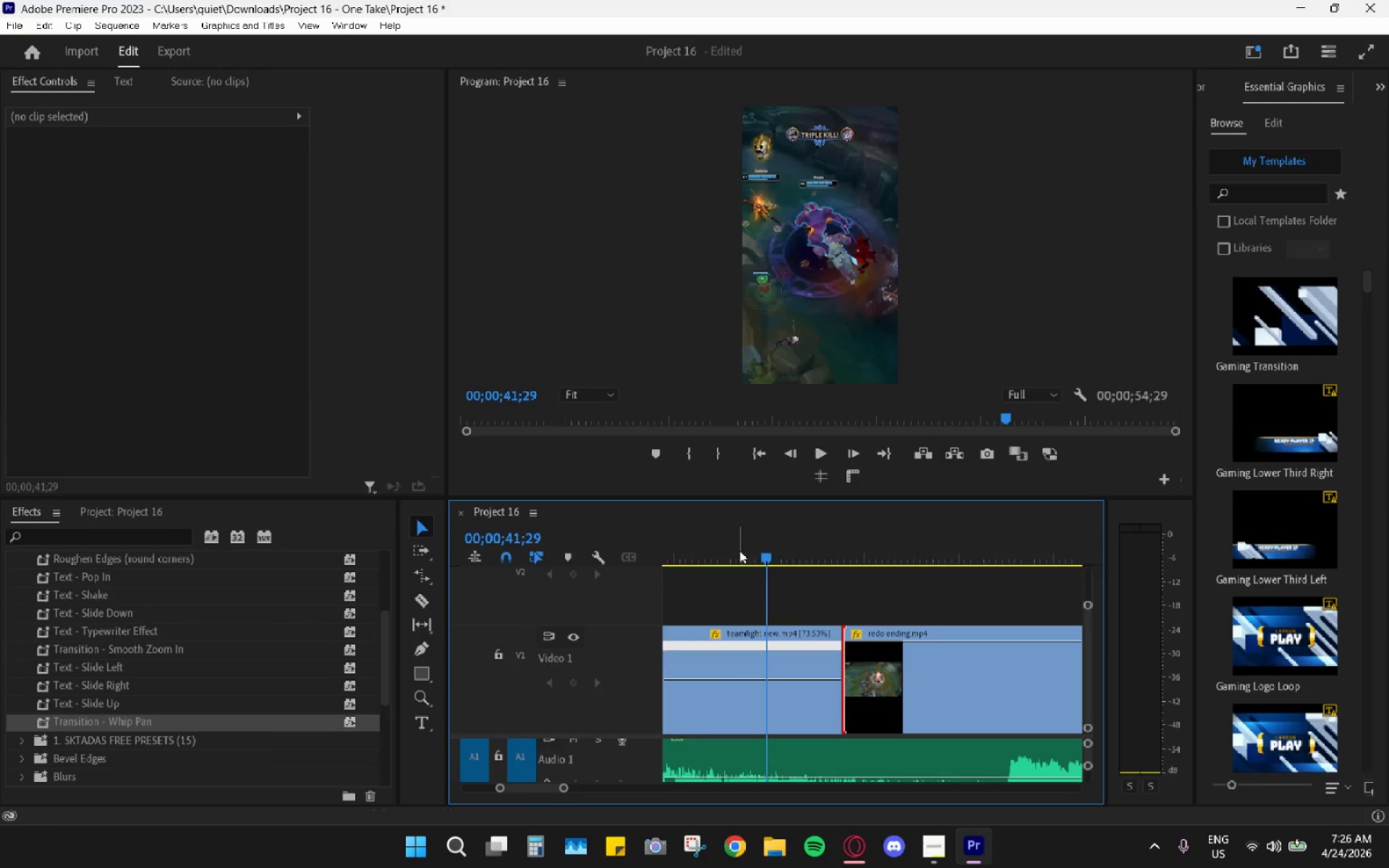 
left_click_drag(start_coordinate=[731, 544], to_coordinate=[708, 550])
 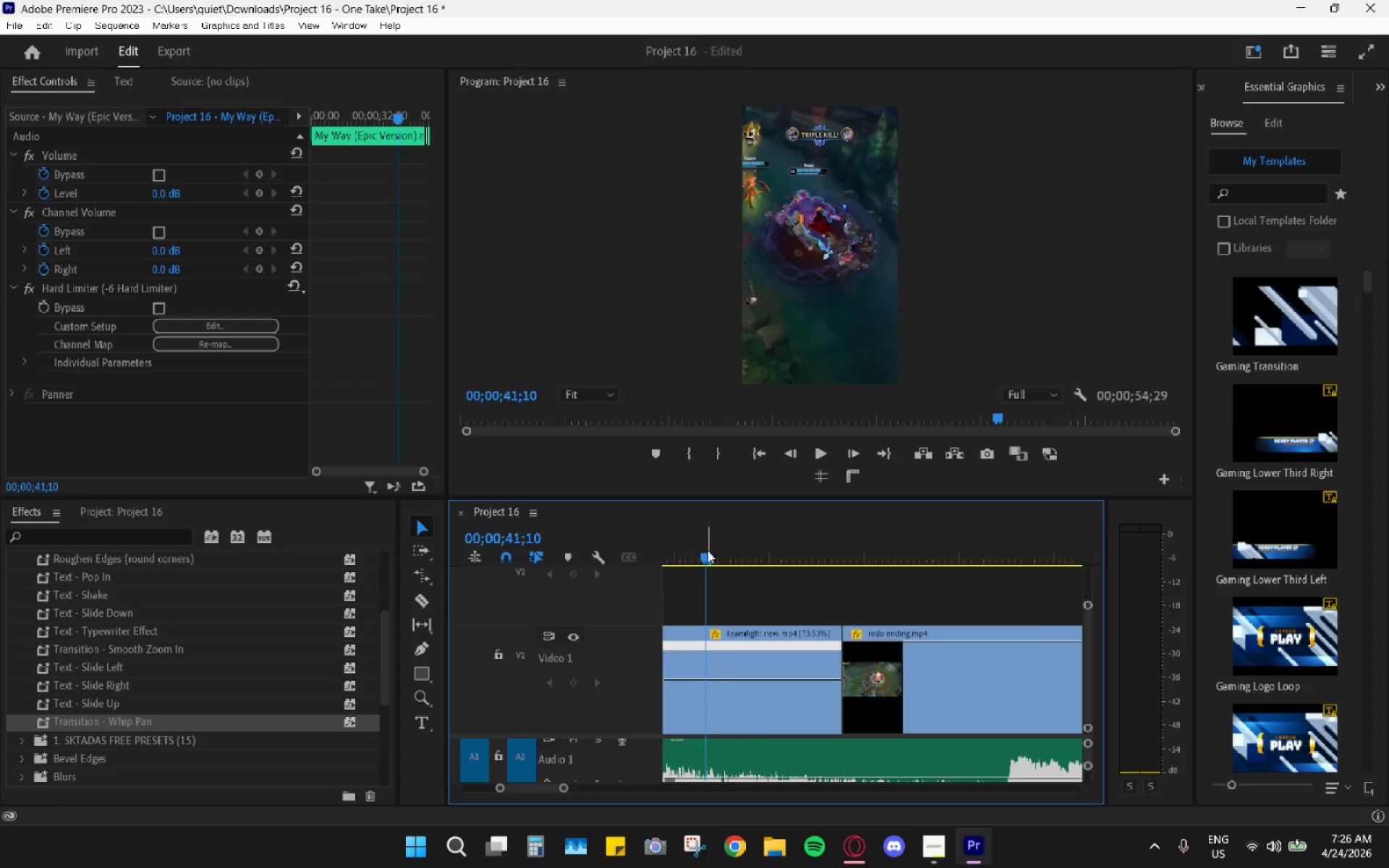 
key(Space)
 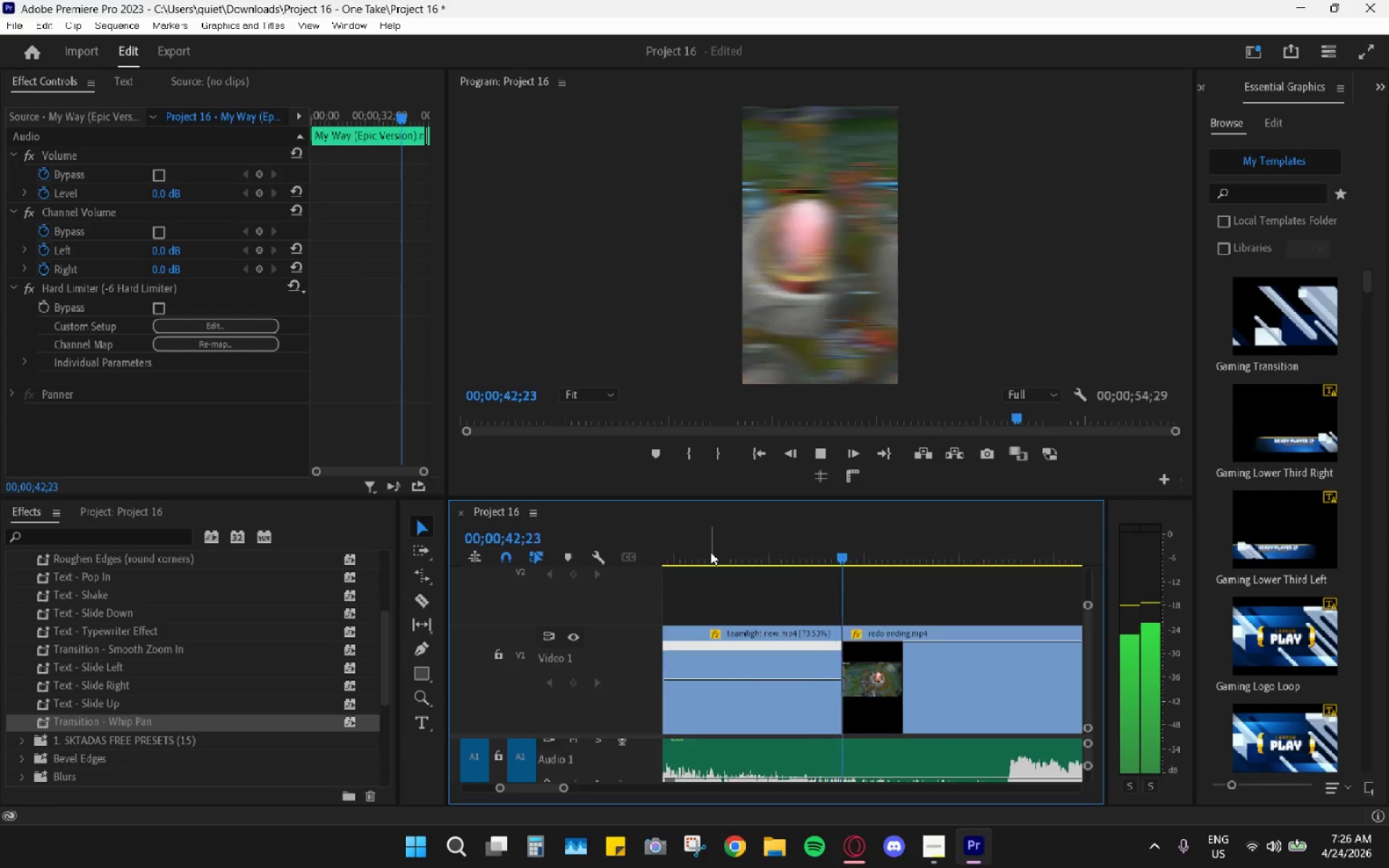 
key(Space)
 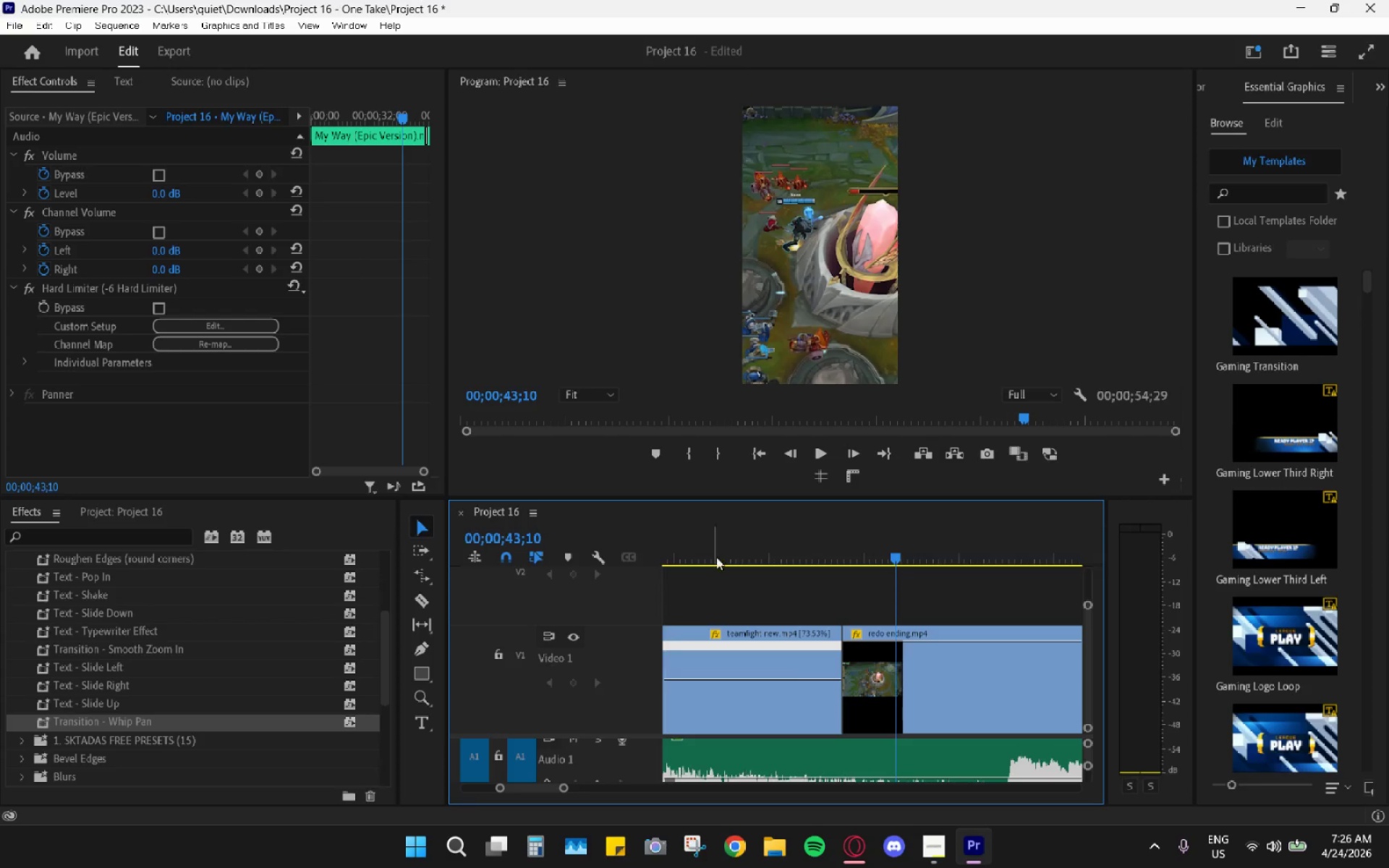 
hold_key(key=AltLeft, duration=1.17)
 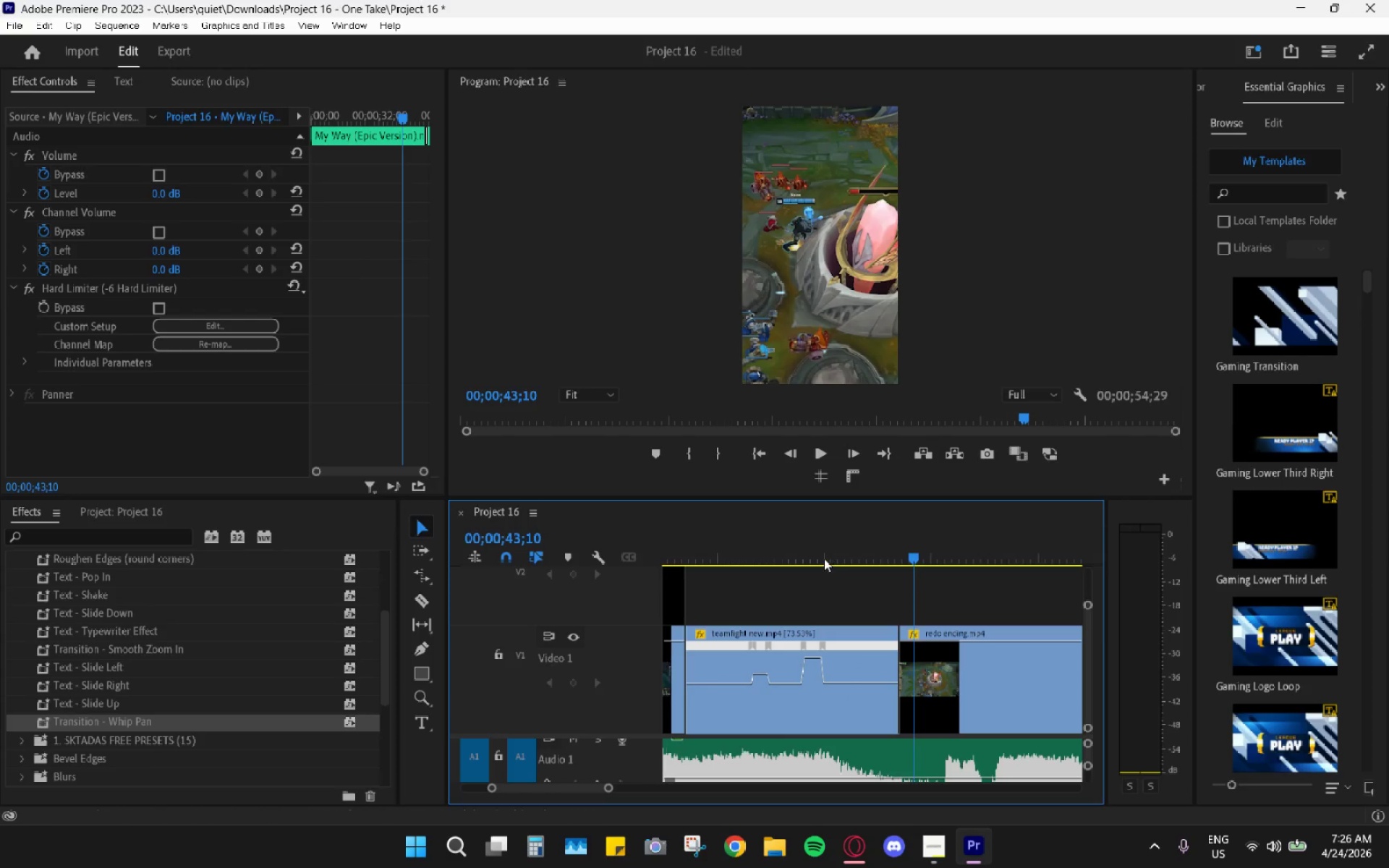 
left_click_drag(start_coordinate=[822, 556], to_coordinate=[799, 556])
 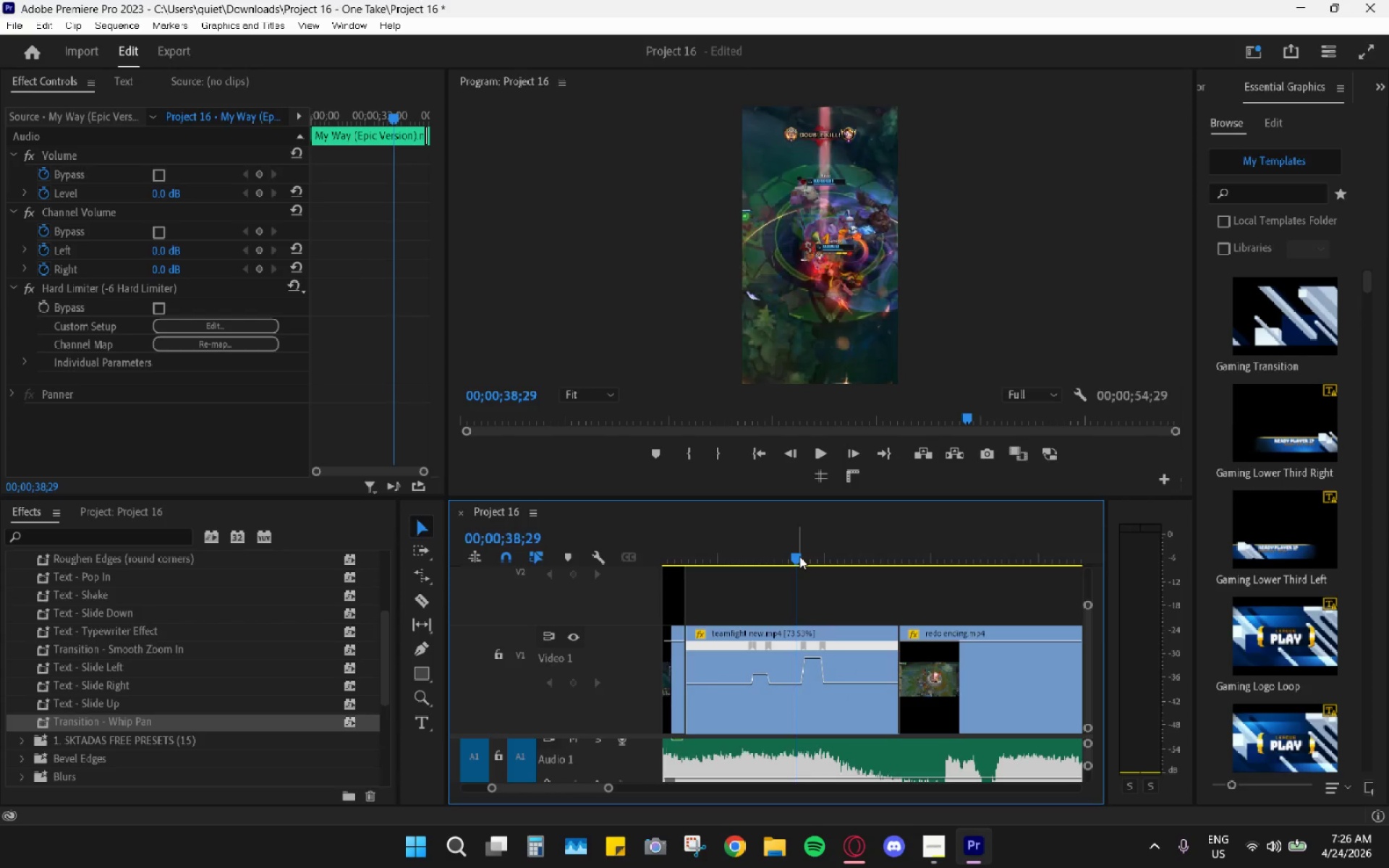 
key(Space)
 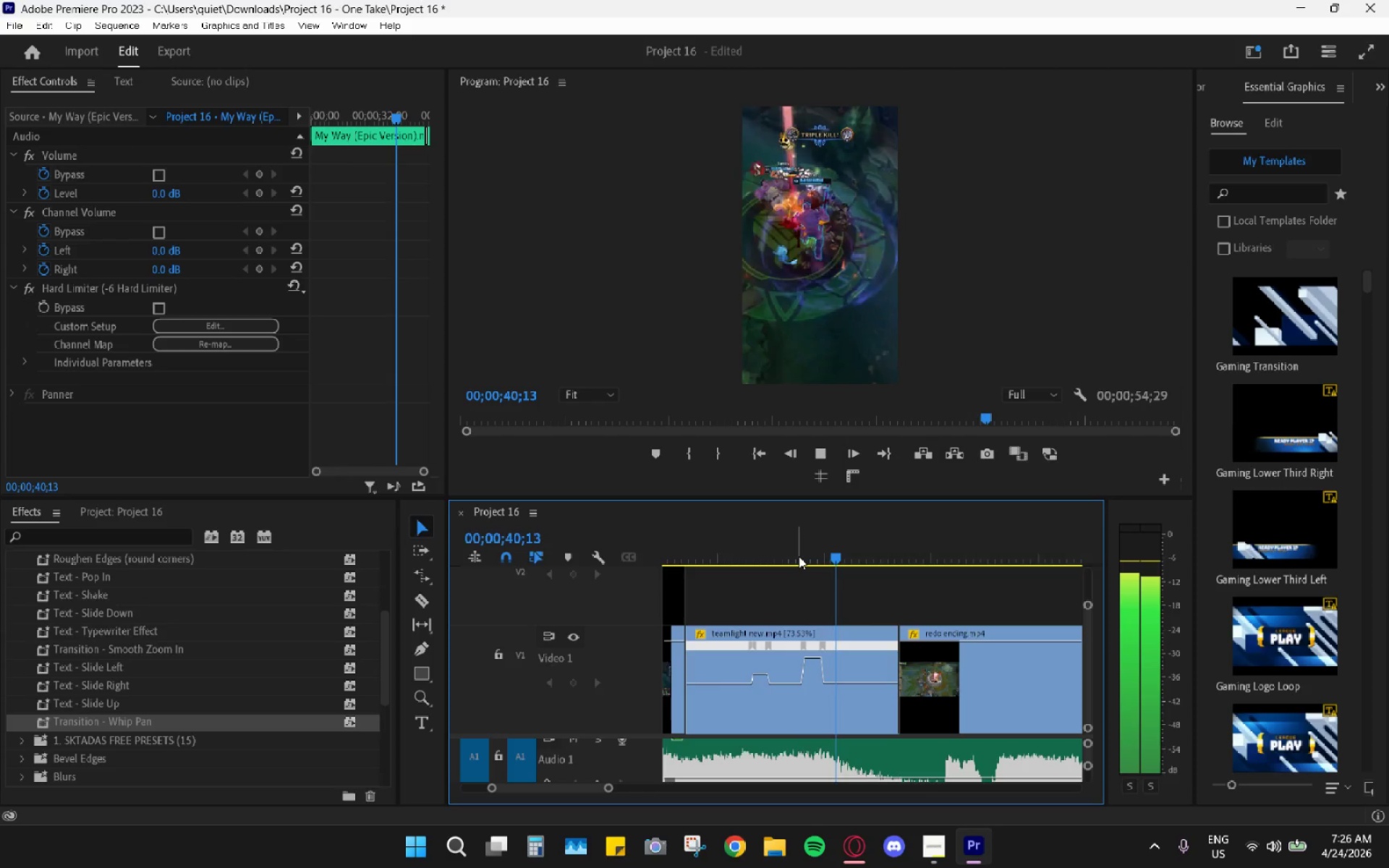 
scroll: coordinate [793, 631], scroll_direction: down, amount: 8.0
 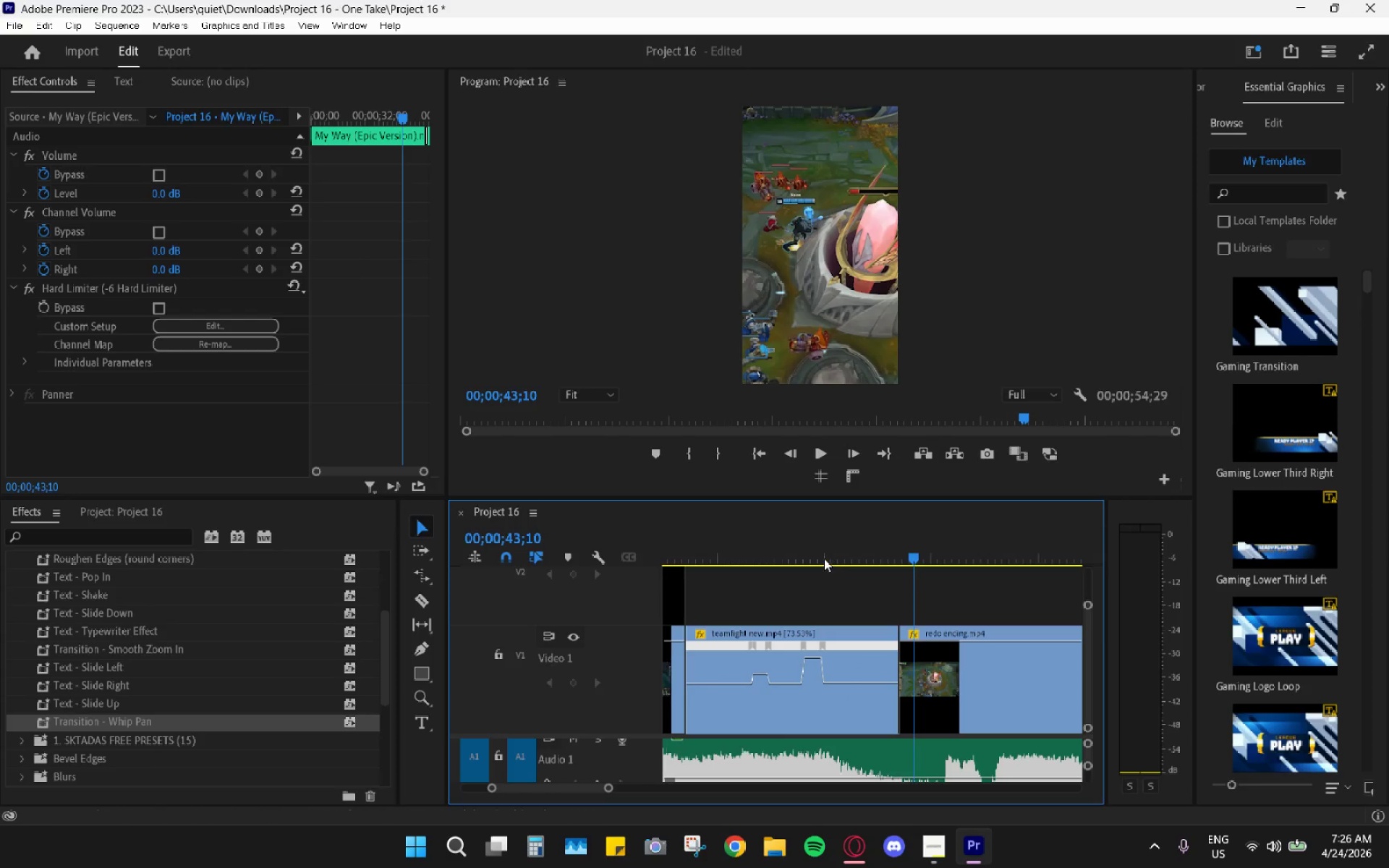 
key(Space)
 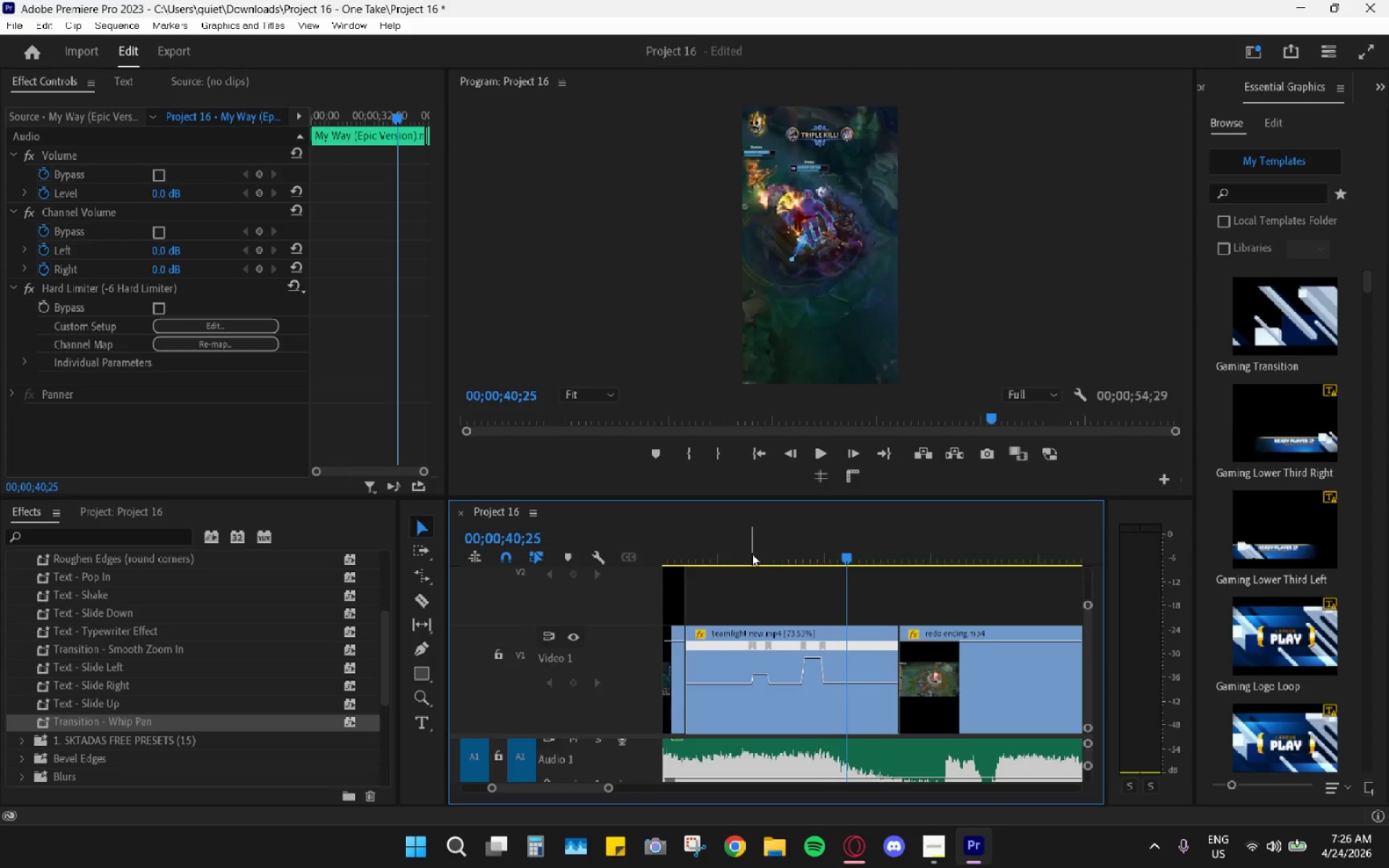 
left_click_drag(start_coordinate=[752, 553], to_coordinate=[722, 560])
 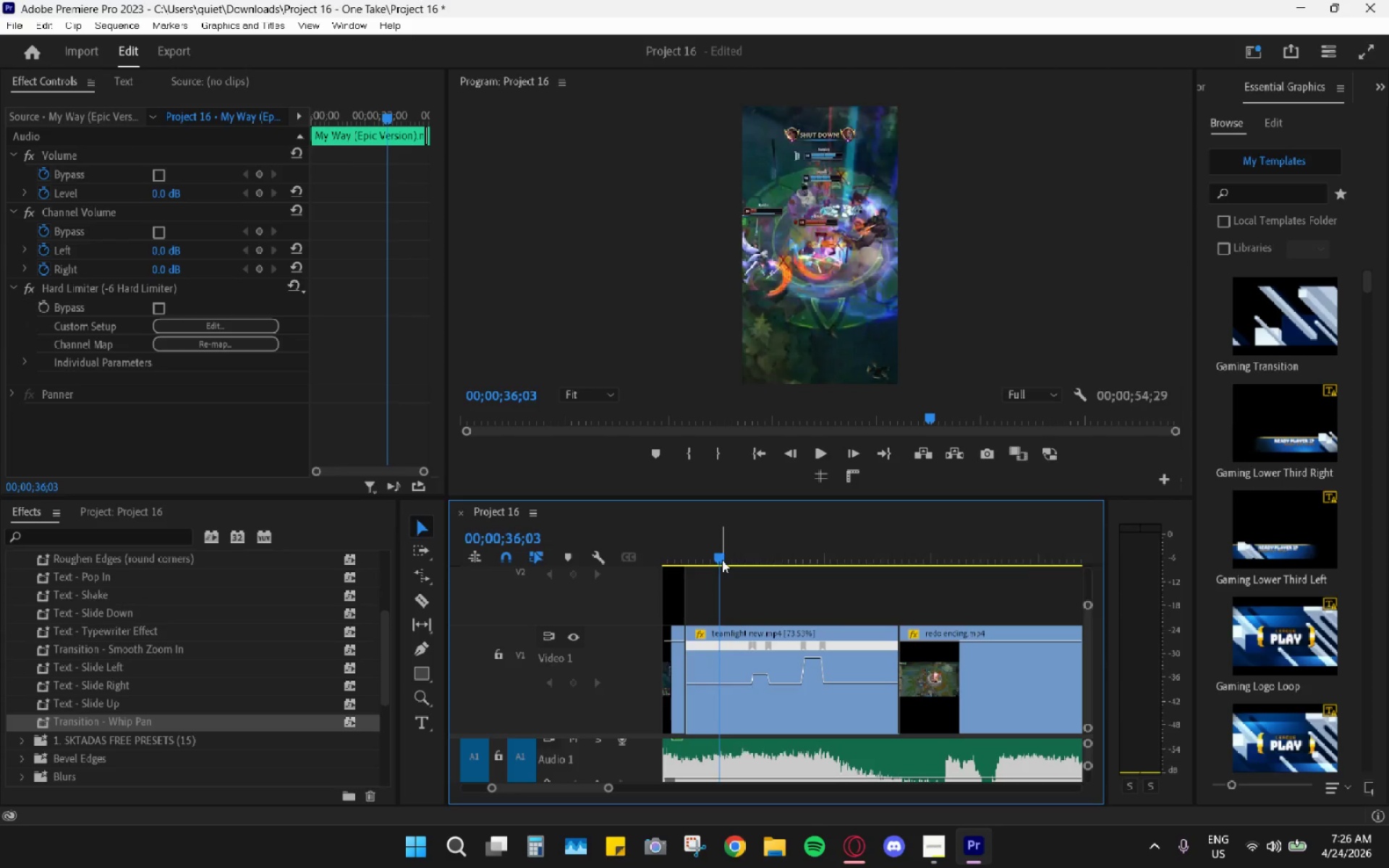 
key(Space)
 